 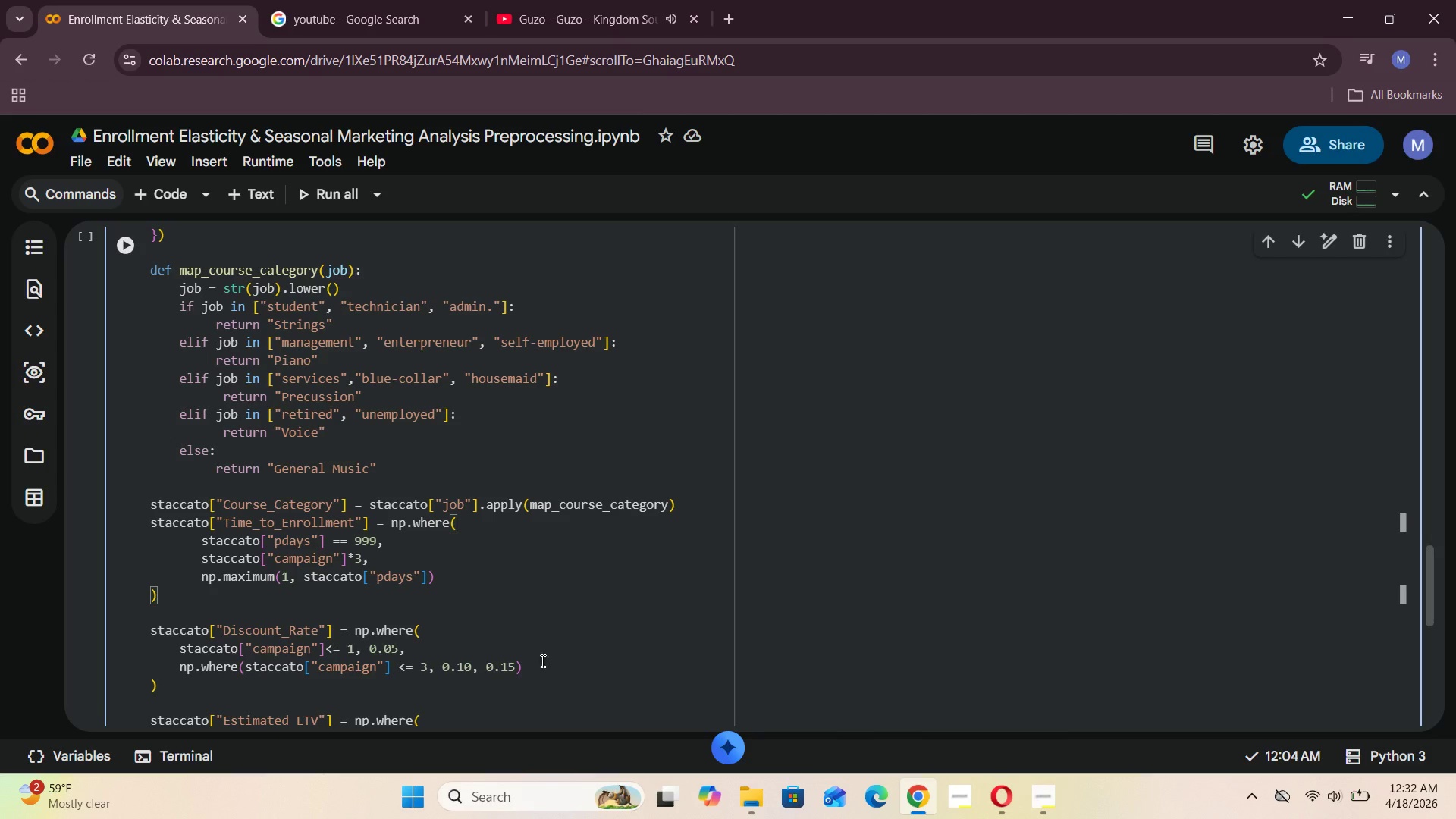 
left_click([213, 596])
 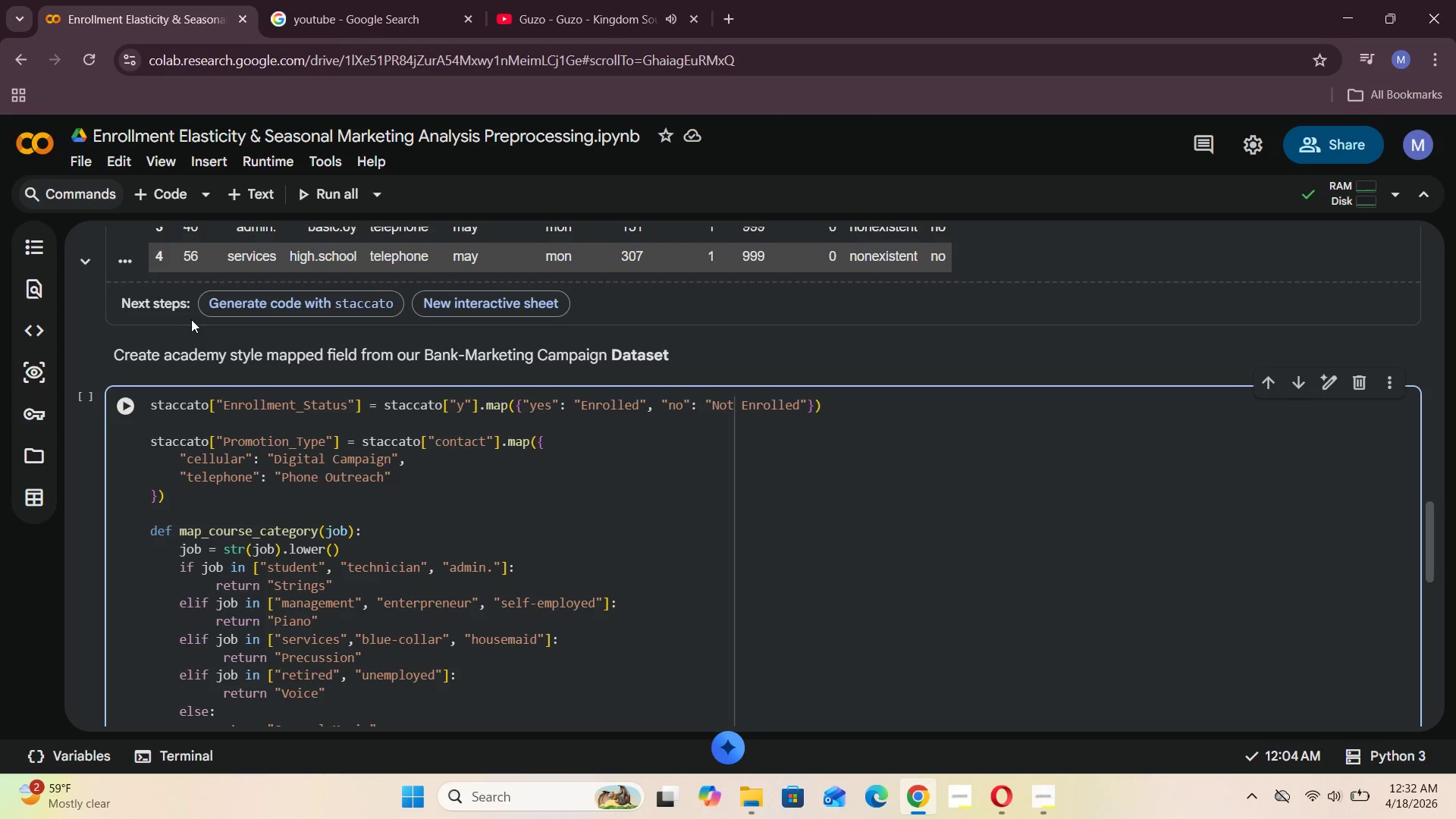 
wait(5.09)
 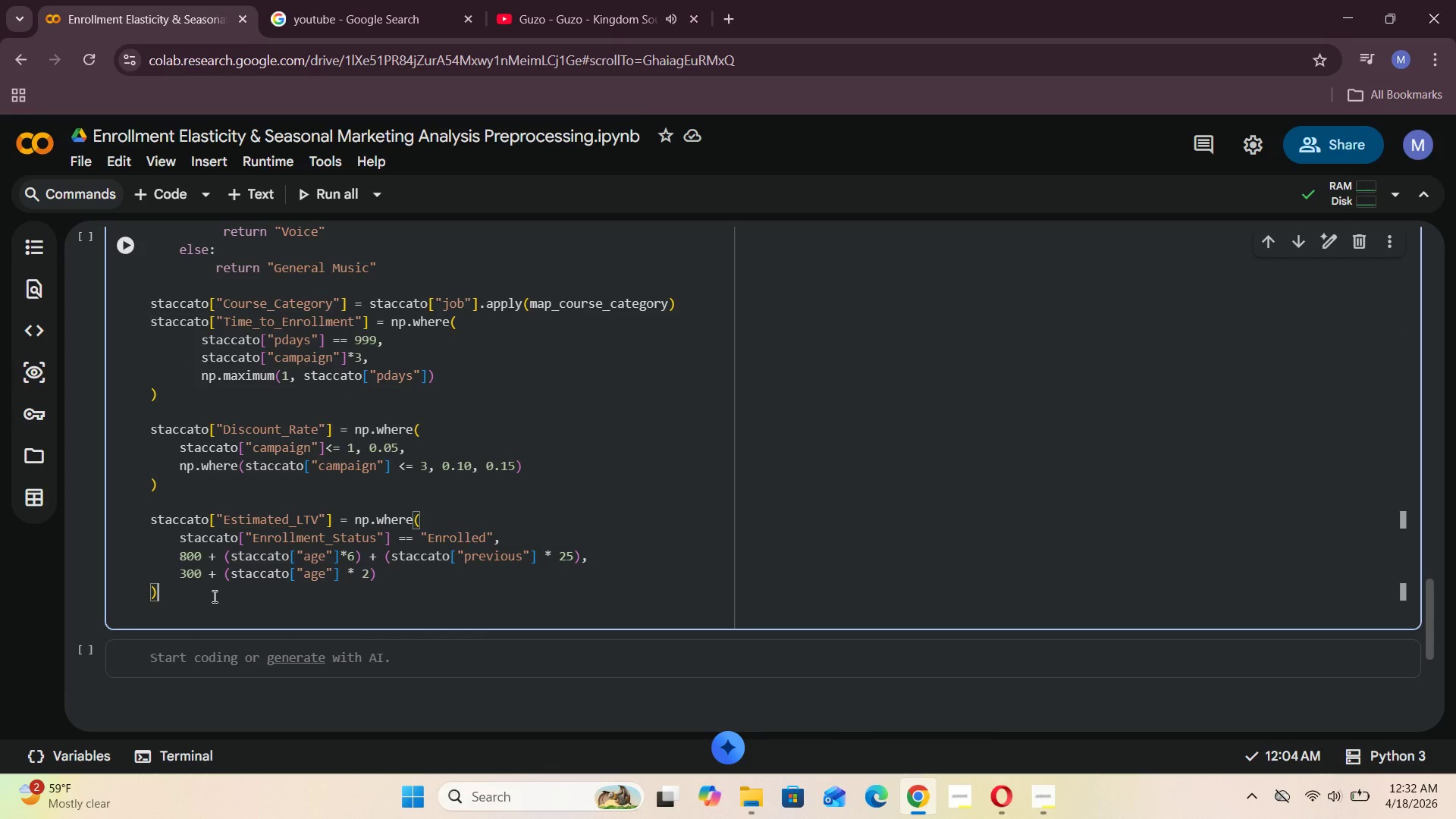 
left_click([127, 407])
 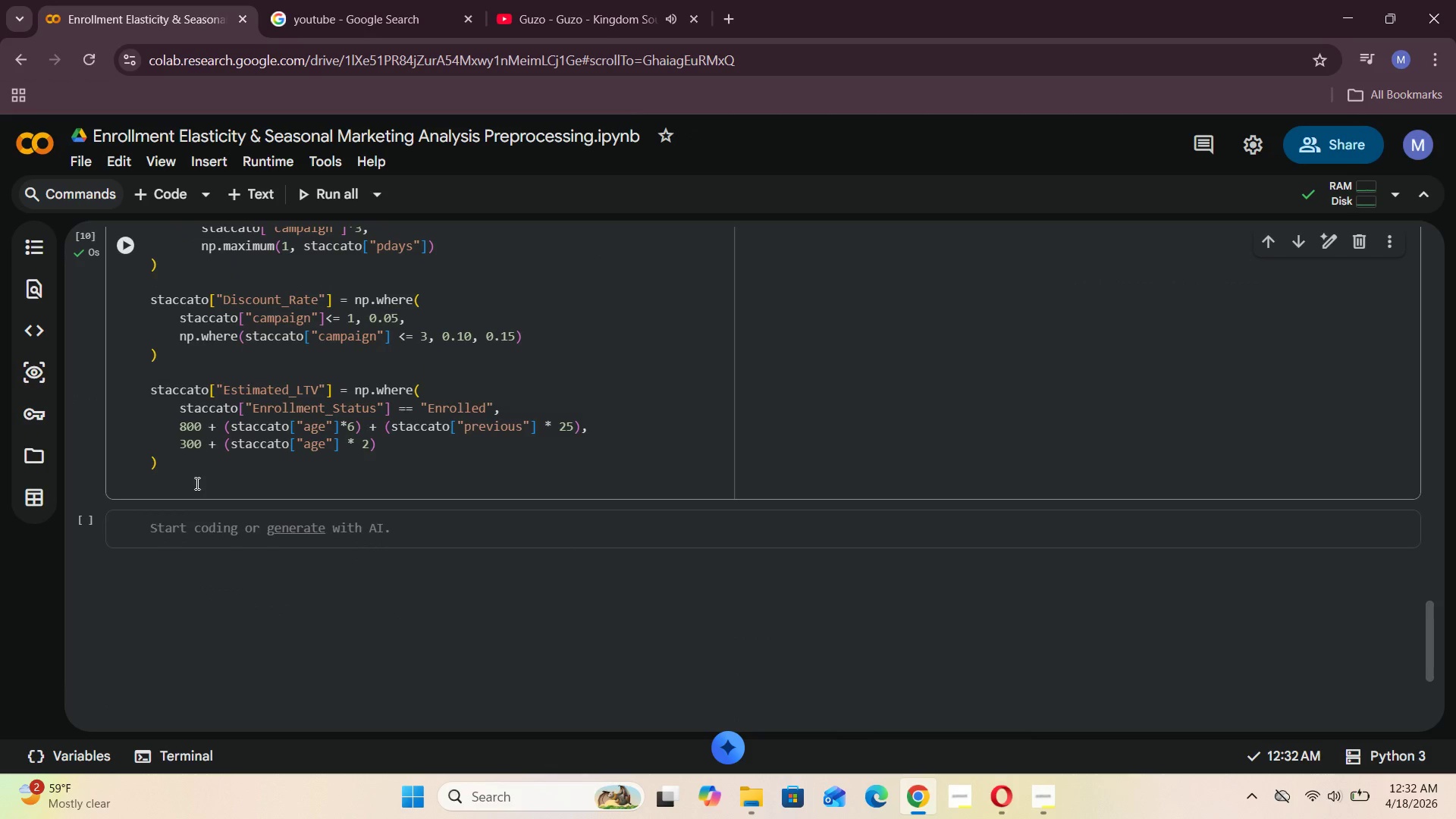 
left_click([189, 529])
 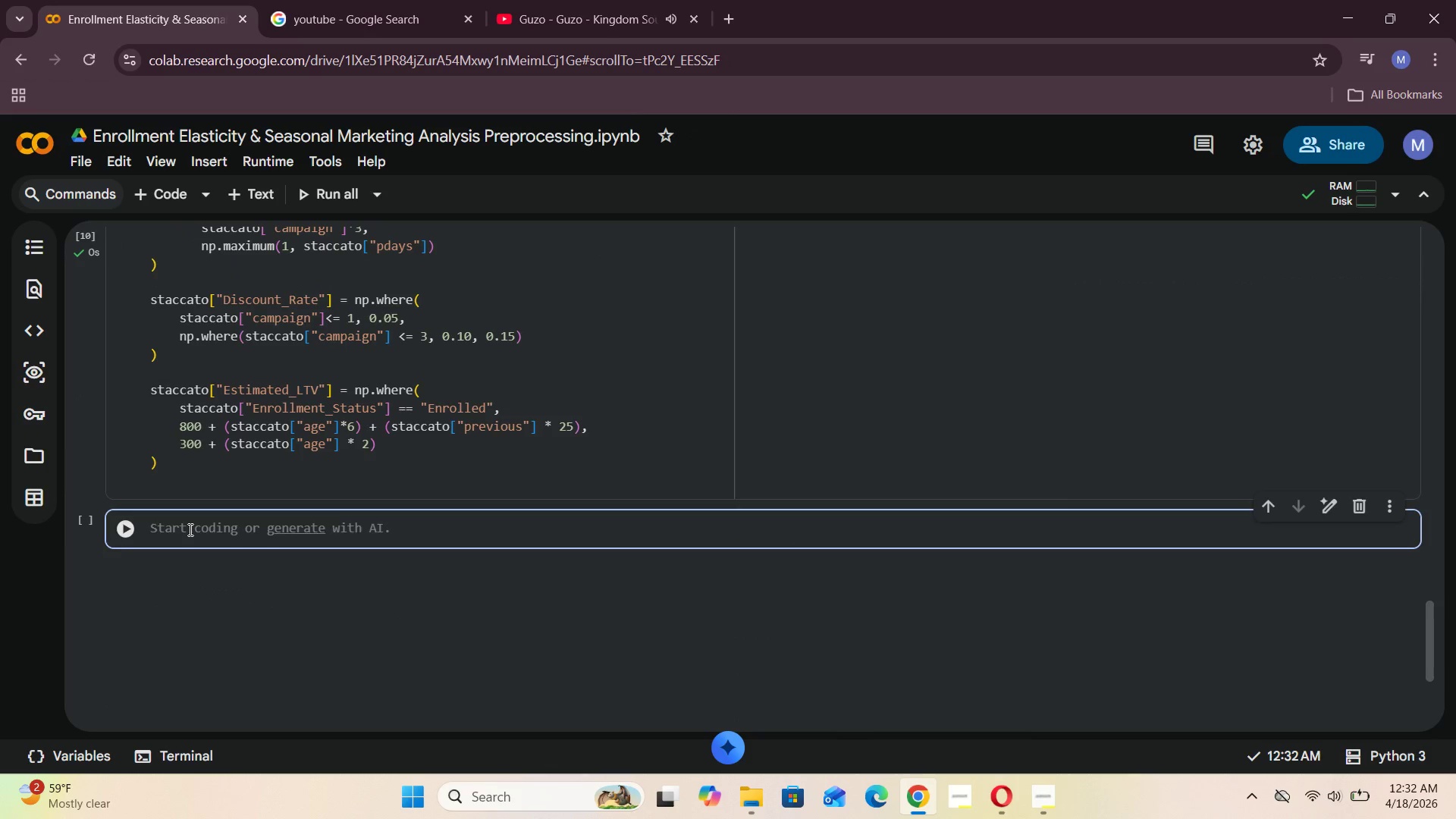 
type(staccato)
 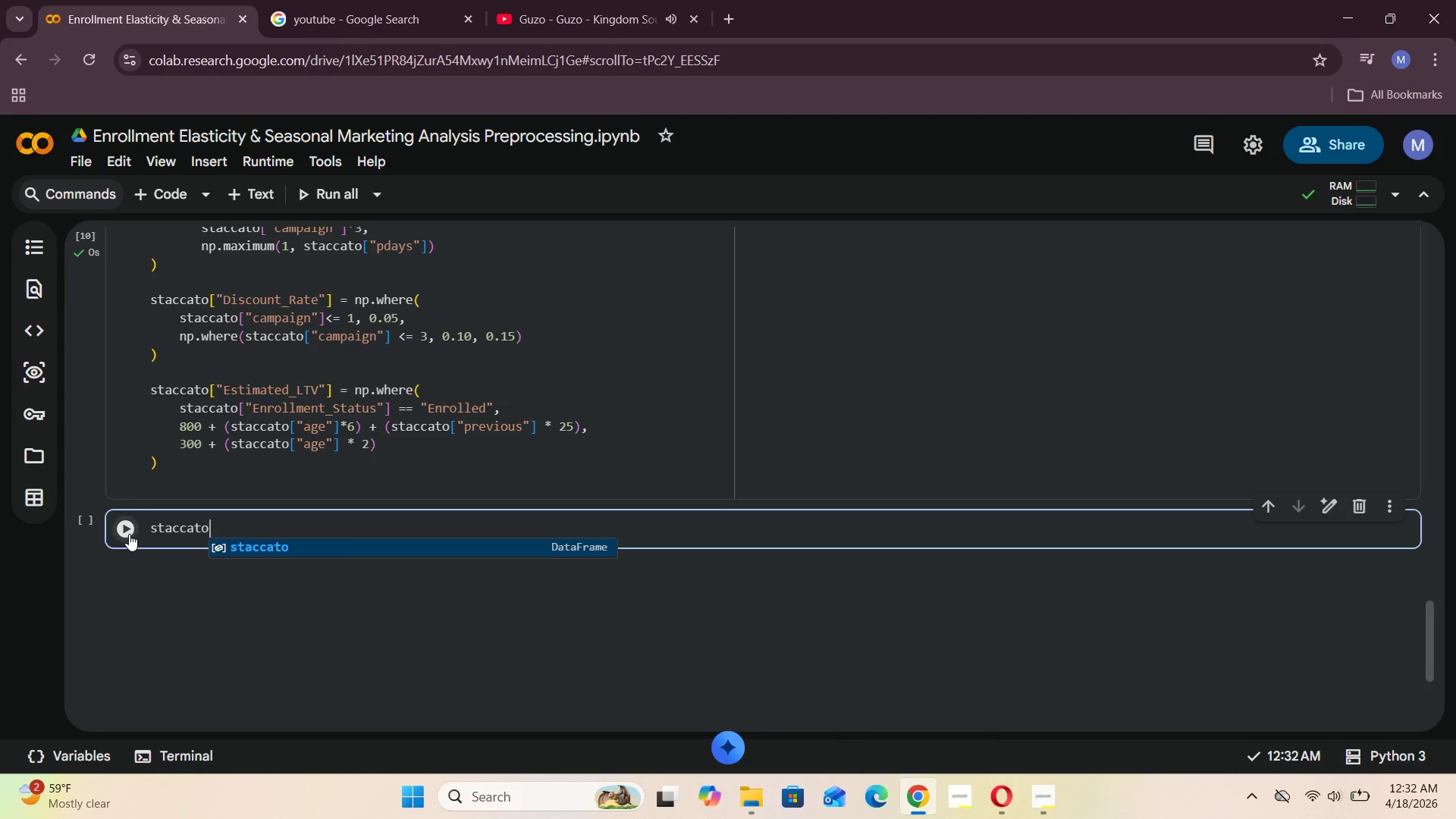 
left_click([123, 533])
 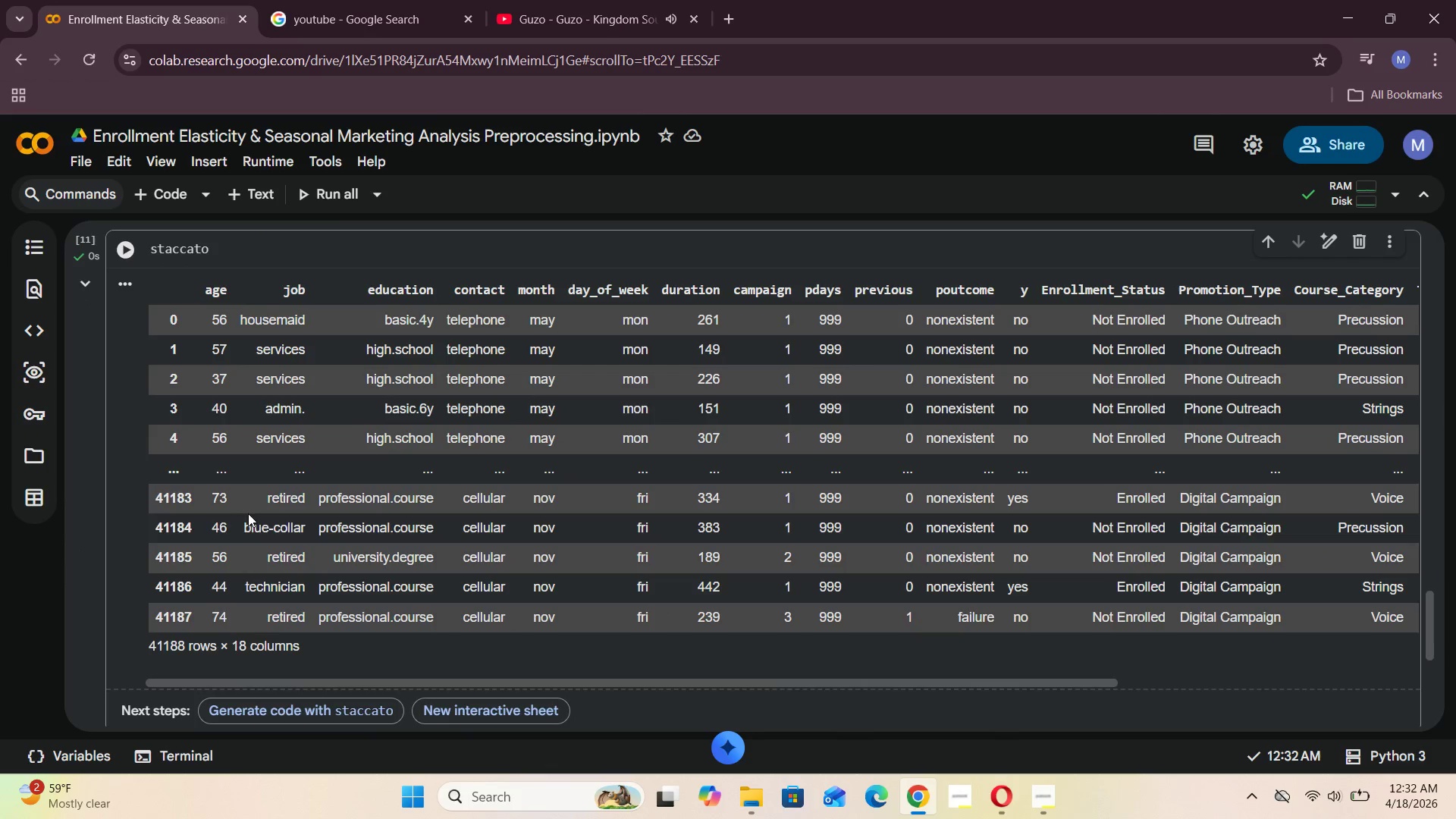 
wait(6.03)
 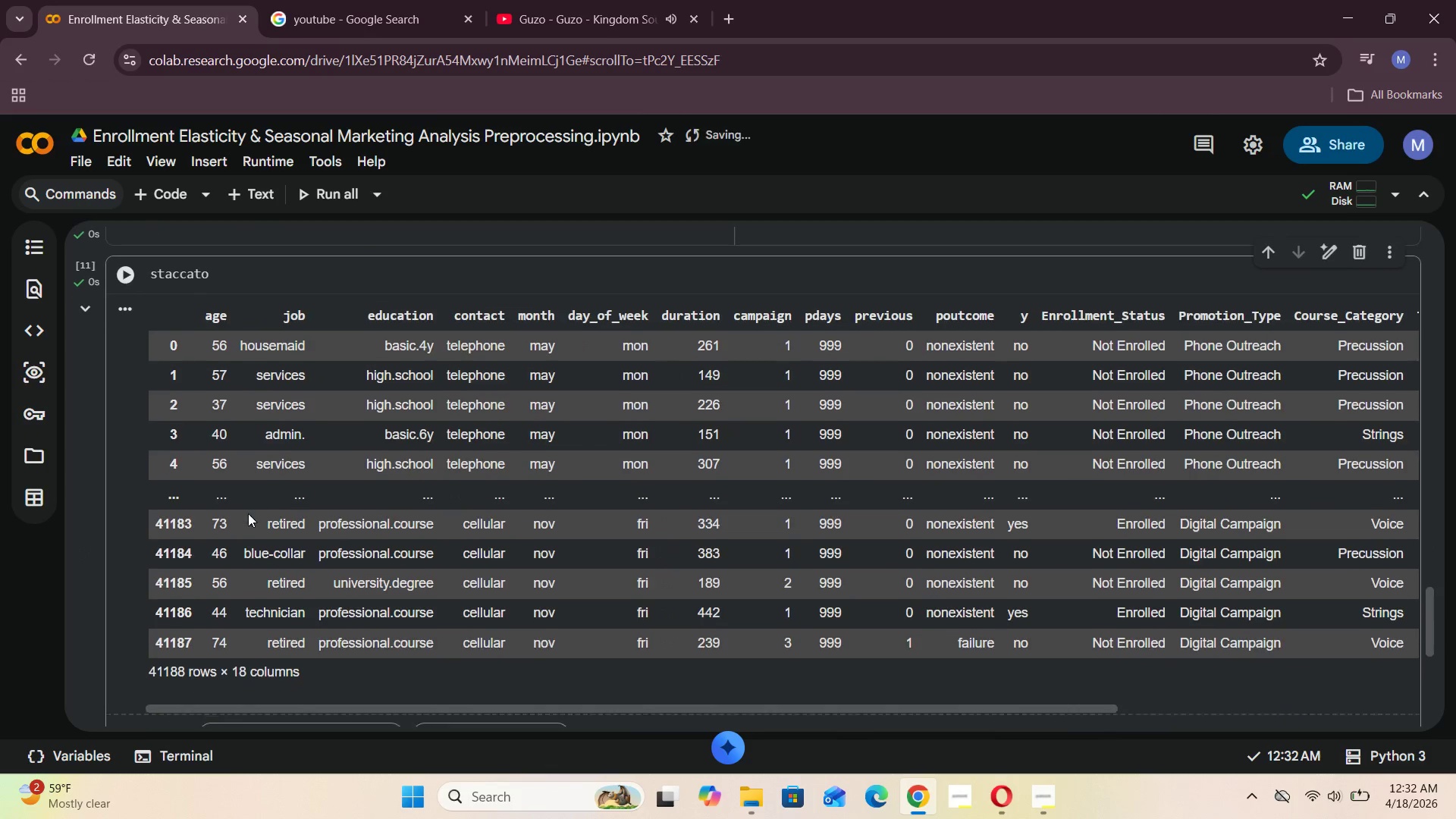 
left_click_drag(start_coordinate=[189, 680], to_coordinate=[19, 730])
 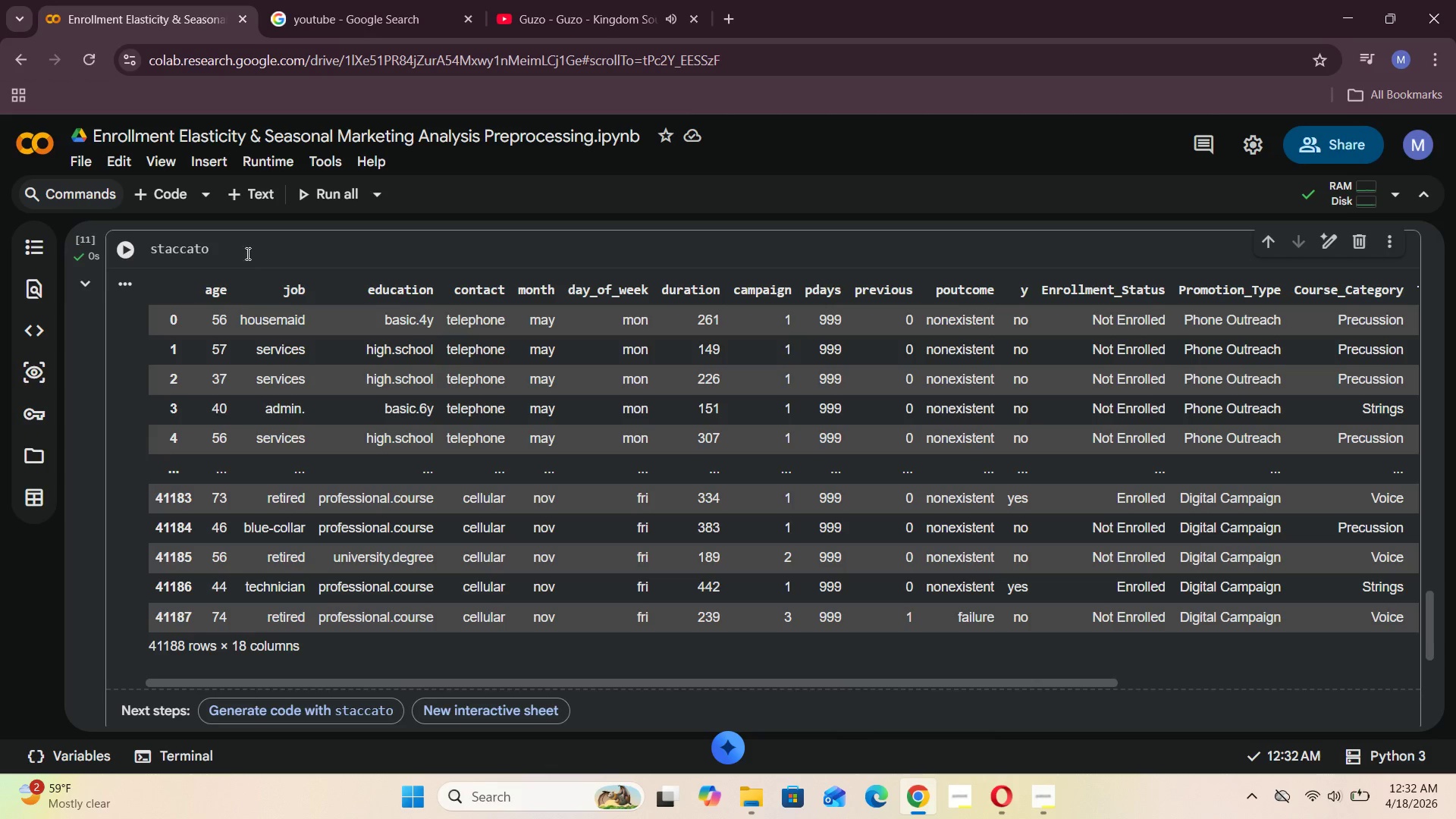 
left_click([256, 242])
 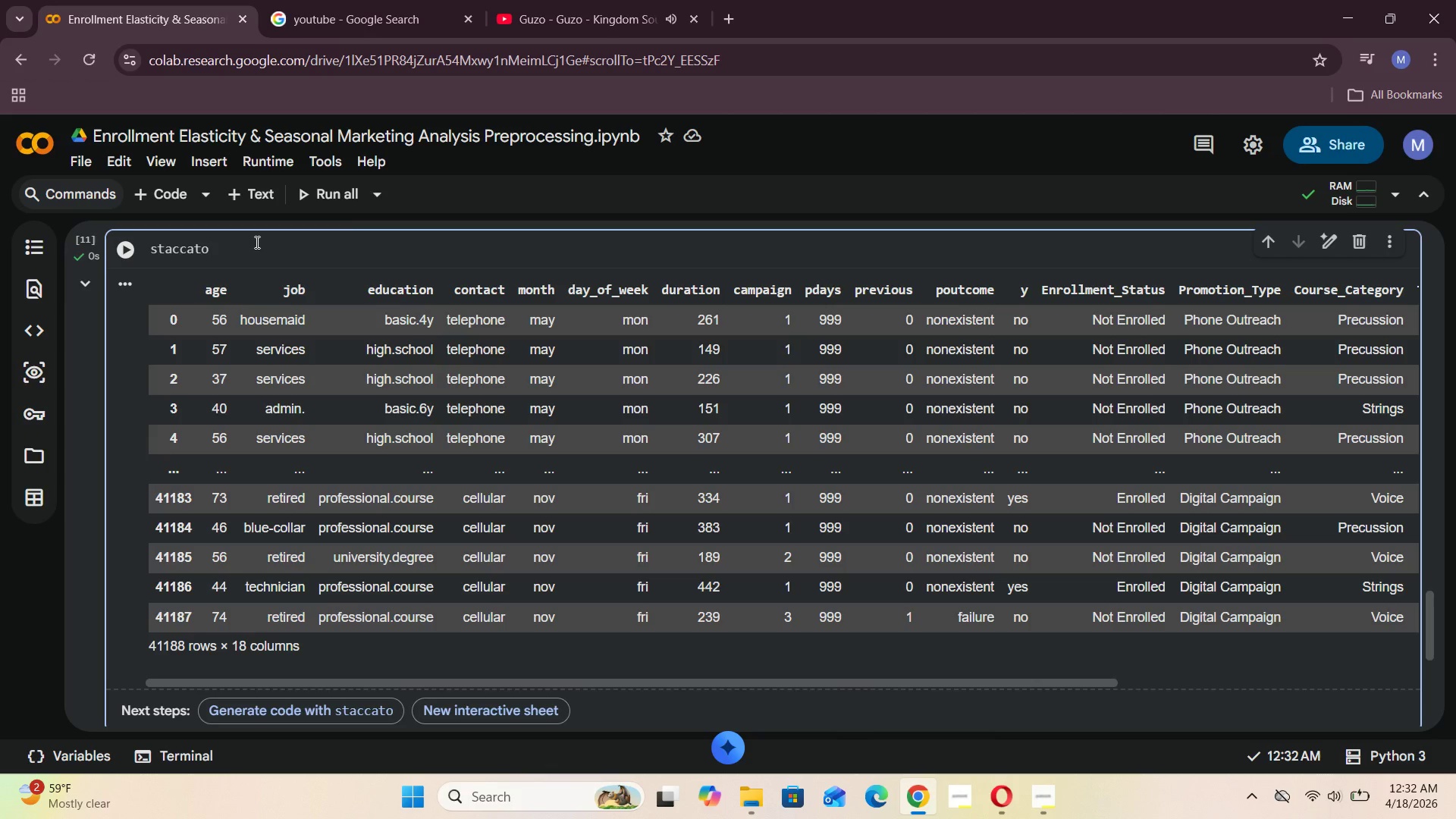 
type(.head()
 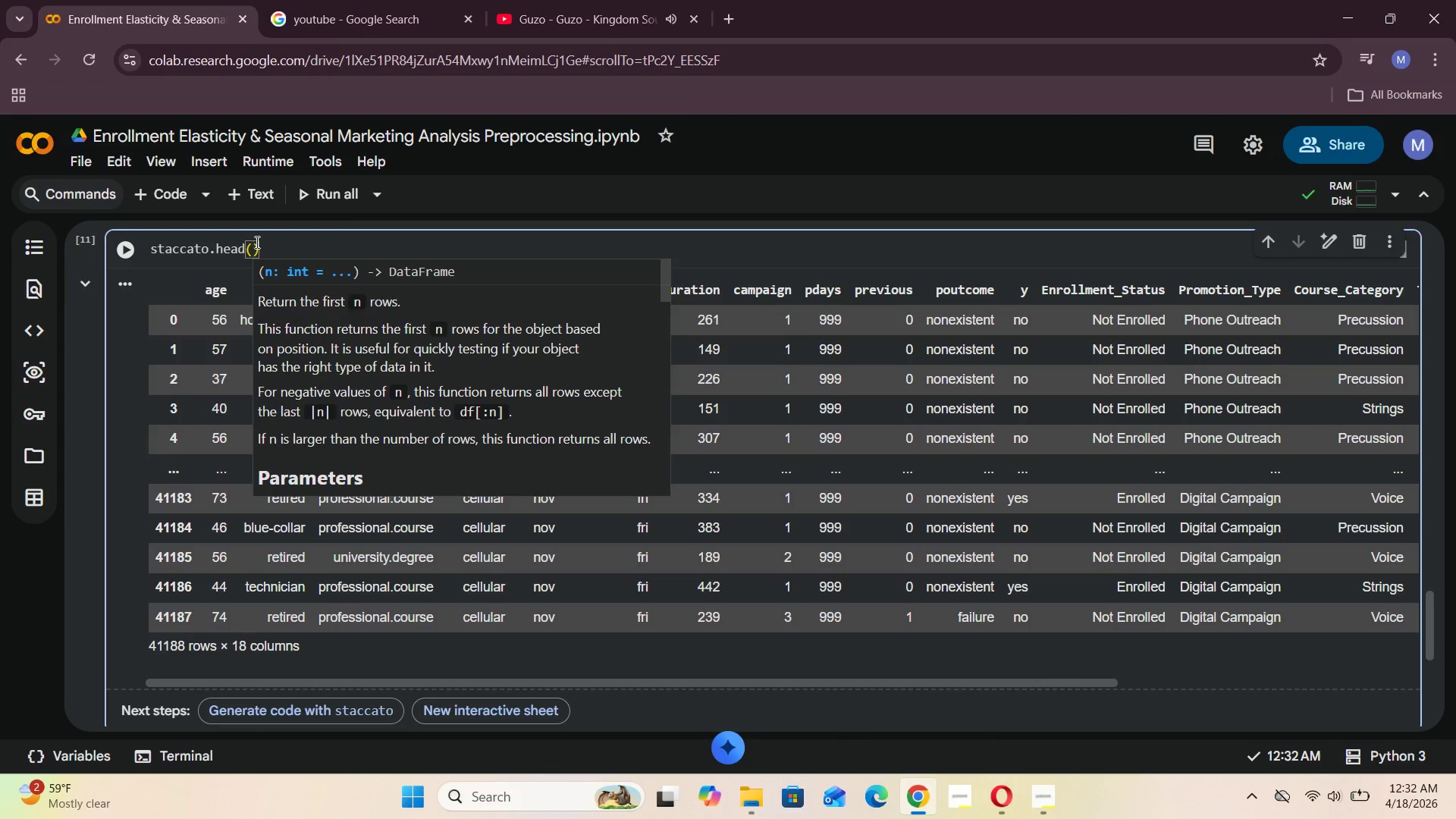 
left_click([117, 250])
 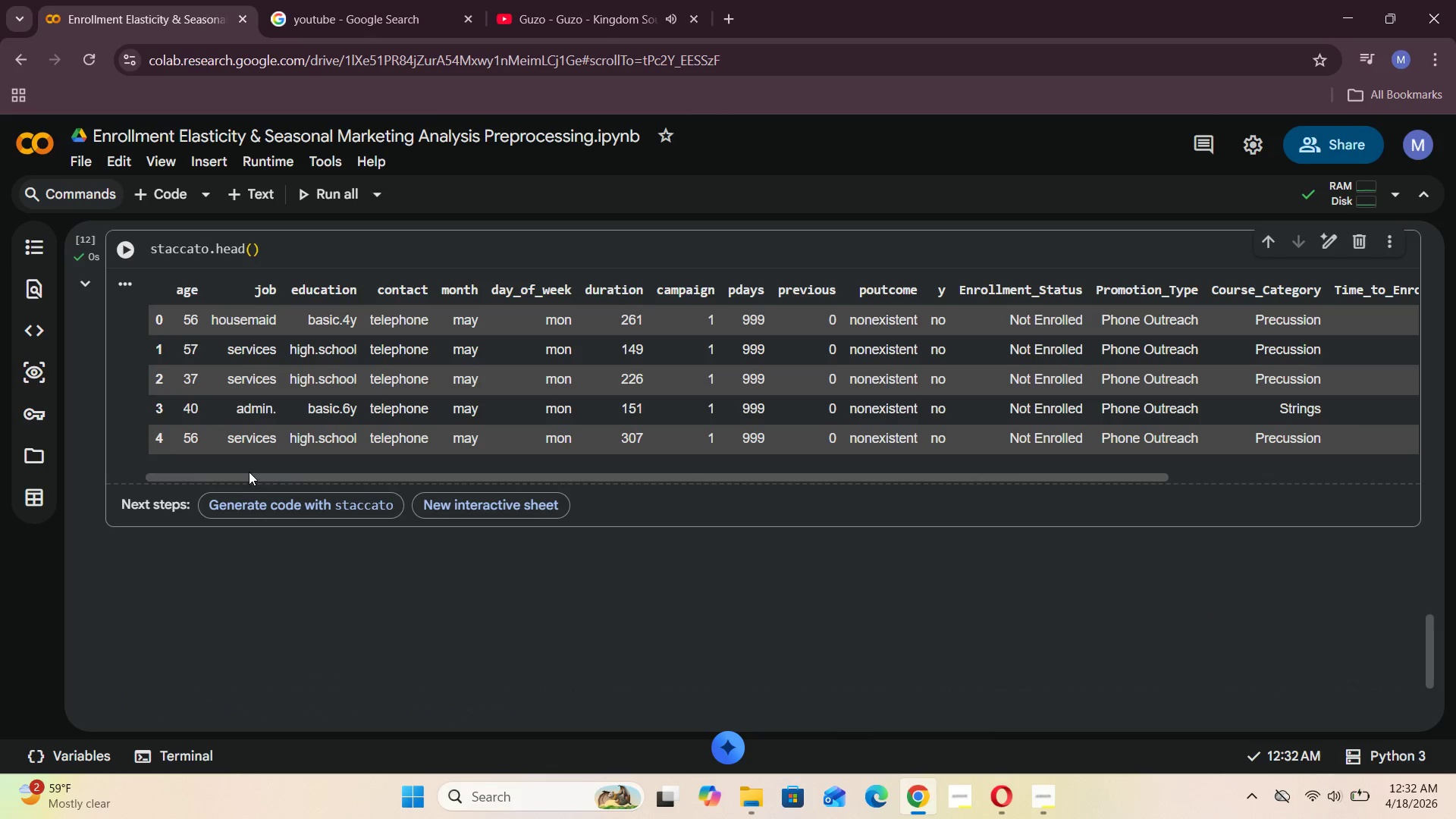 
left_click_drag(start_coordinate=[234, 475], to_coordinate=[225, 499])
 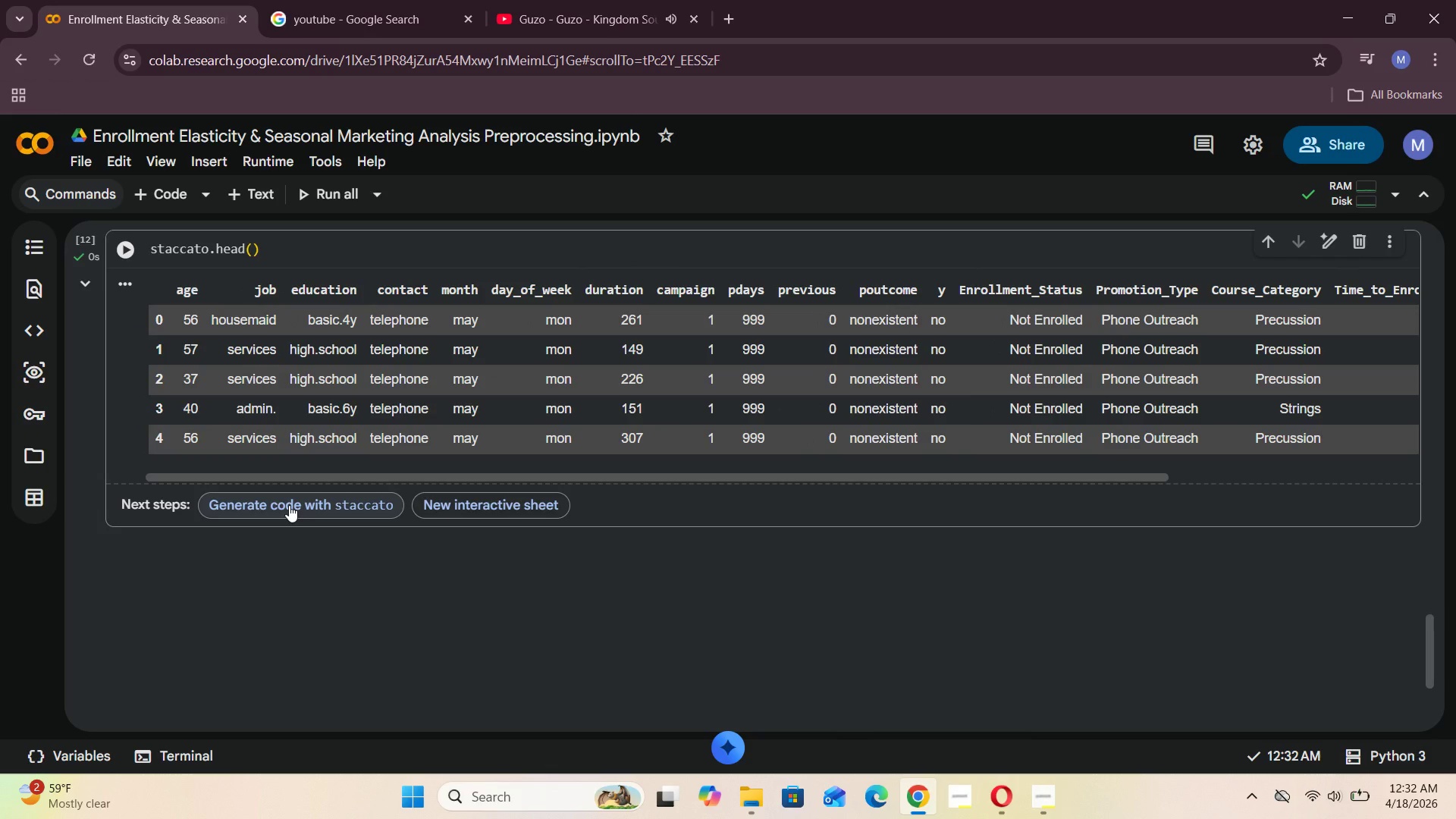 
wait(8.59)
 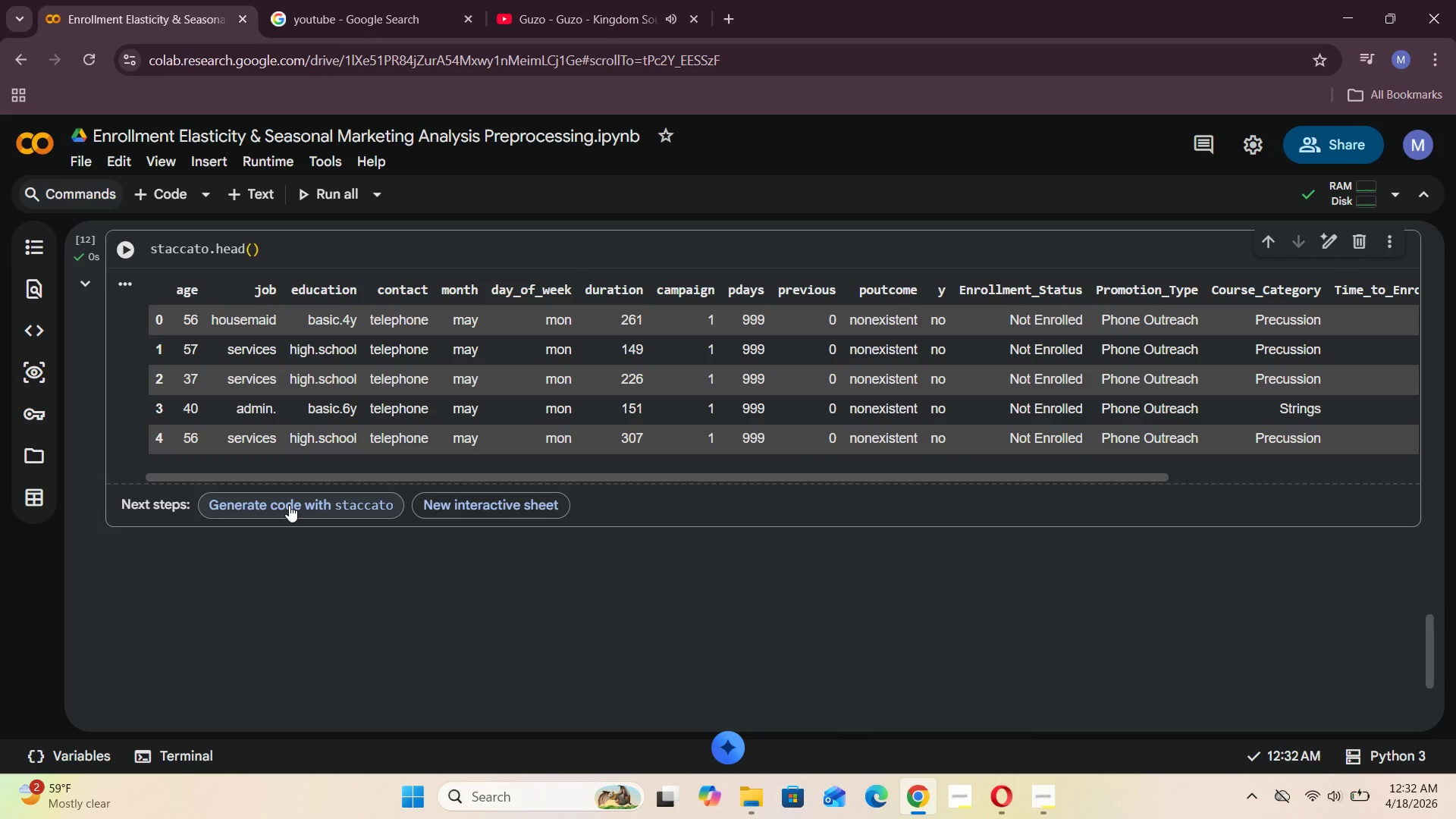 
left_click([176, 190])
 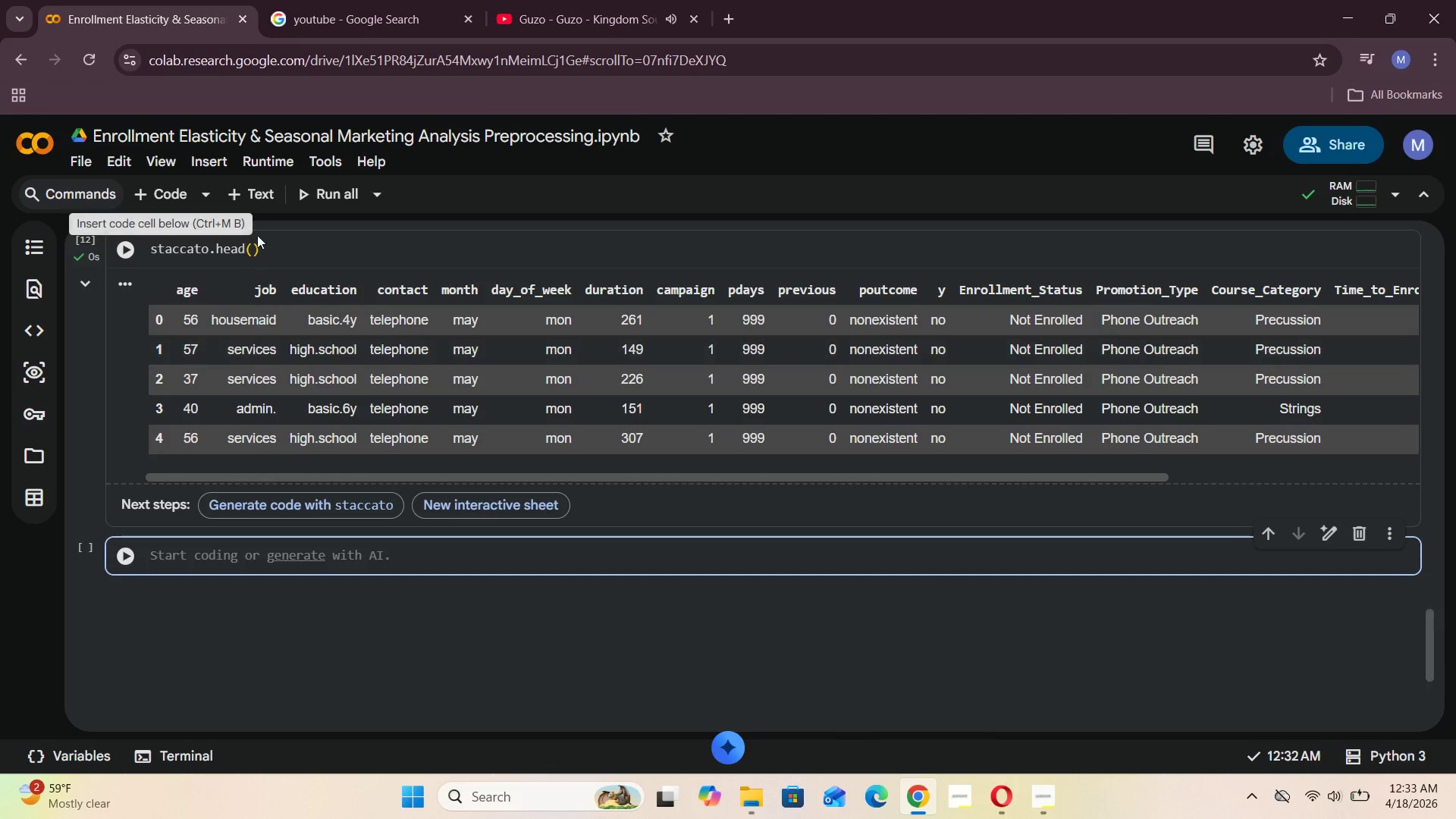 
left_click([253, 212])
 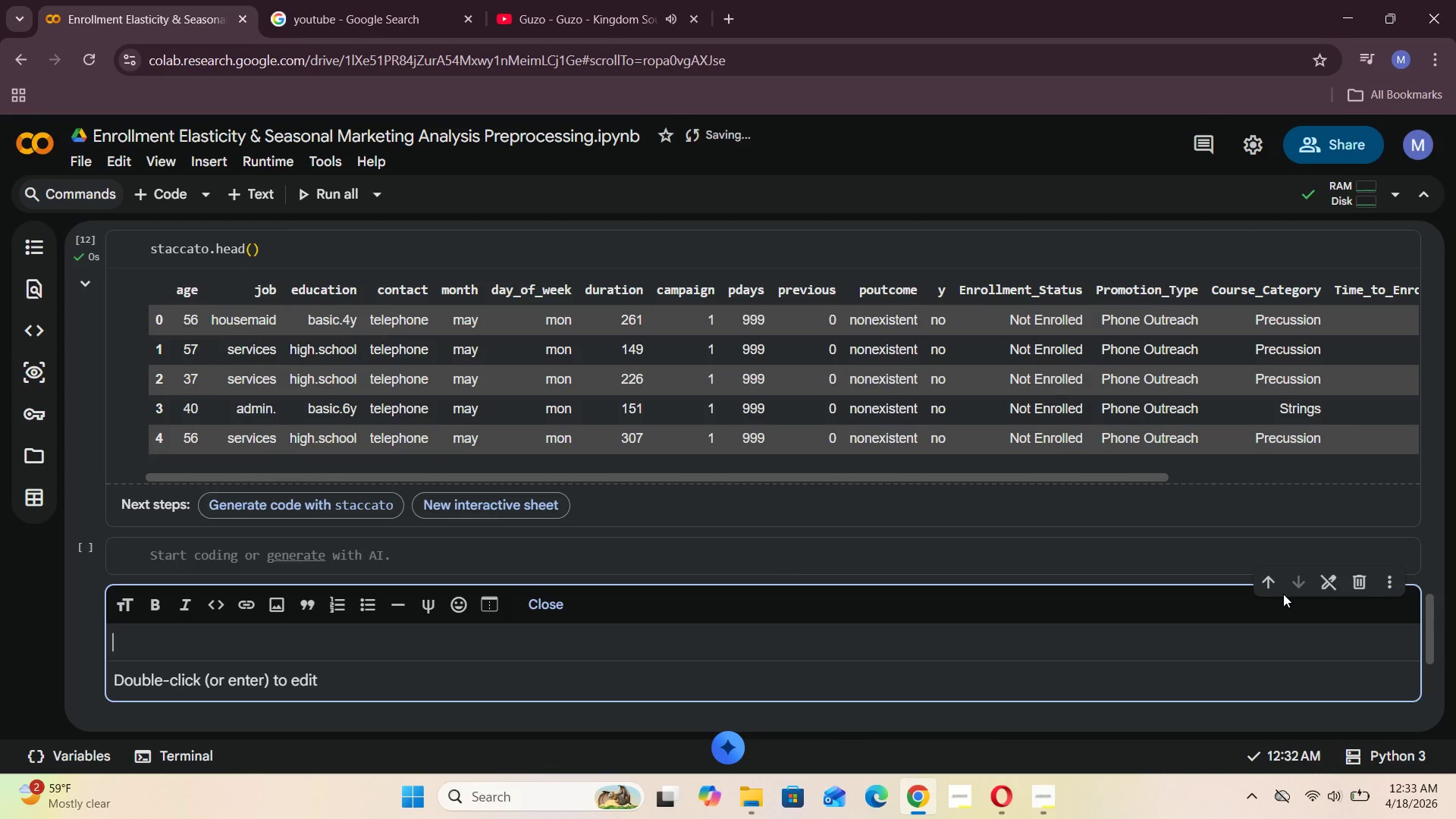 
left_click([1267, 582])
 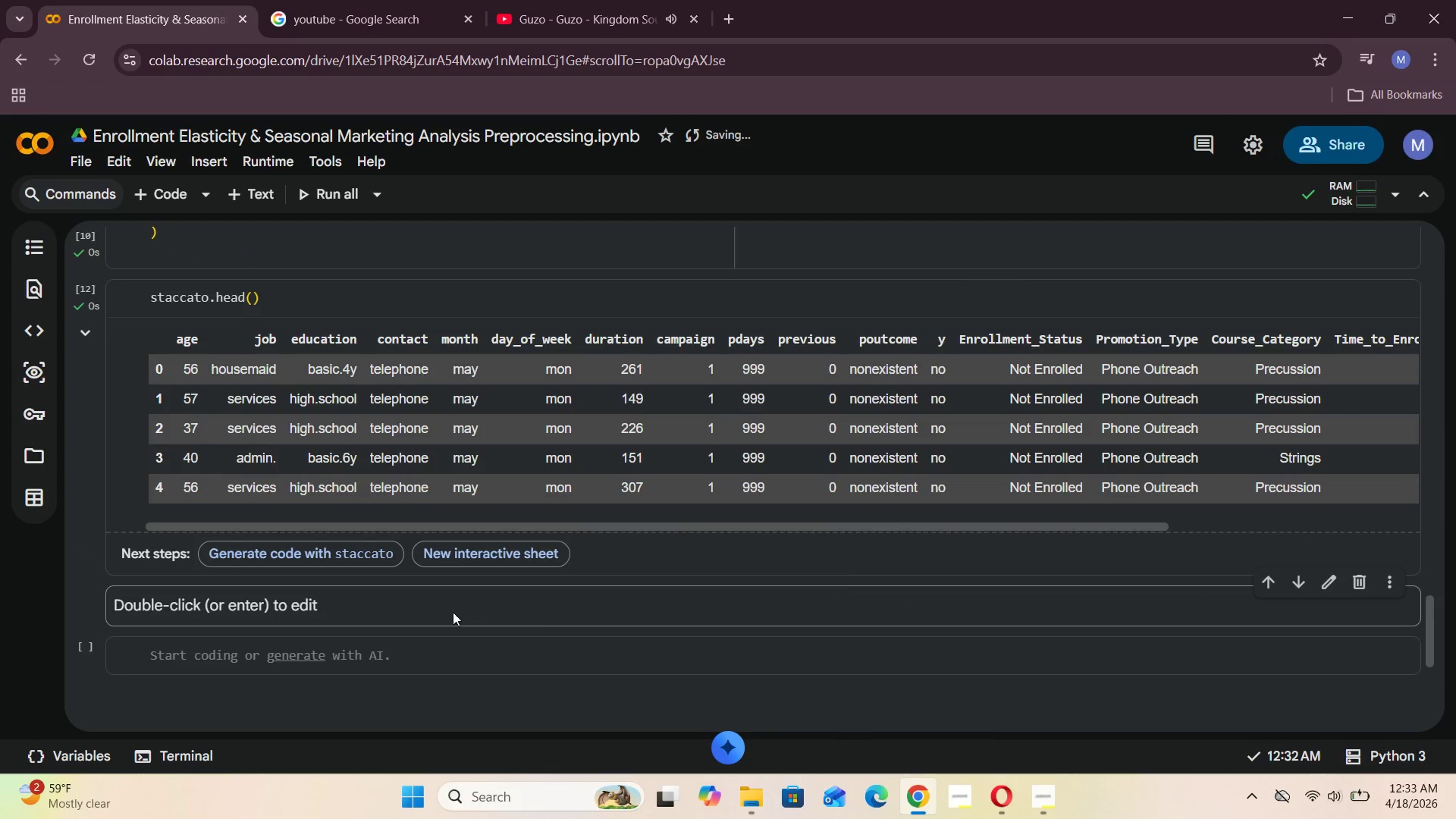 
double_click([453, 612])
 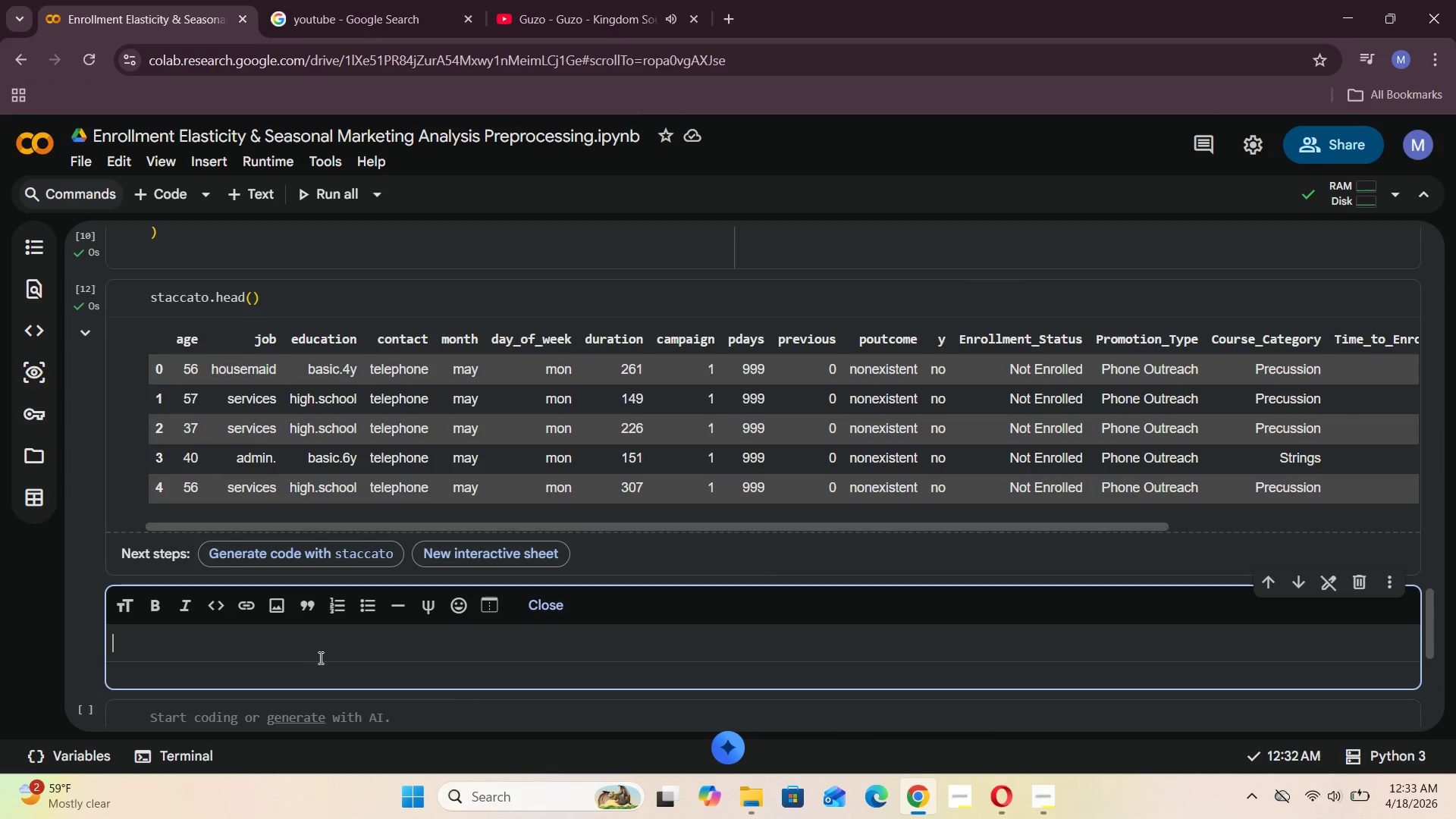 
left_click([322, 656])
 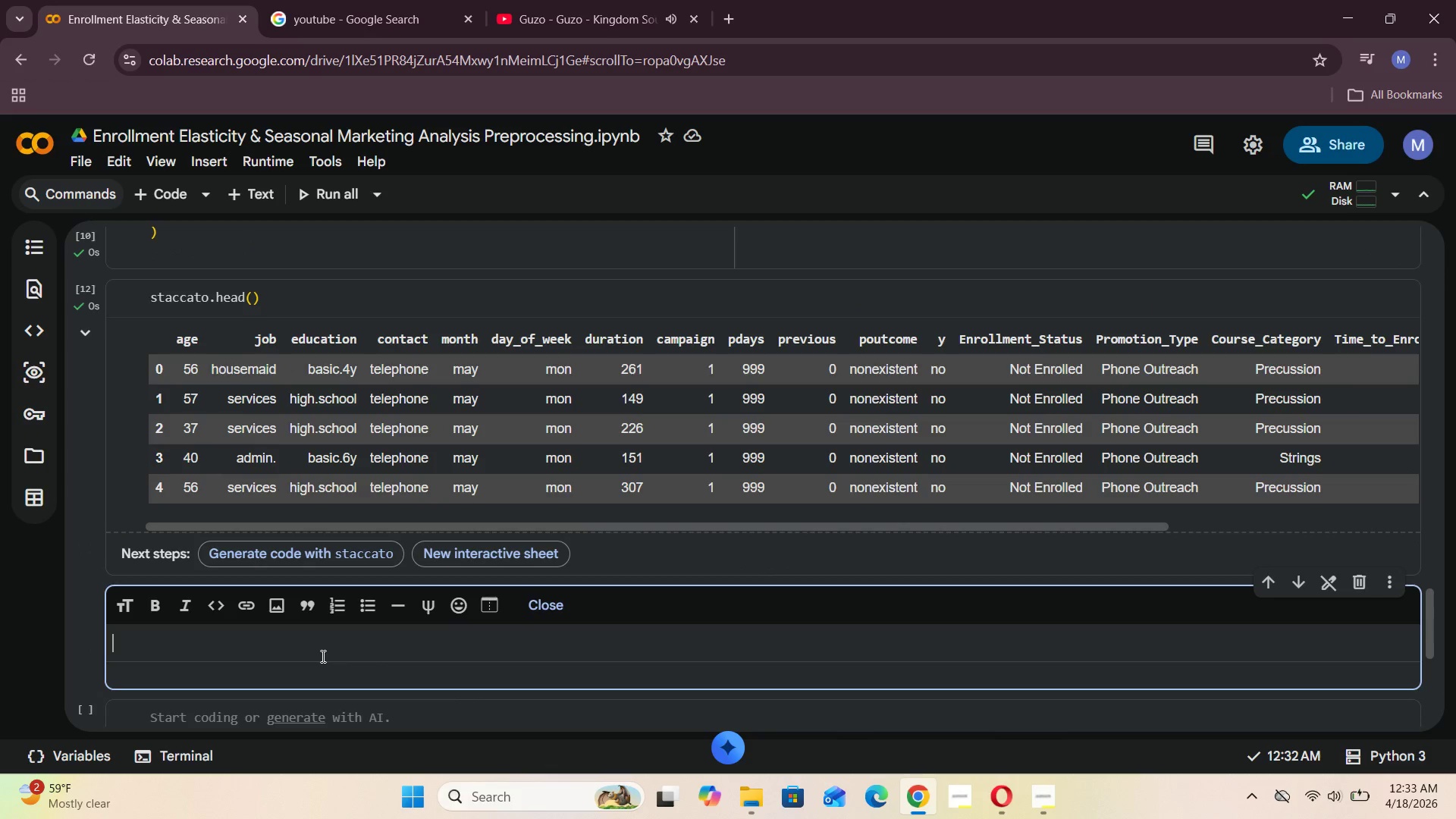 
type(Let us now clean our )
 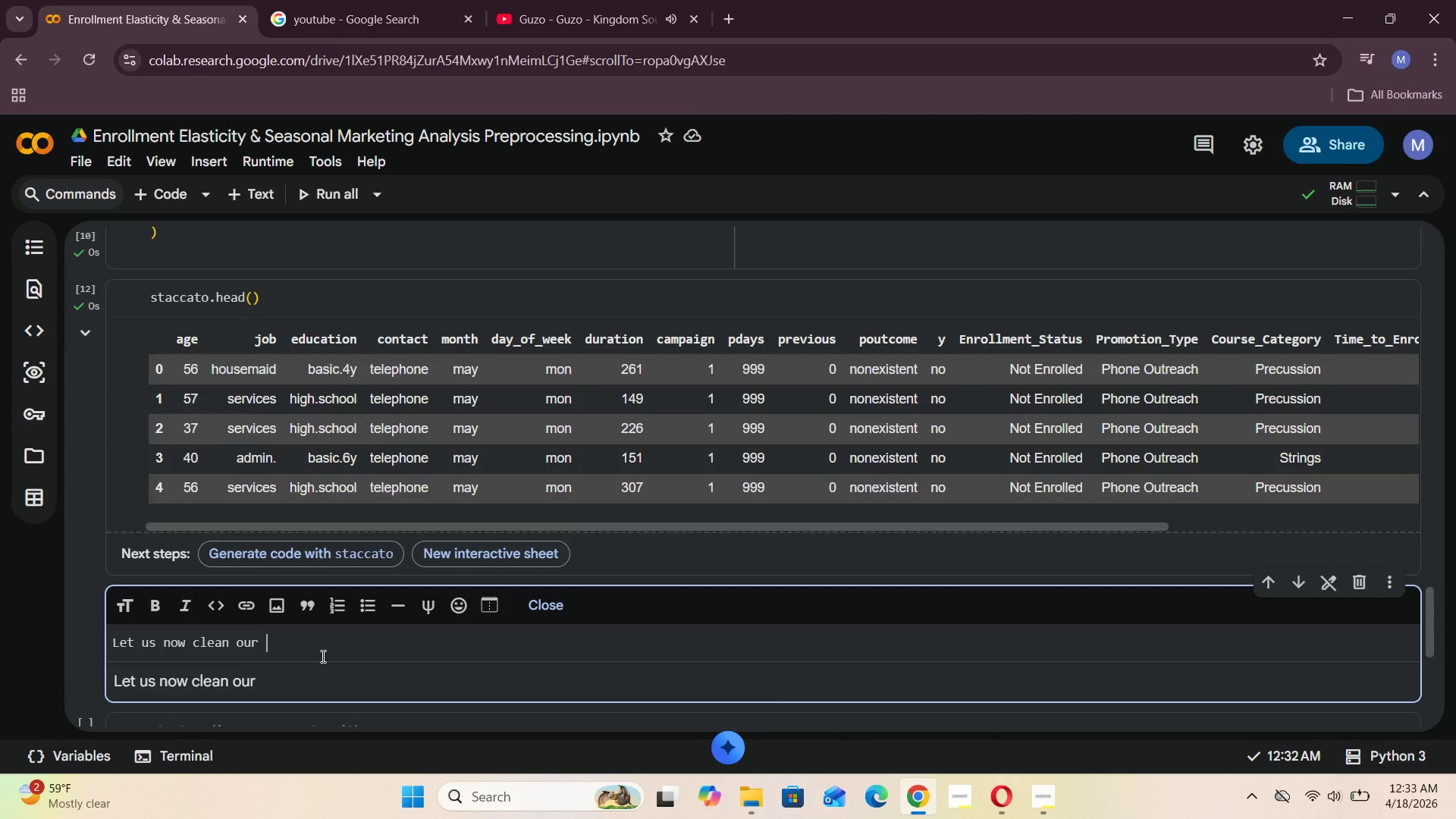 
wait(5.28)
 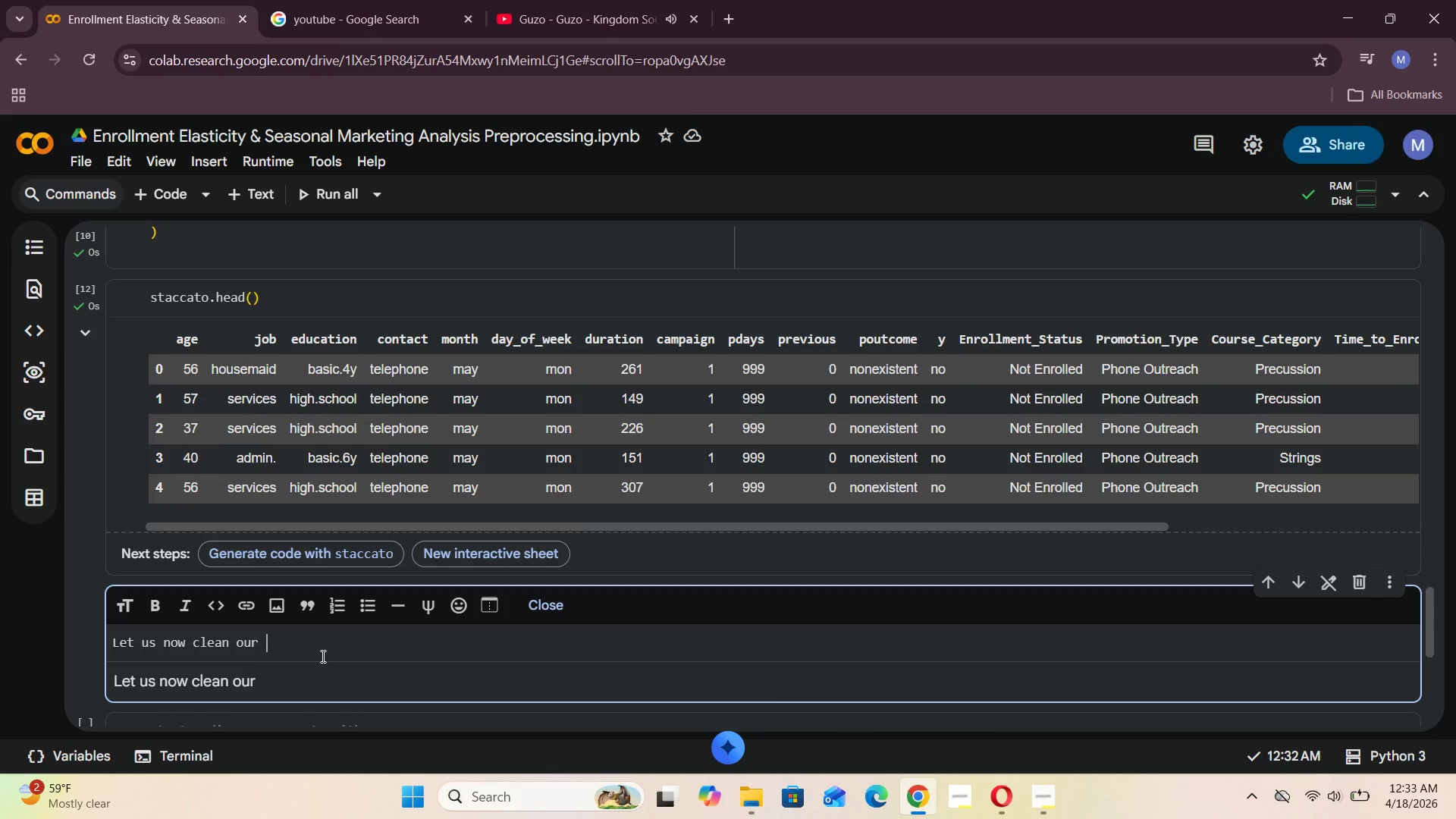 
type(dataset before d)
key(Backspace)
type(satr)
key(Backspace)
key(Backspace)
key(Backspace)
key(Backspace)
type(we start visualiza)
key(Backspace)
type(ing it in tableau)
 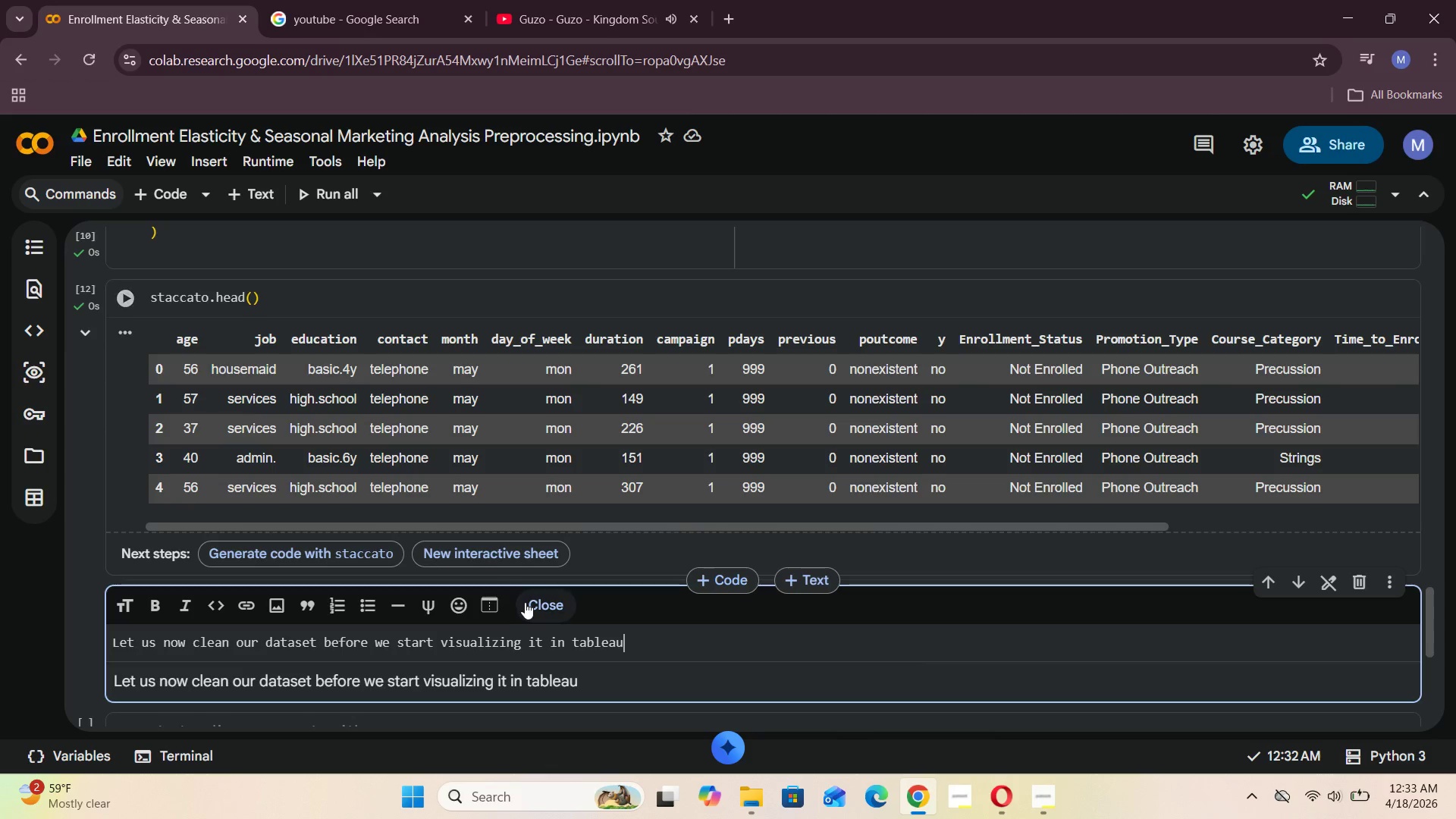 
left_click([532, 609])
 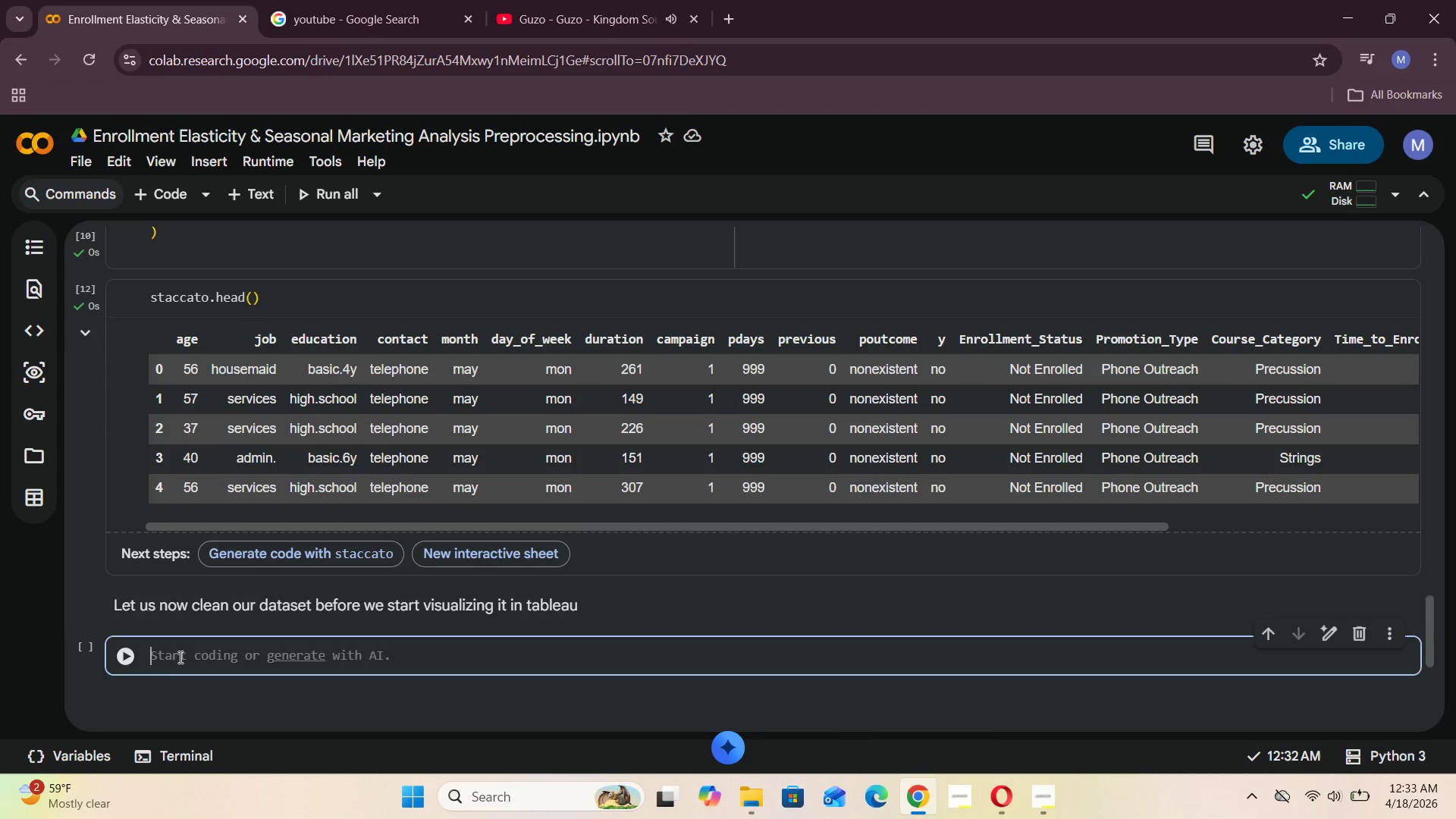 
type(staccato["m)
 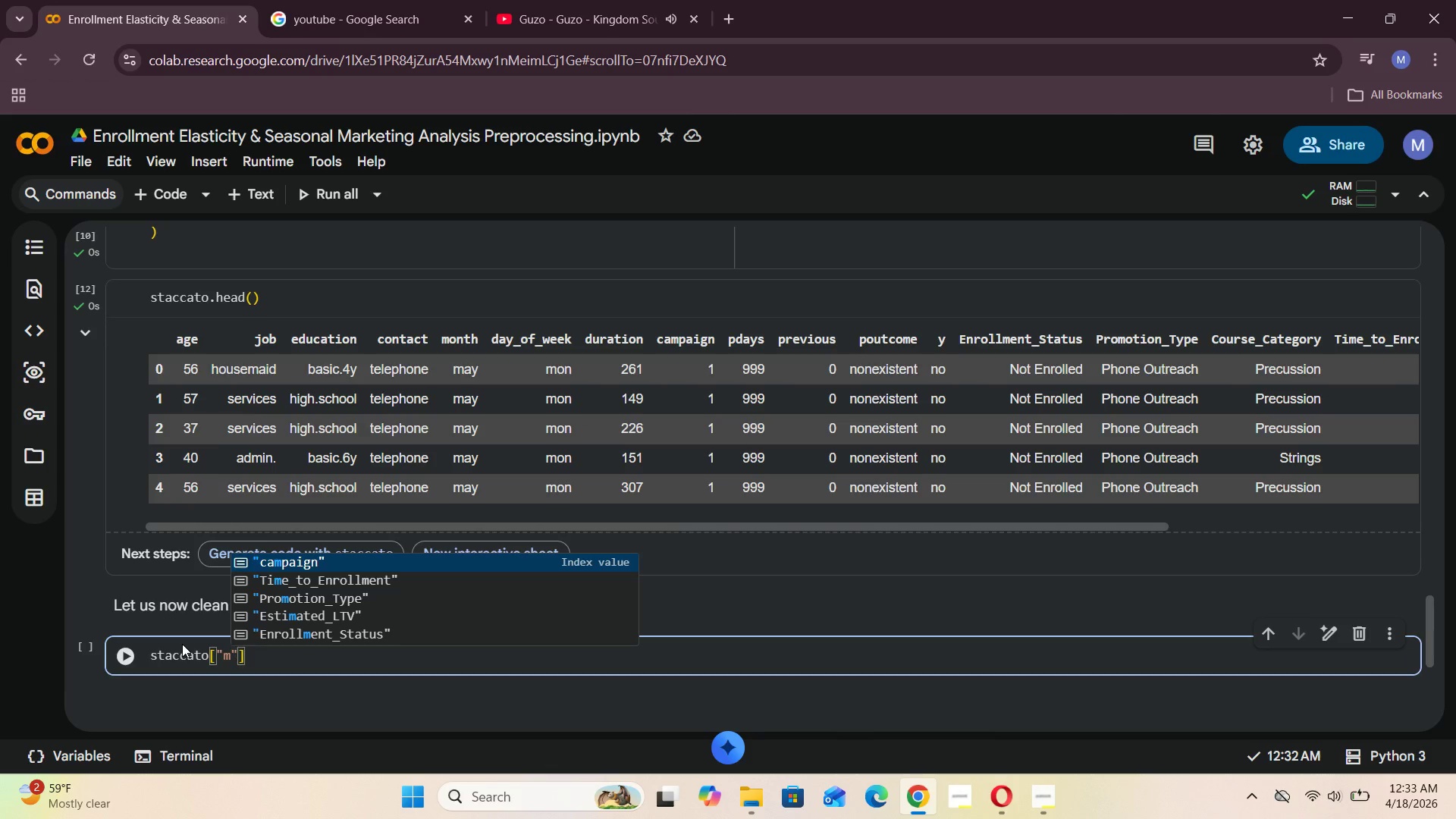 
wait(10.08)
 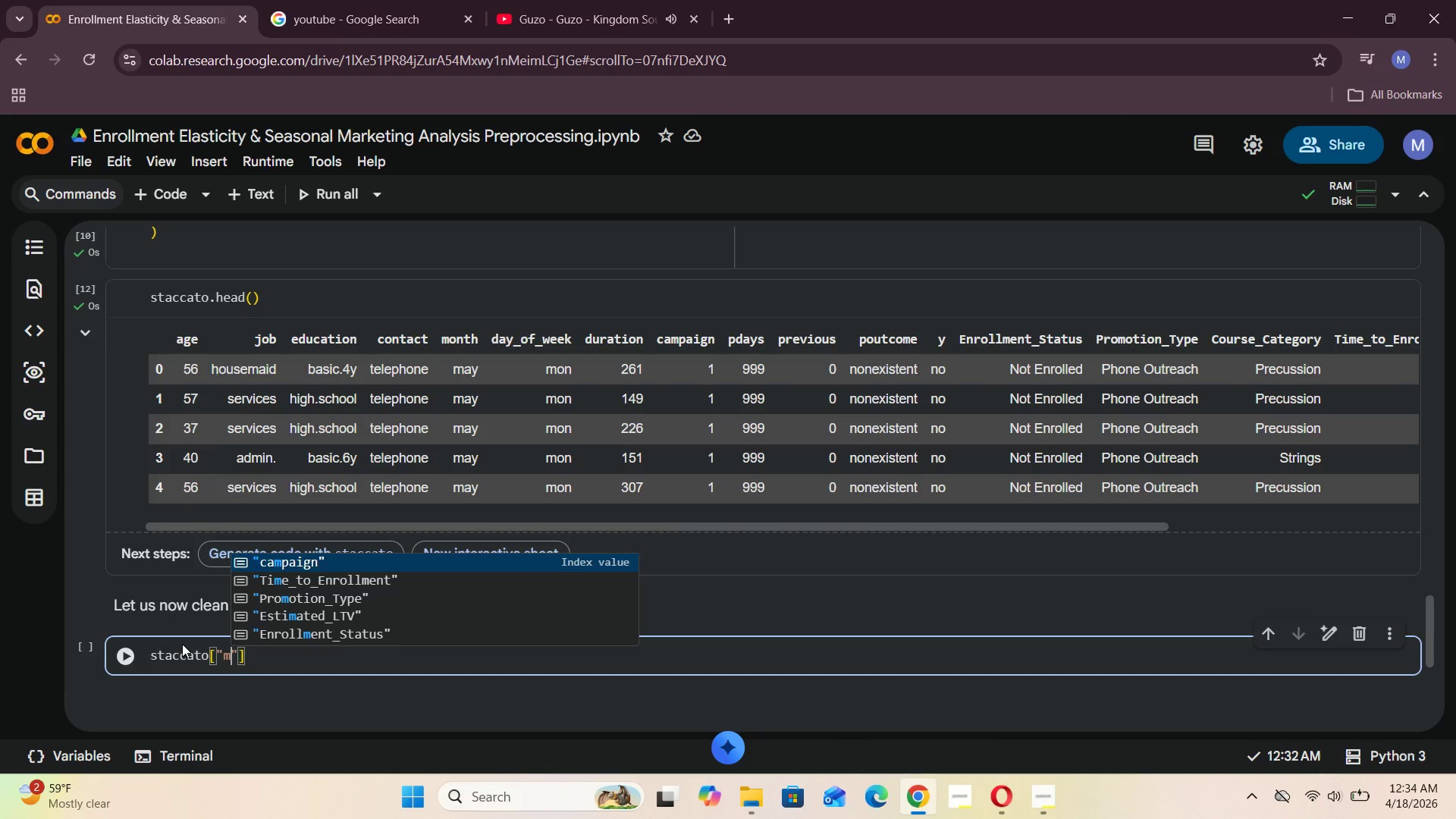 
type(onth)
 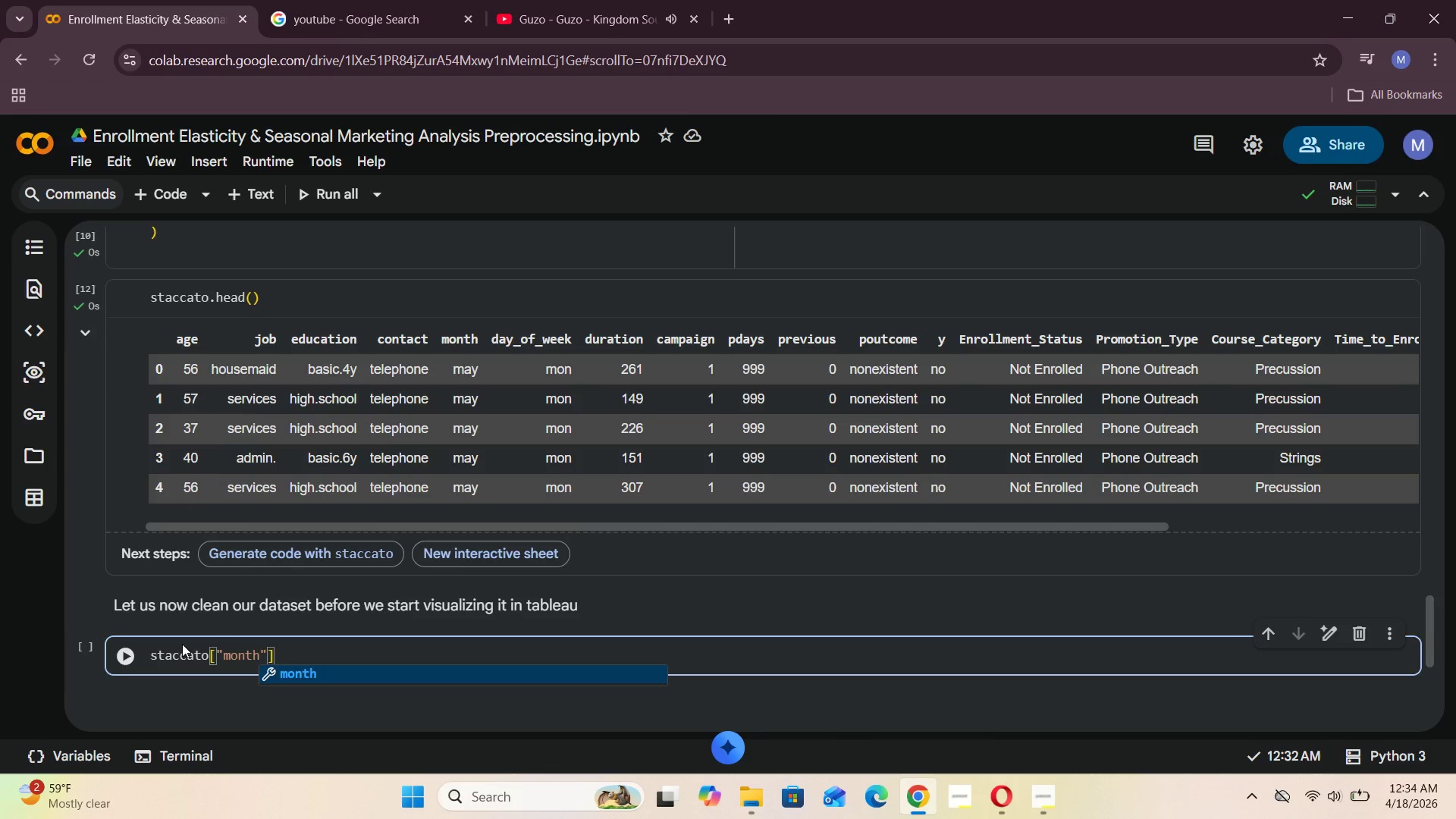 
key(ArrowRight)
 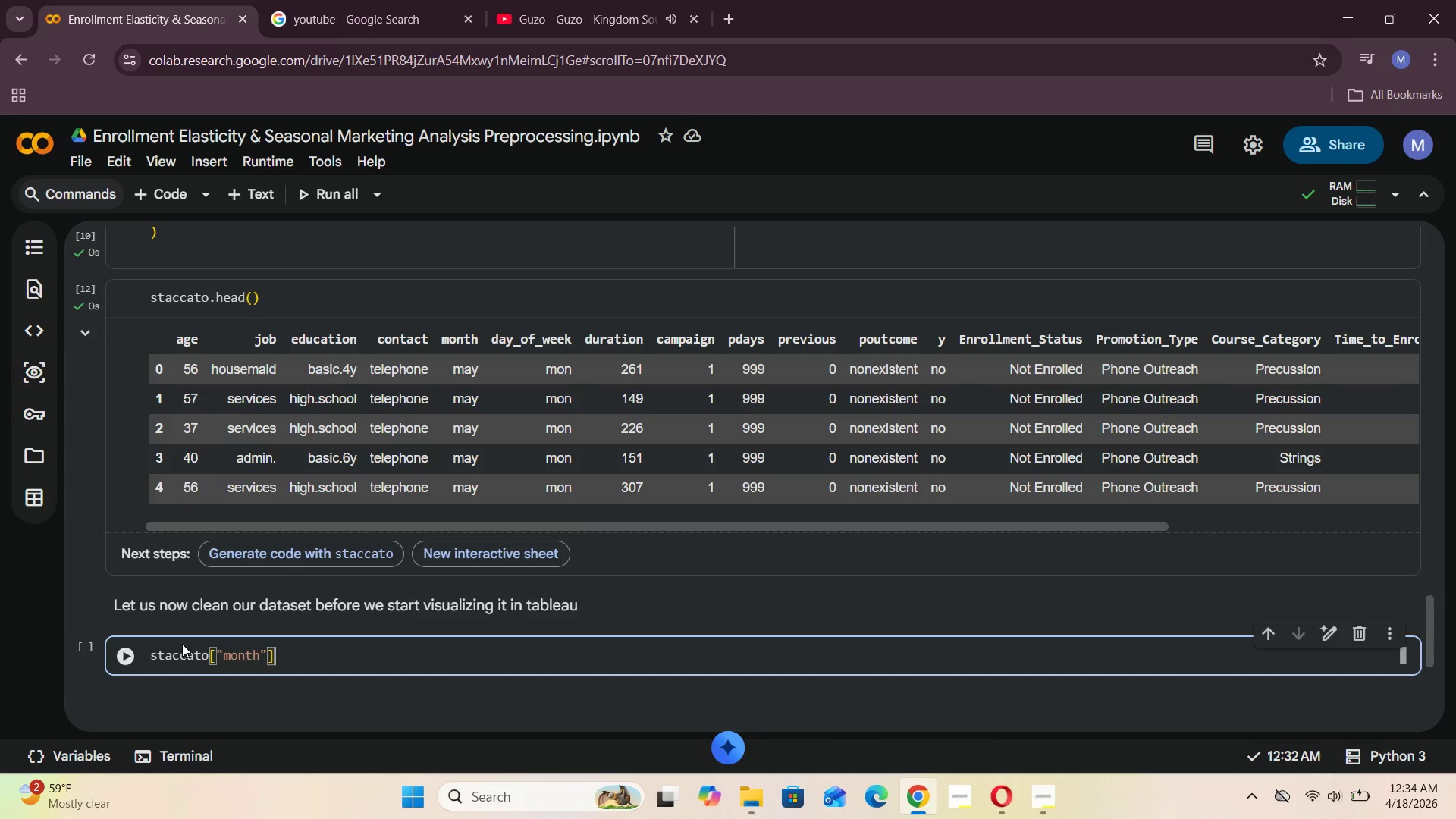 
key(ArrowRight)
 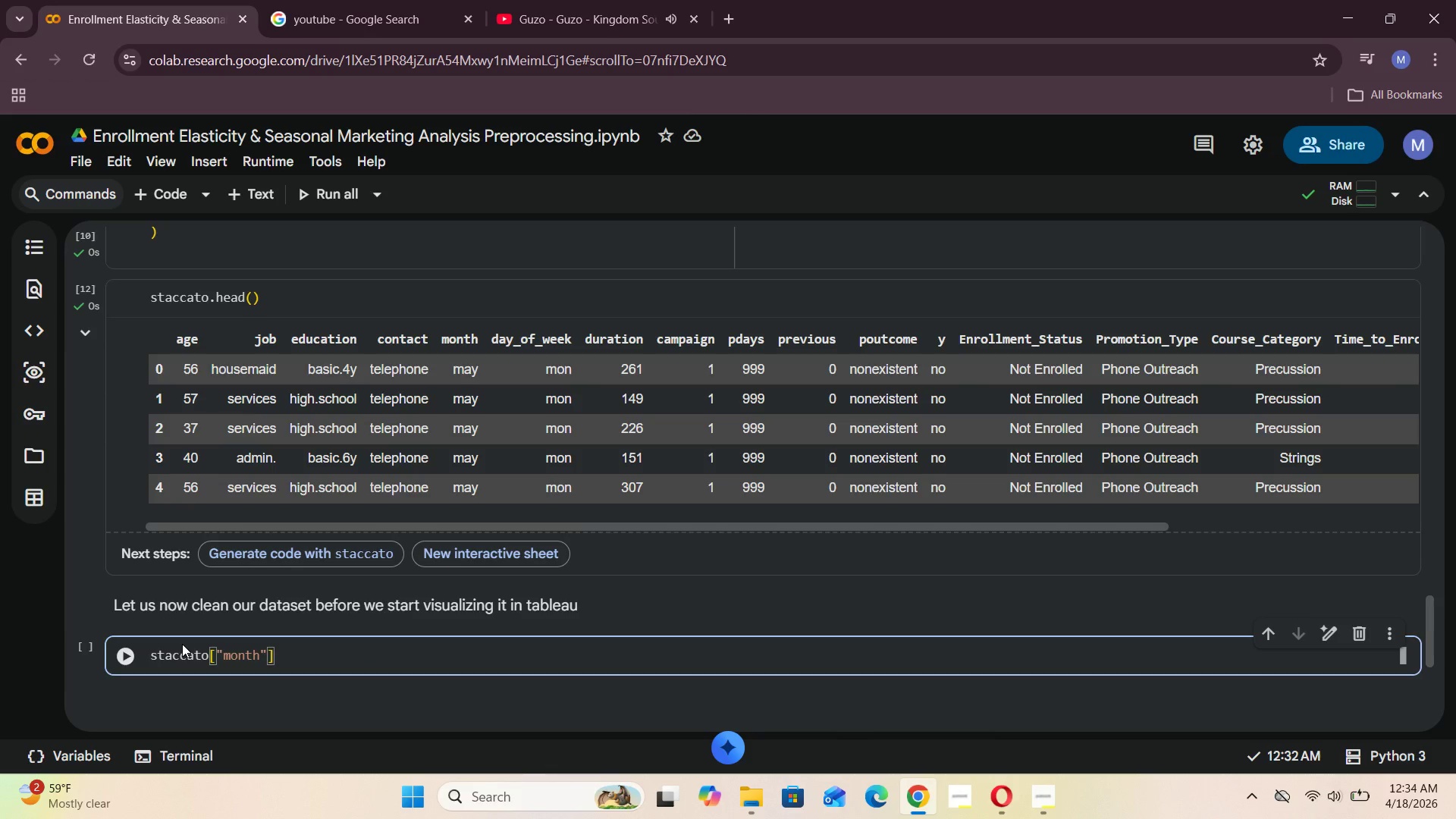 
type( = staccato[")
 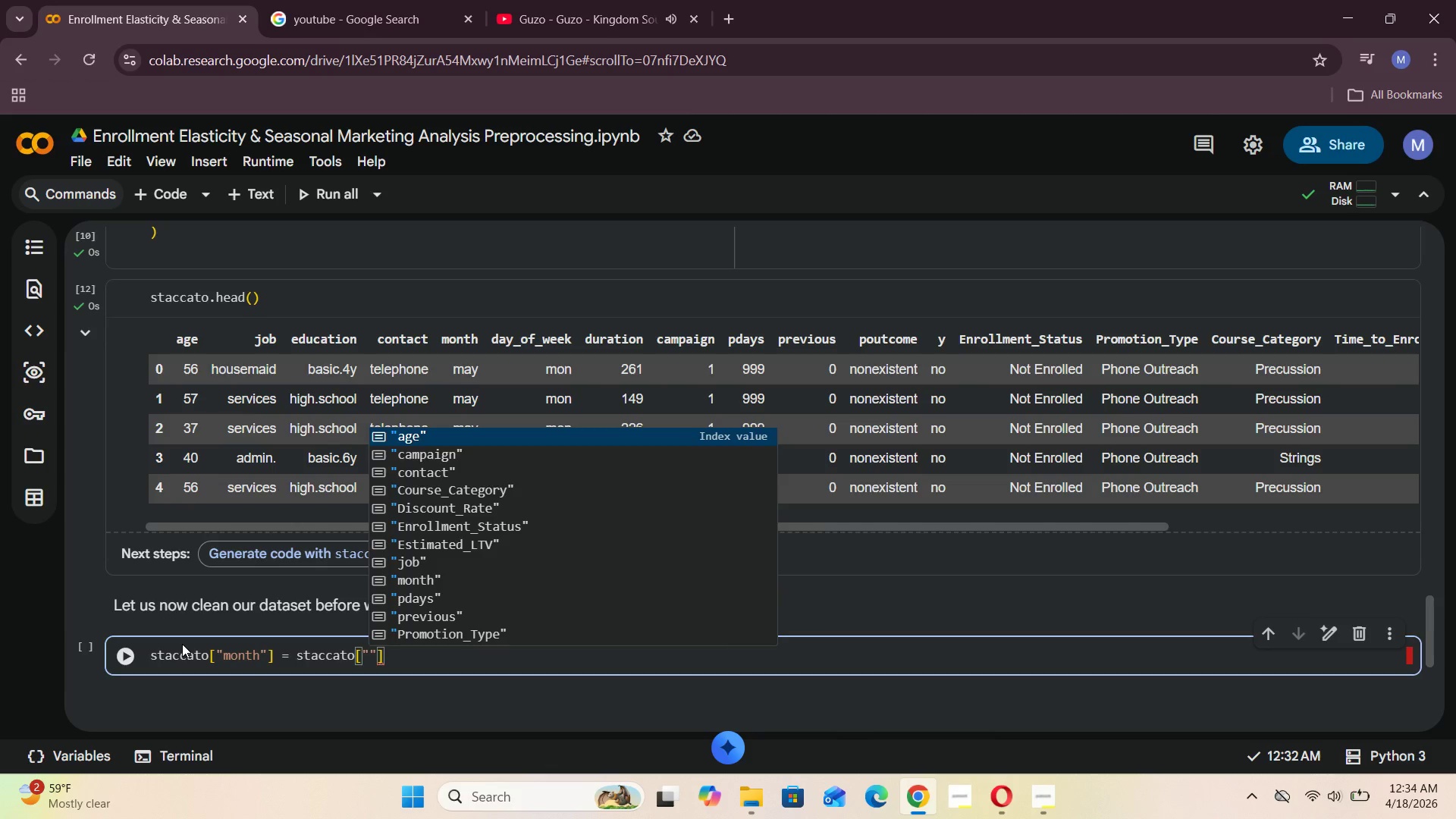 
wait(7.42)
 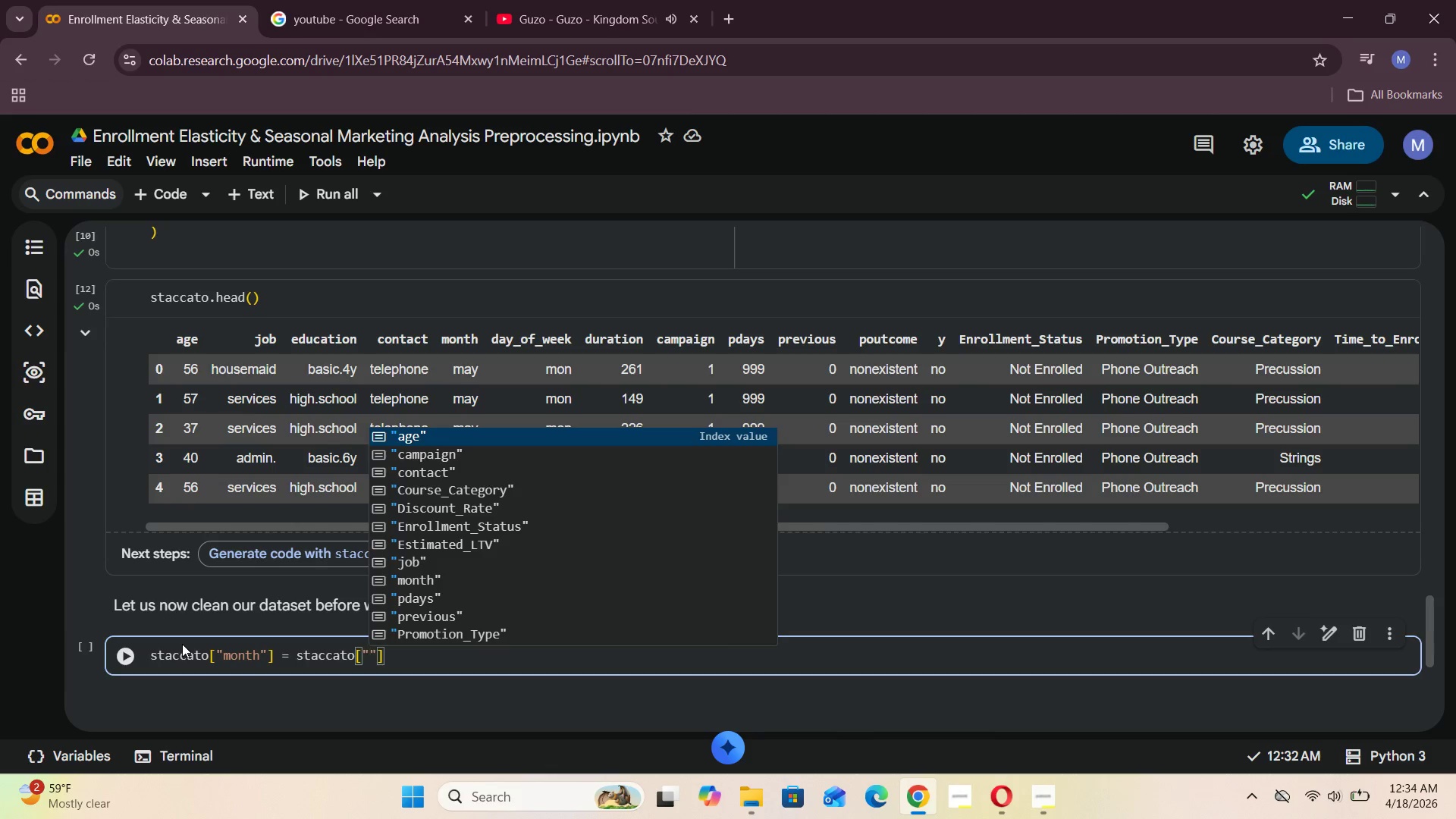 
type(monh)
 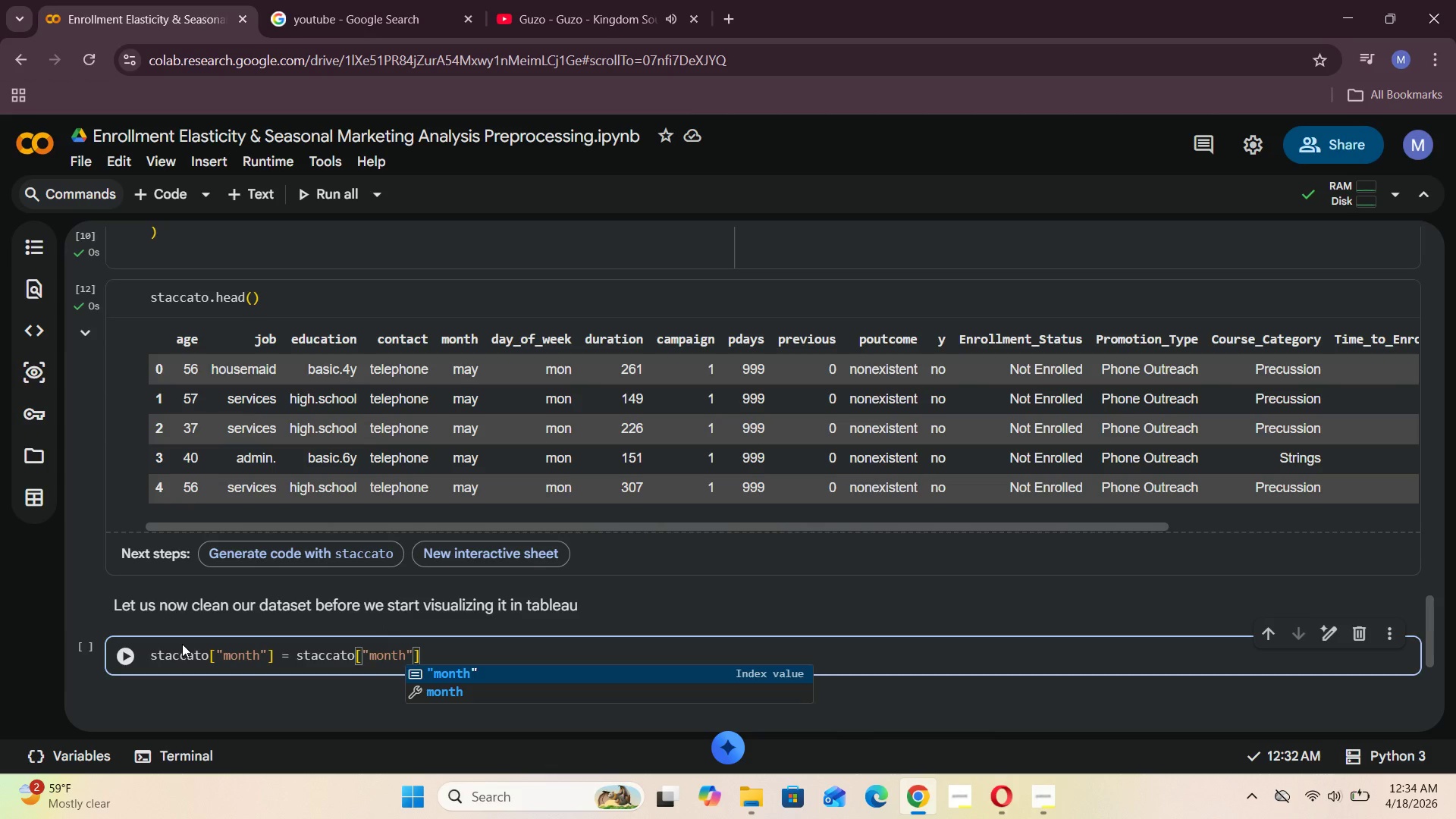 
hold_key(key=T, duration=9.31)
 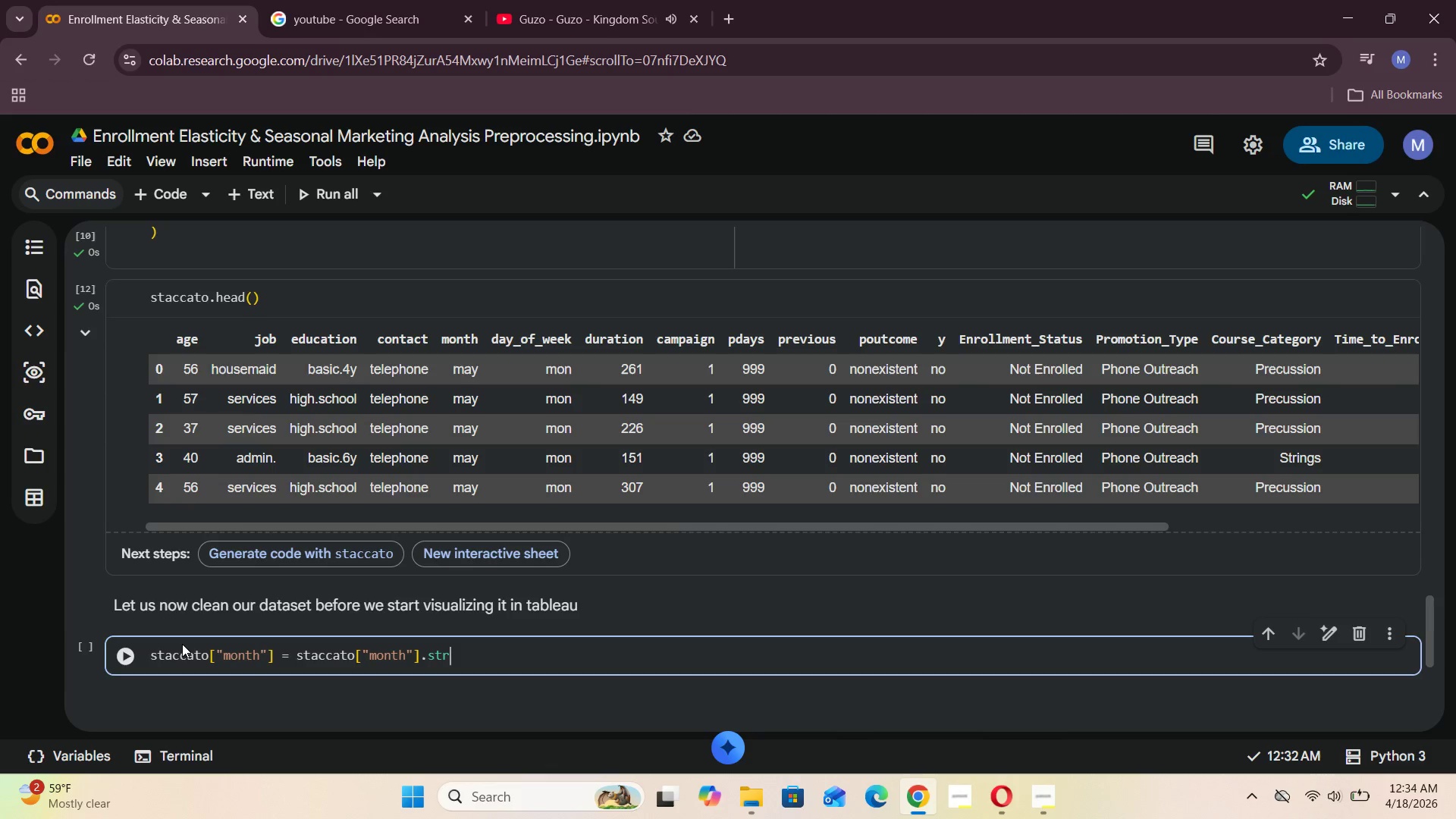 
key(ArrowRight)
 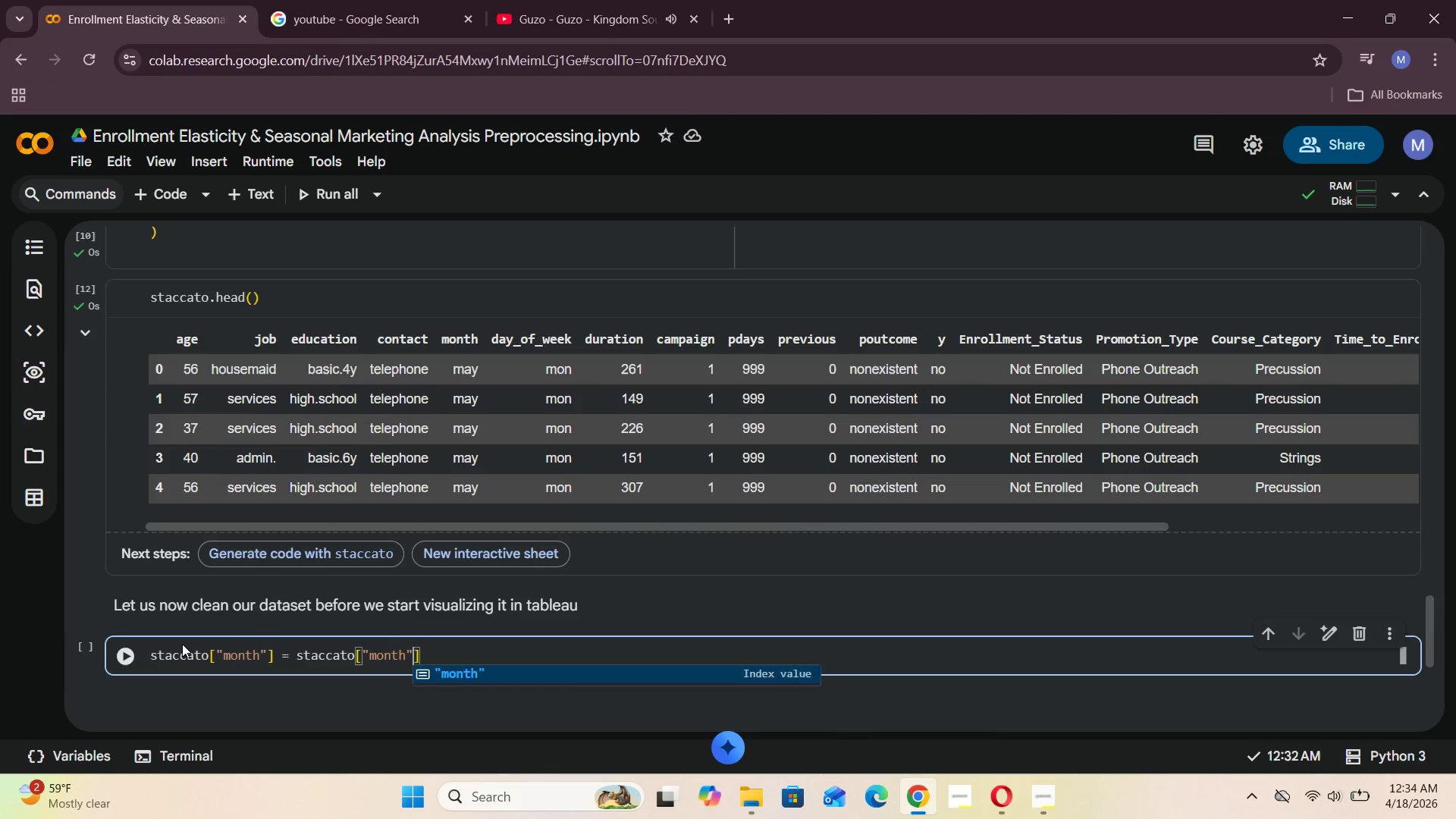 
key(ArrowRight)
 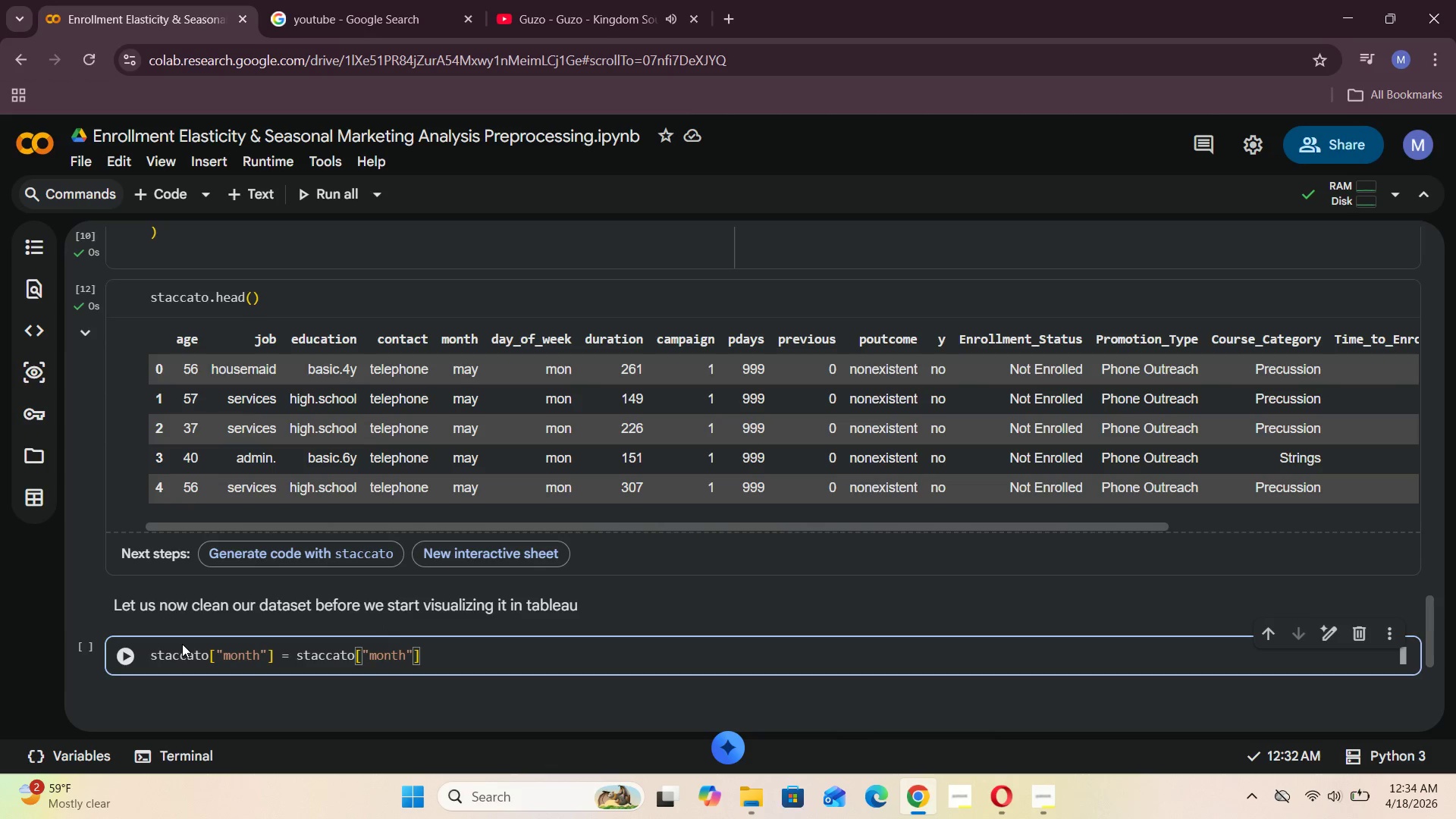 
type(.sr.title()
 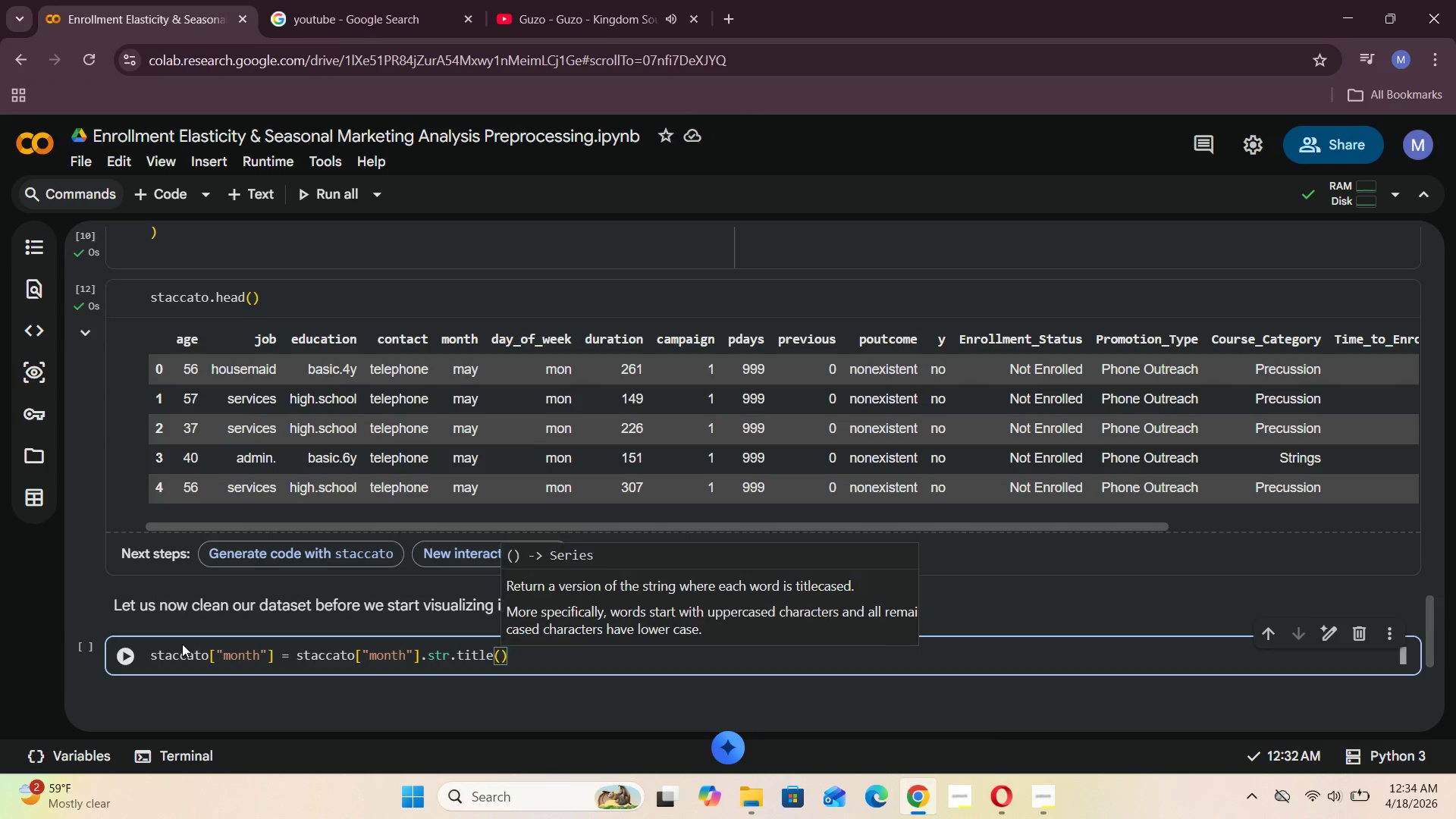 
left_click([125, 650])
 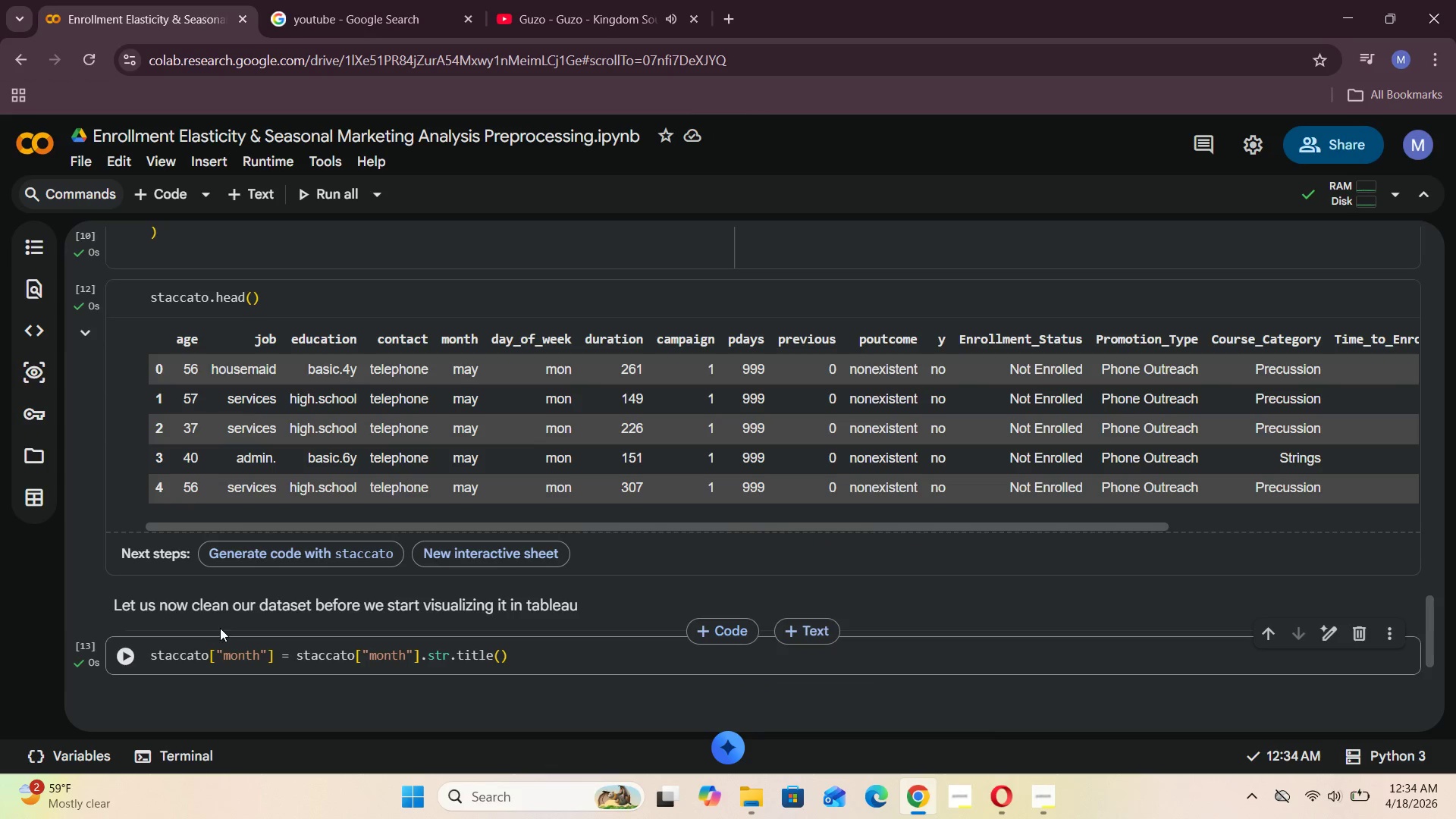 
scroll: coordinate [264, 642], scroll_direction: down, amount: 3.0
 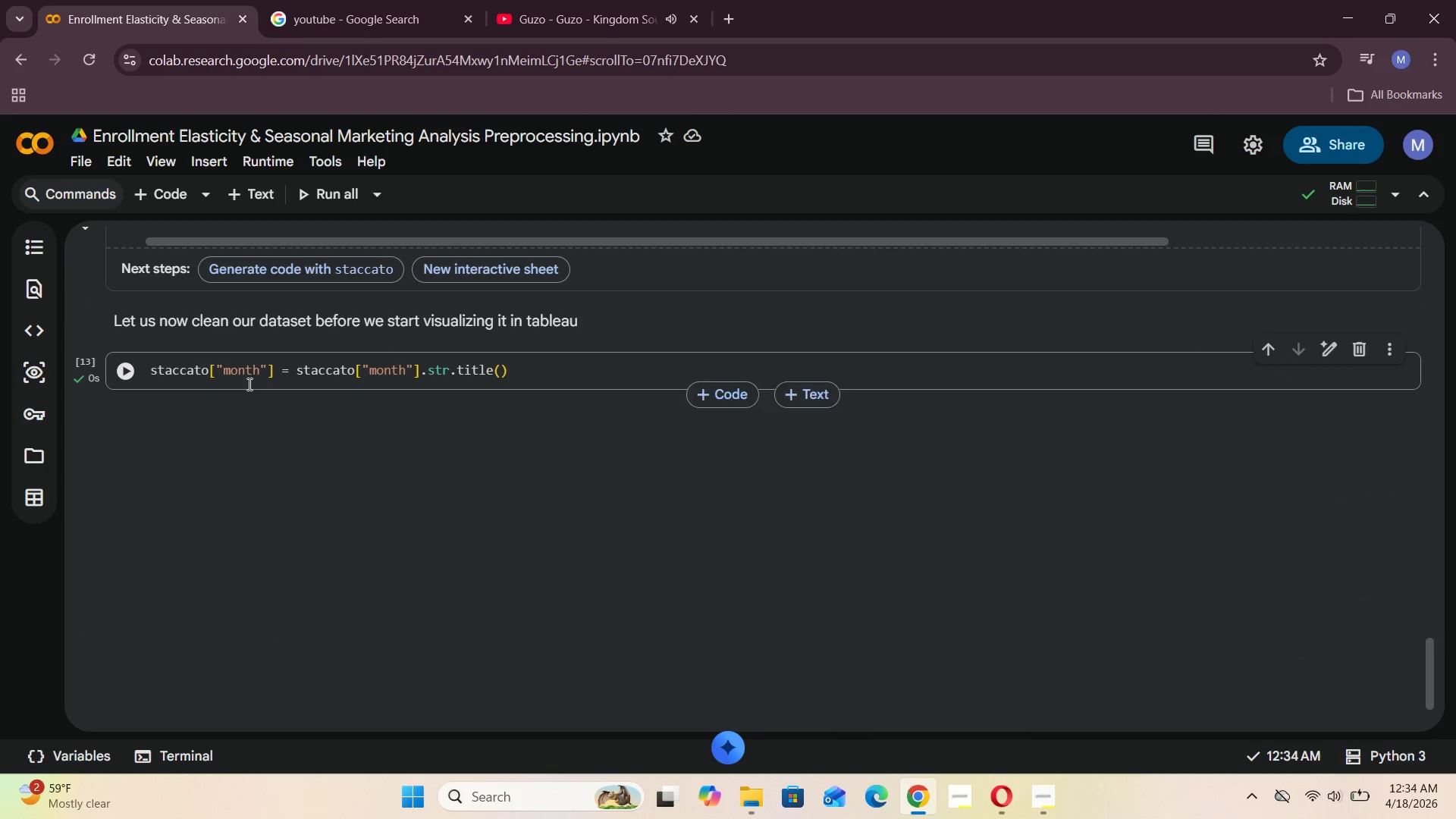 
left_click_drag(start_coordinate=[275, 372], to_coordinate=[146, 373])
 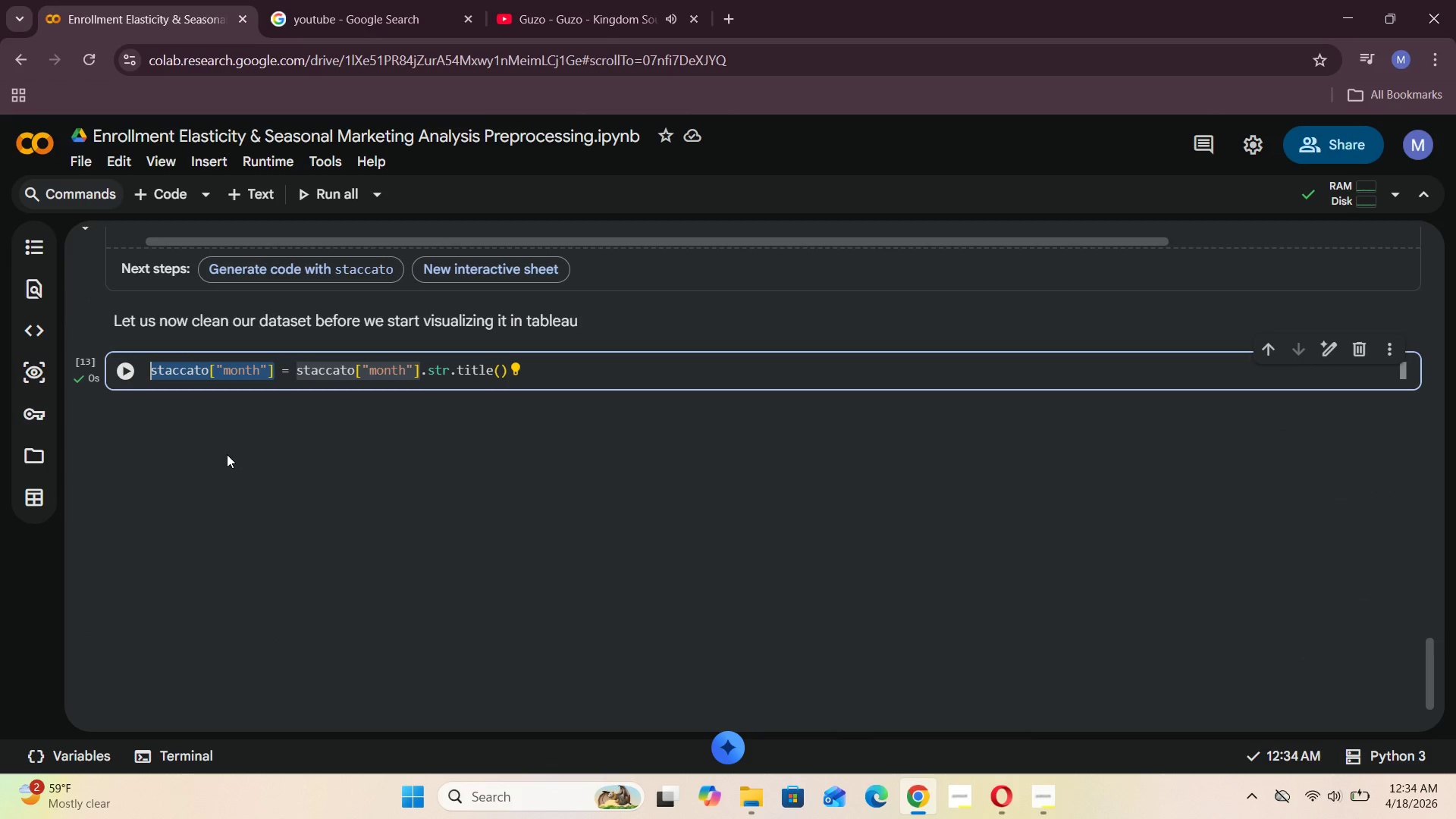 
key(Control+C)
 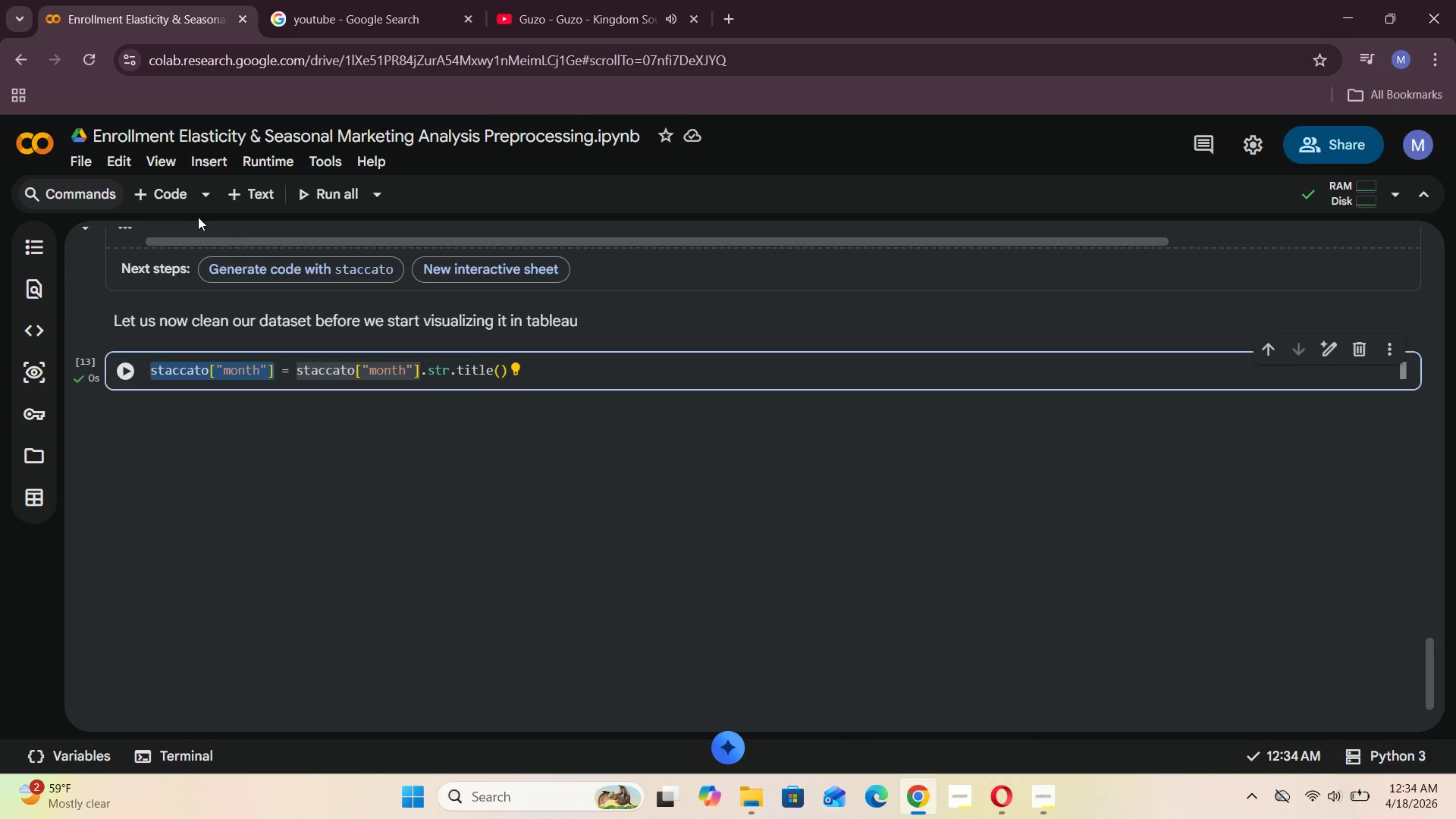 
left_click([163, 199])
 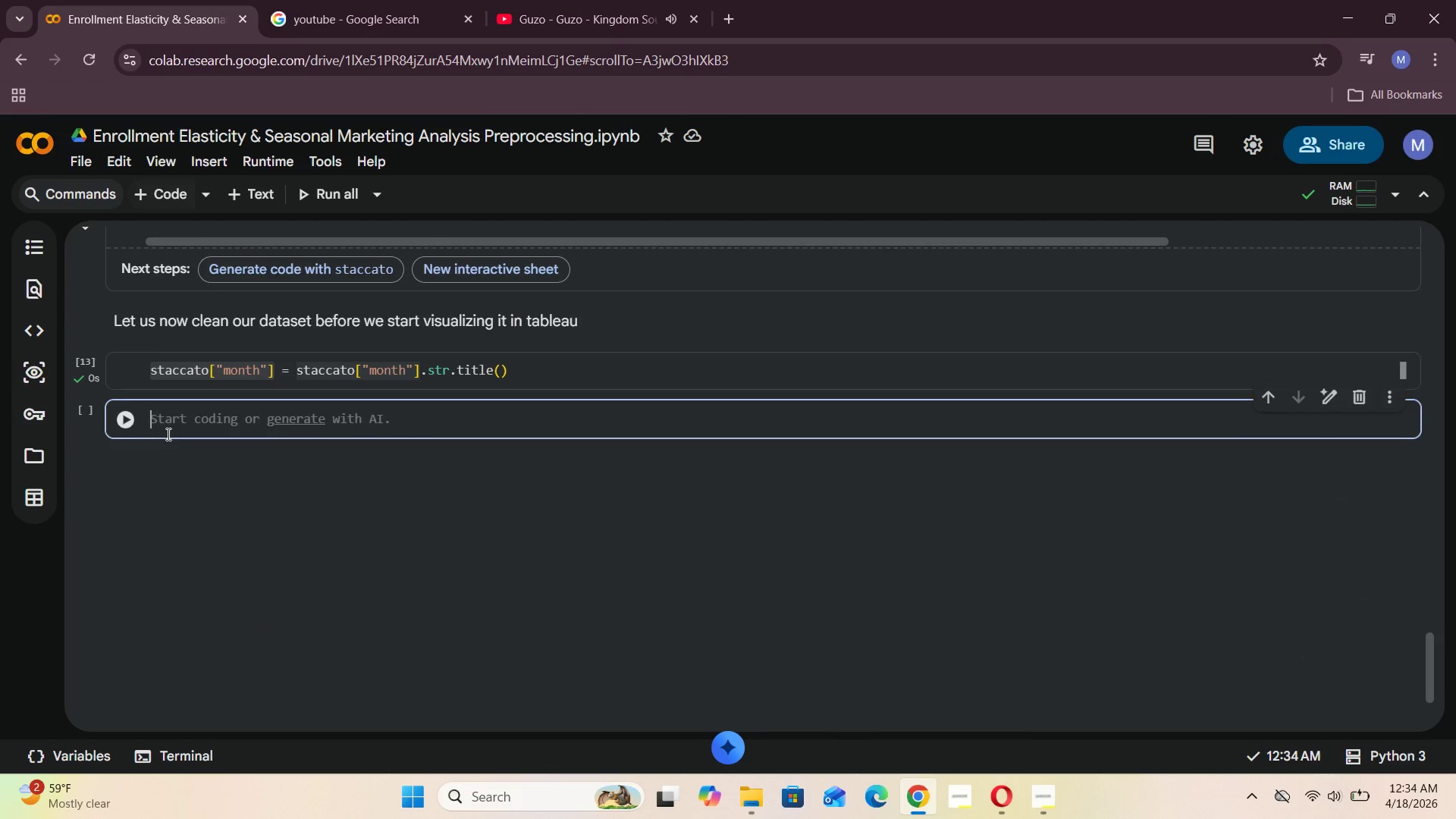 
left_click([172, 426])
 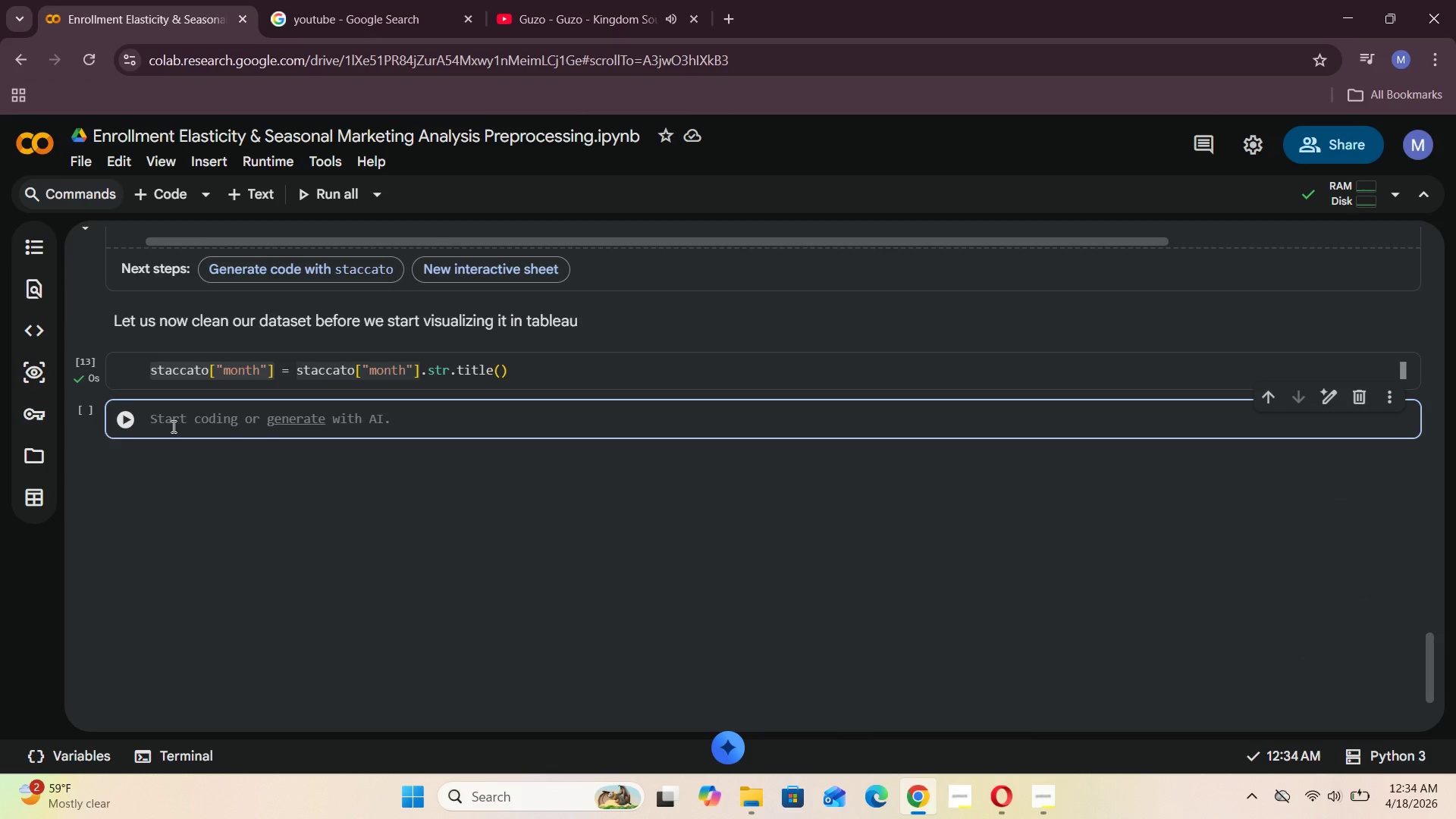 
key(Control+V)
 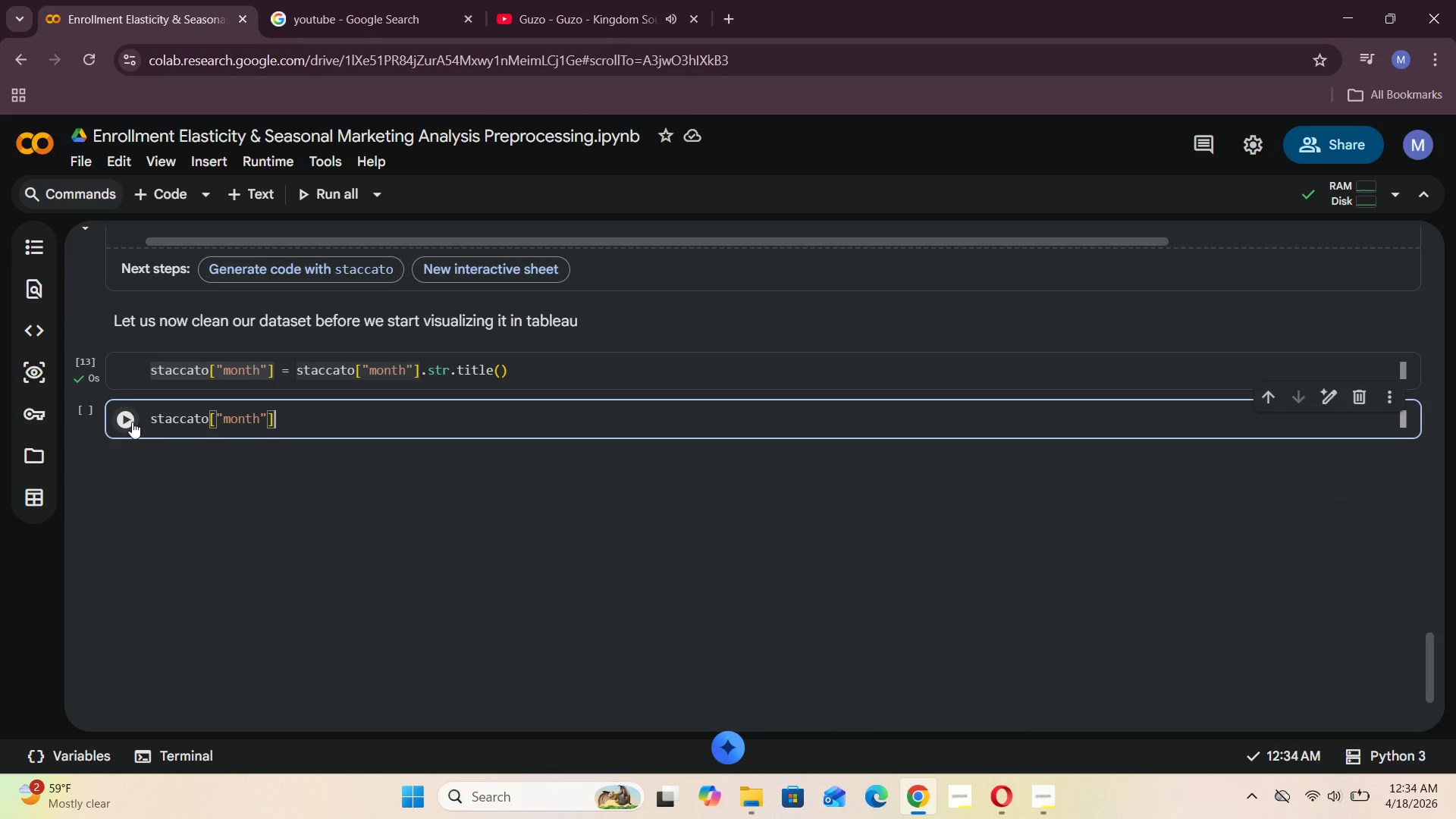 
left_click([132, 422])
 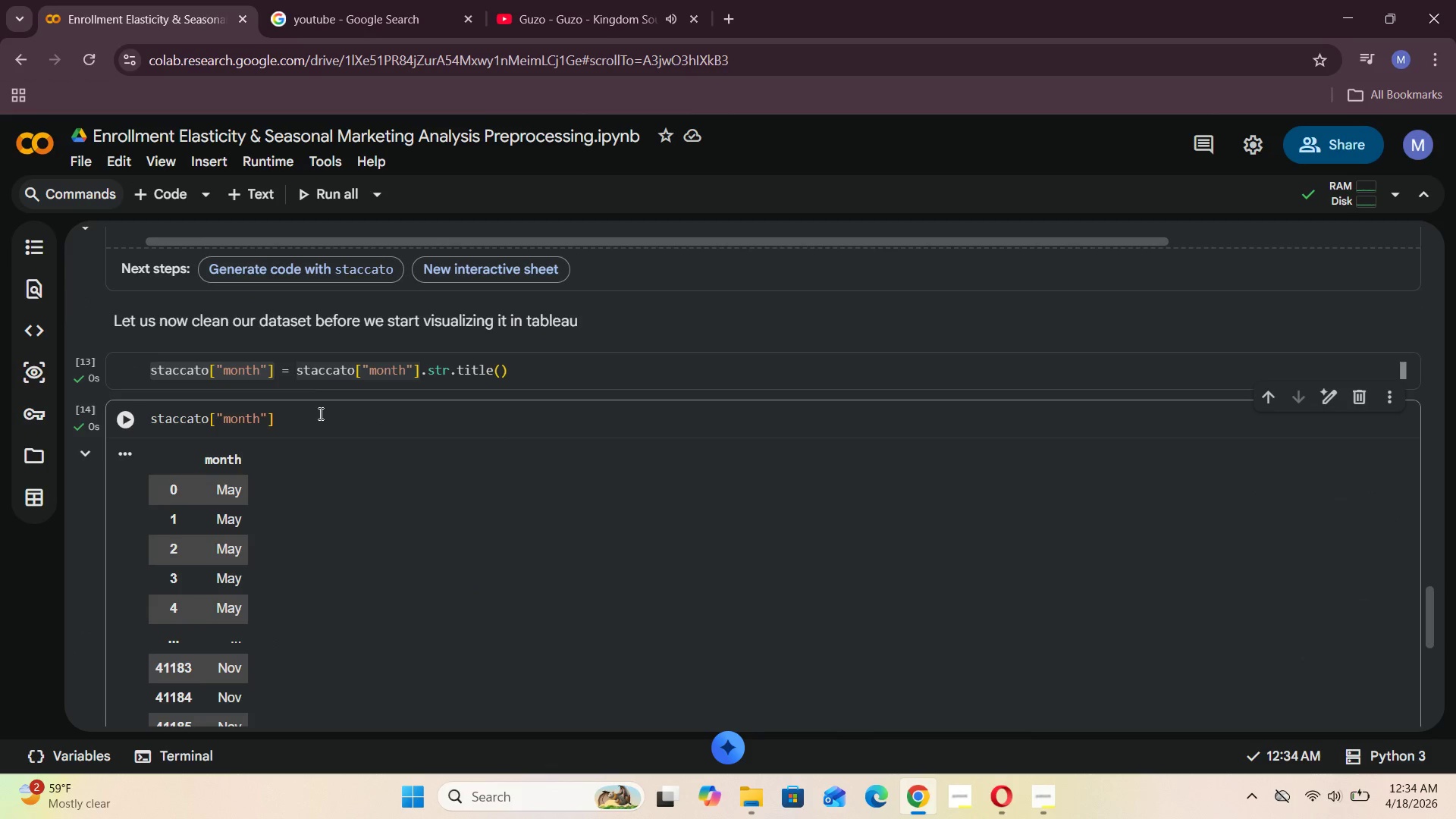 
scroll: coordinate [322, 420], scroll_direction: down, amount: 3.0
 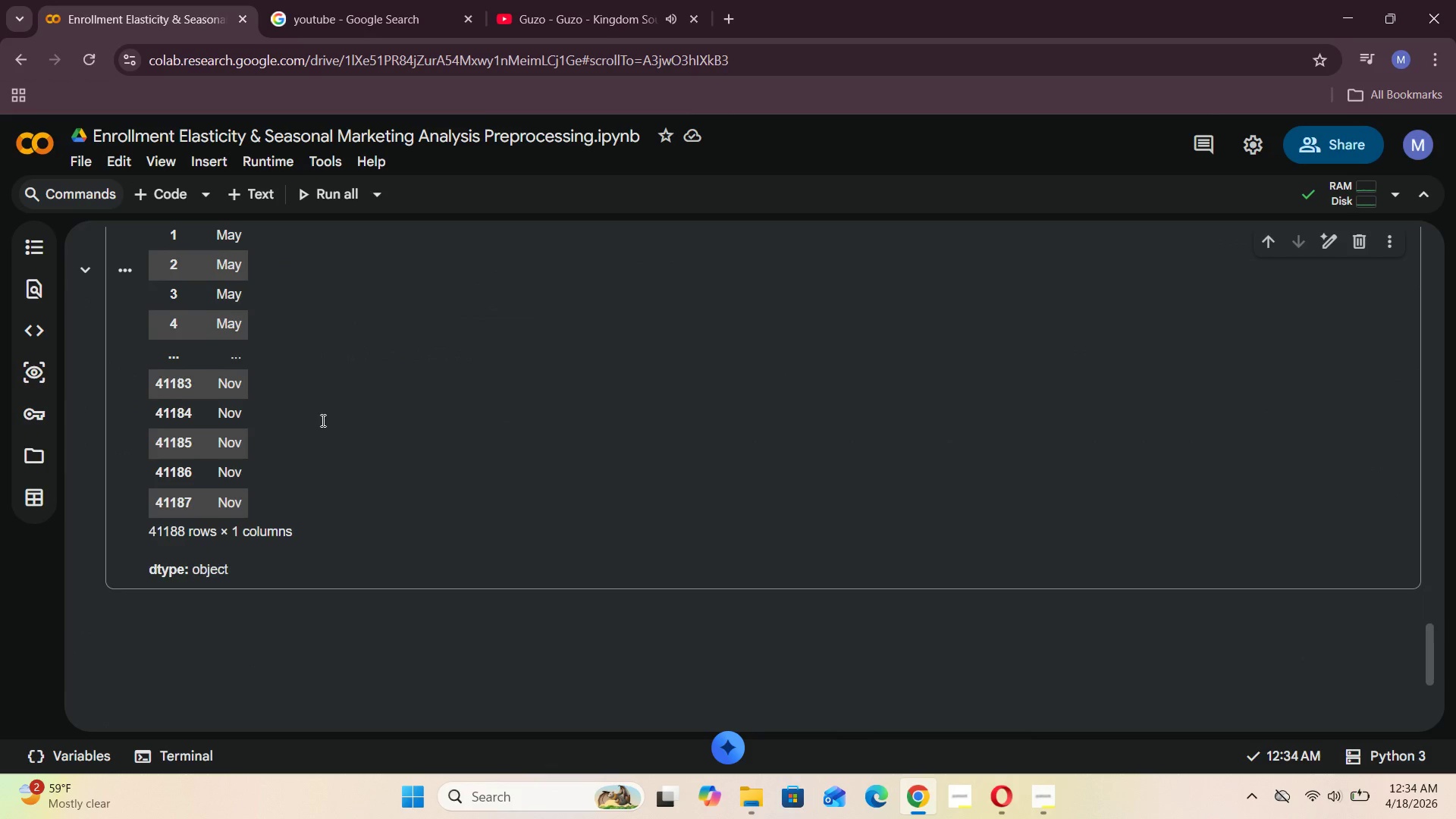 
scroll: coordinate [322, 420], scroll_direction: up, amount: 2.0
 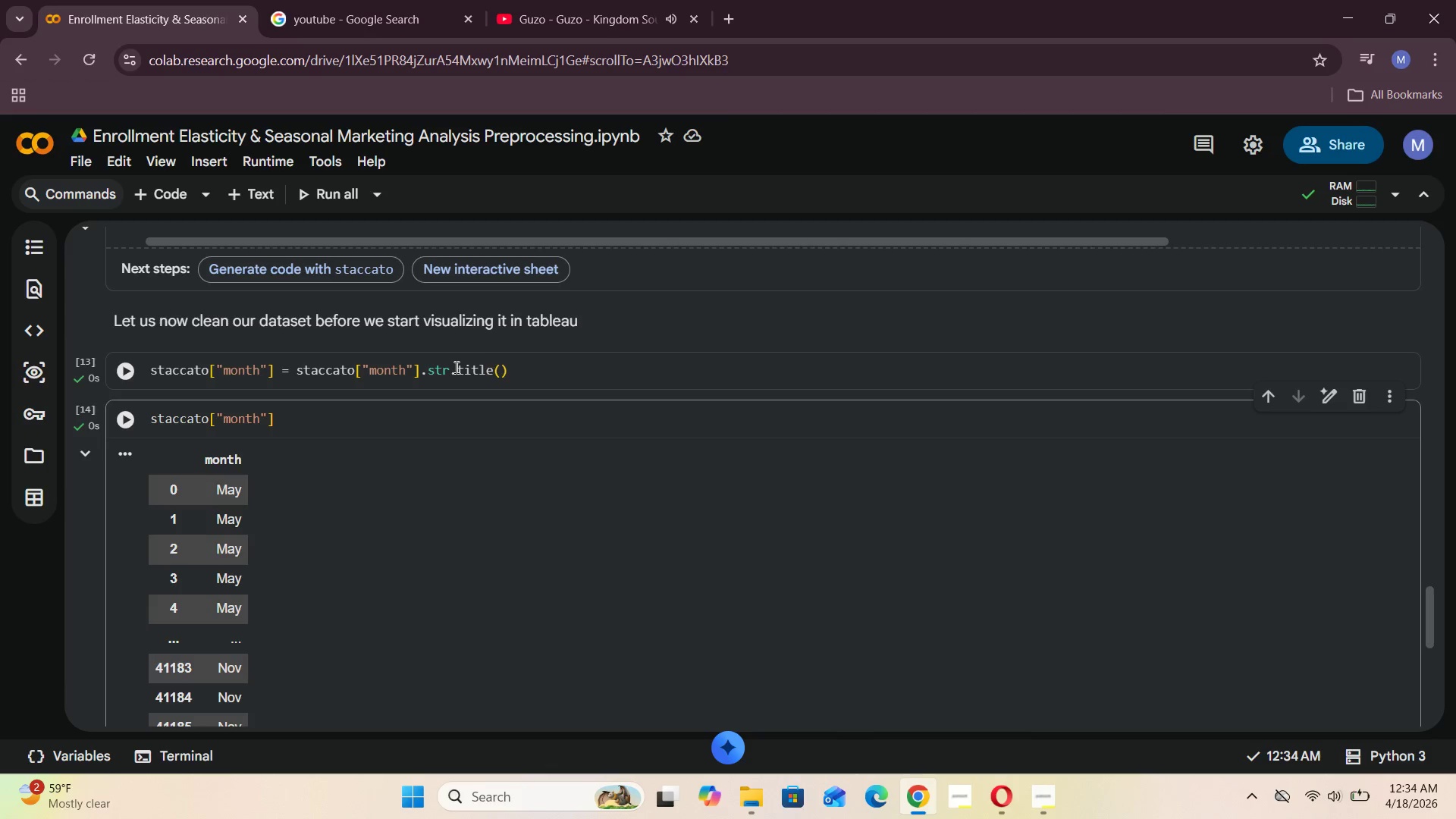 
scroll: coordinate [325, 425], scroll_direction: down, amount: 5.0
 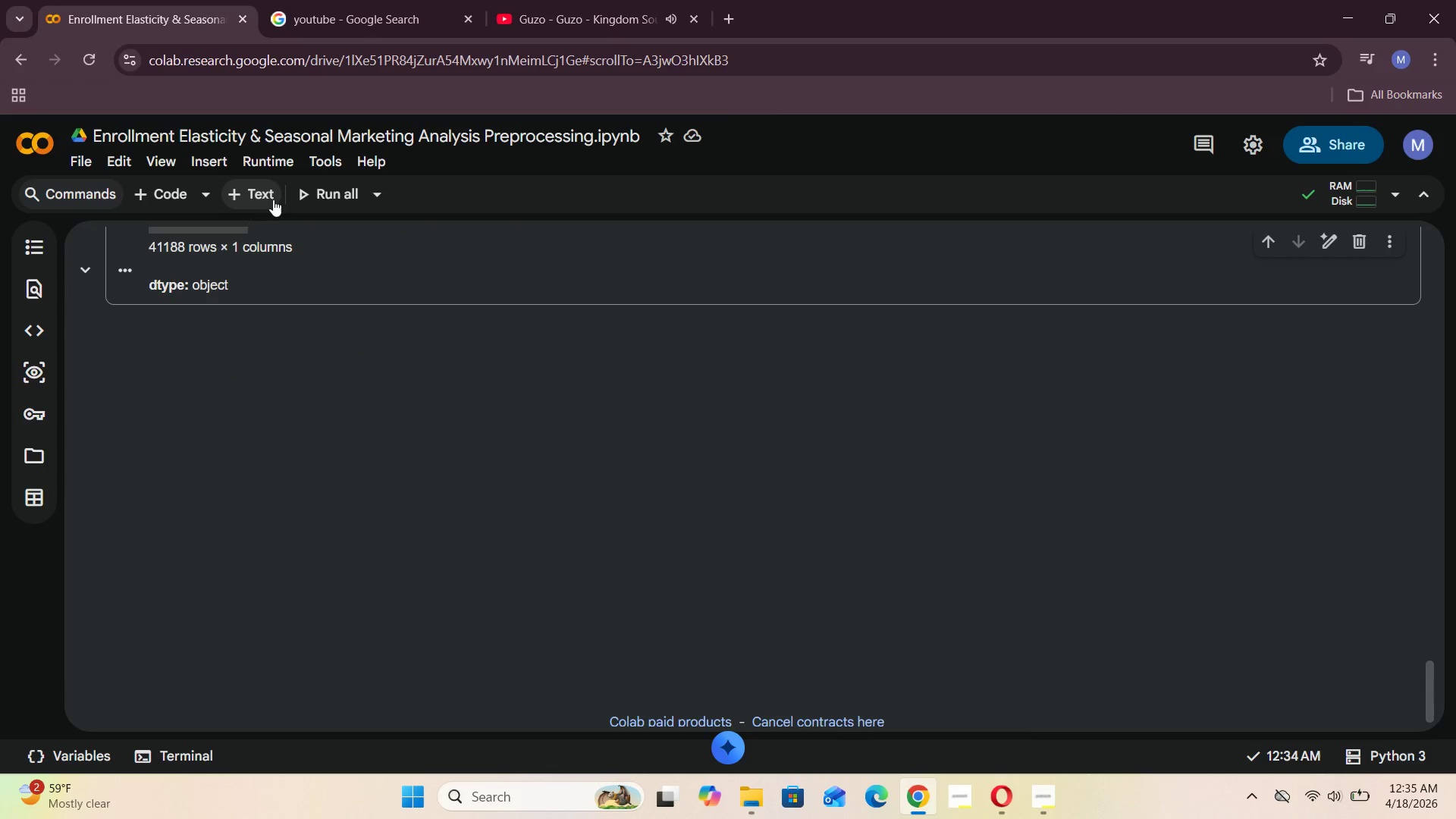 
left_click([273, 199])
 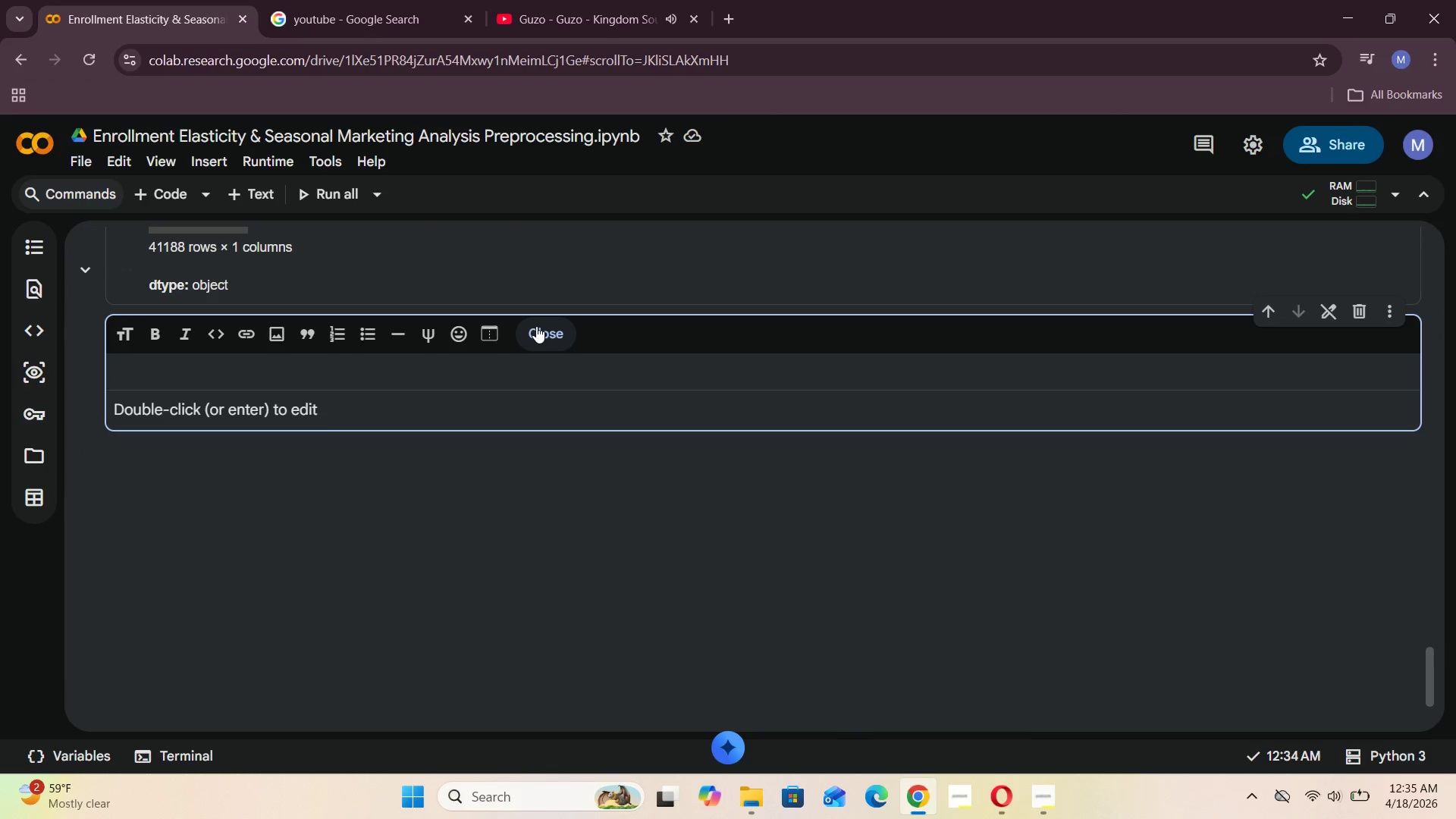 
left_click([156, 189])
 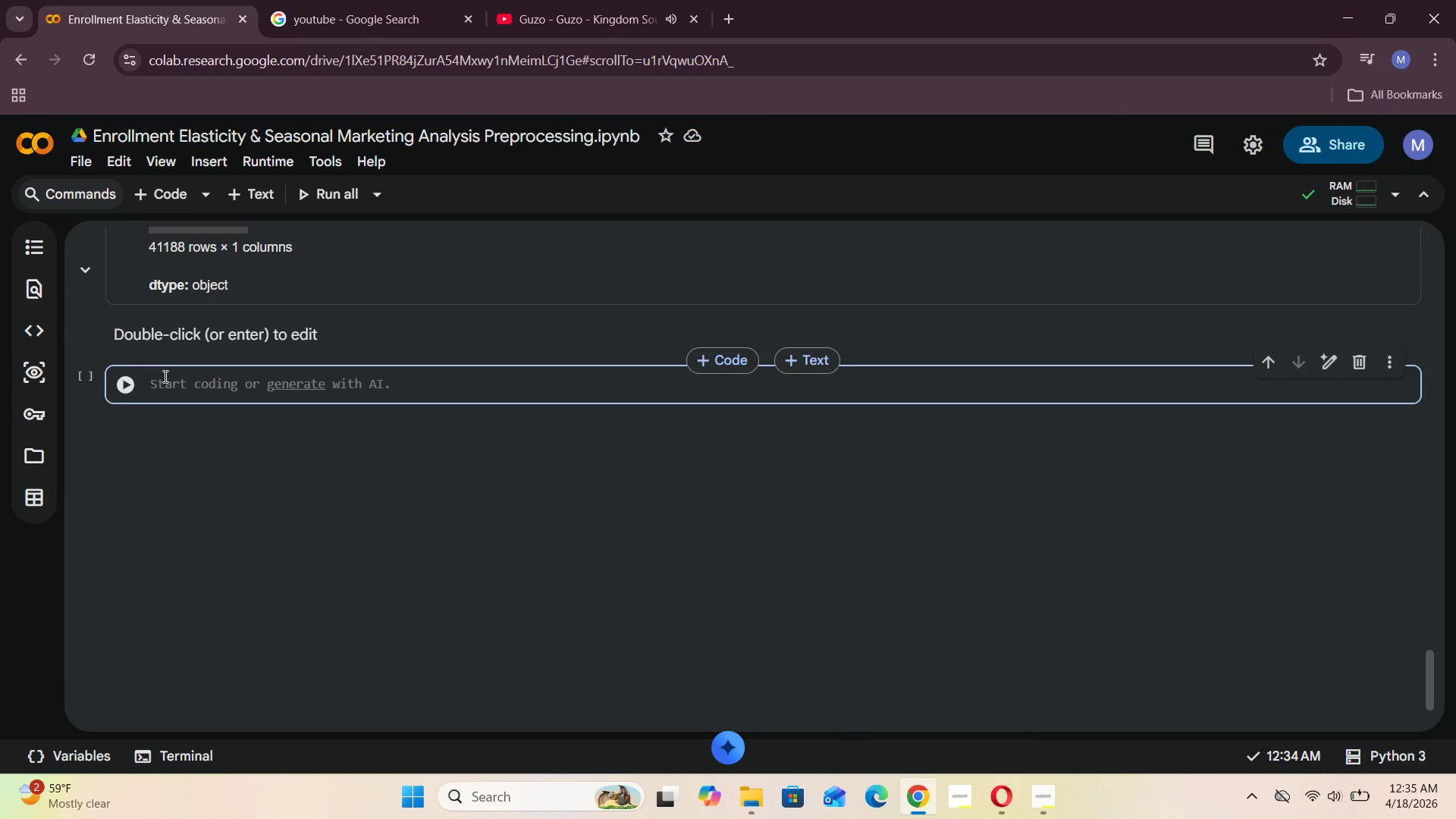 
left_click([164, 376])
 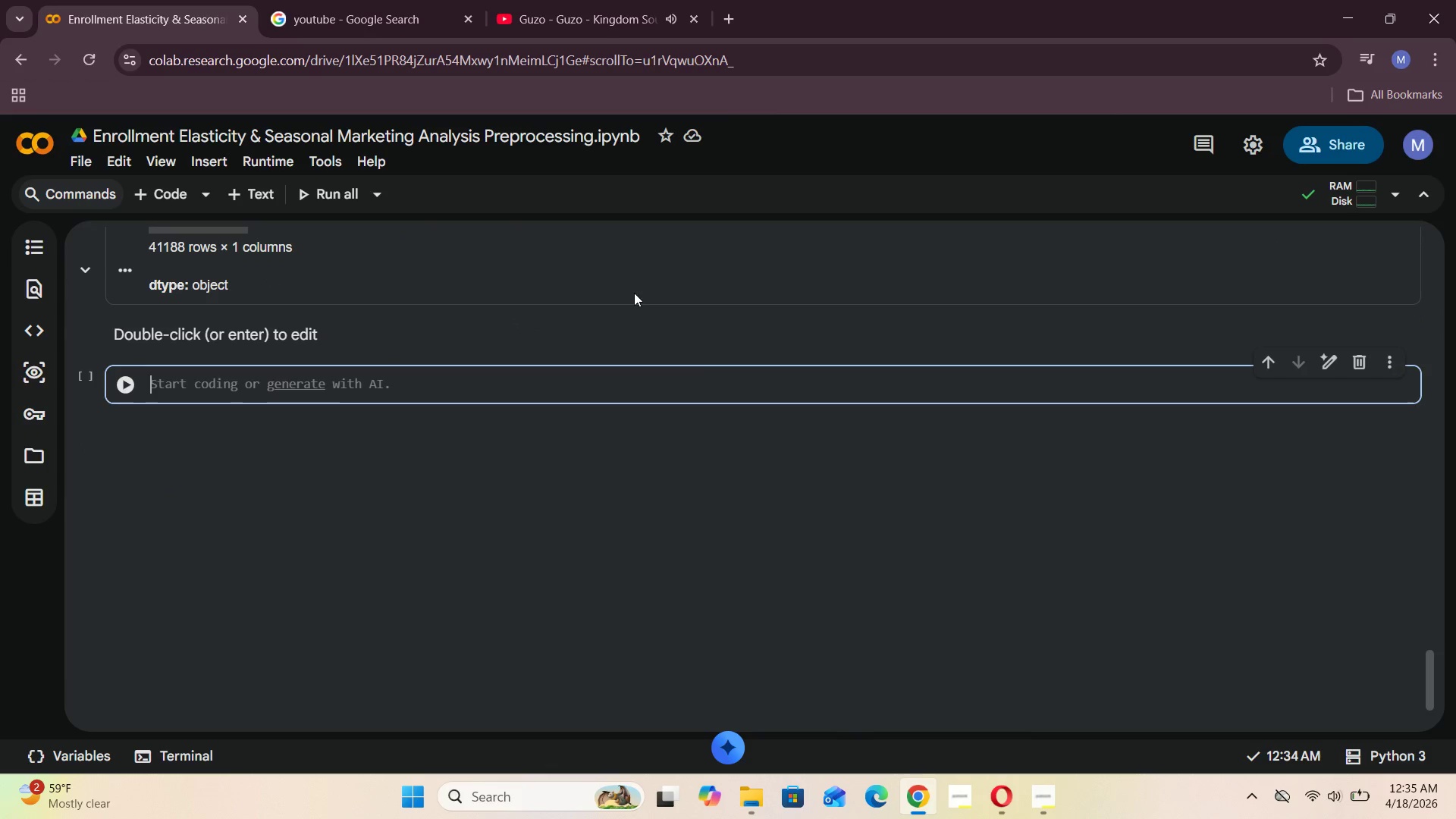 
left_click([629, 317])
 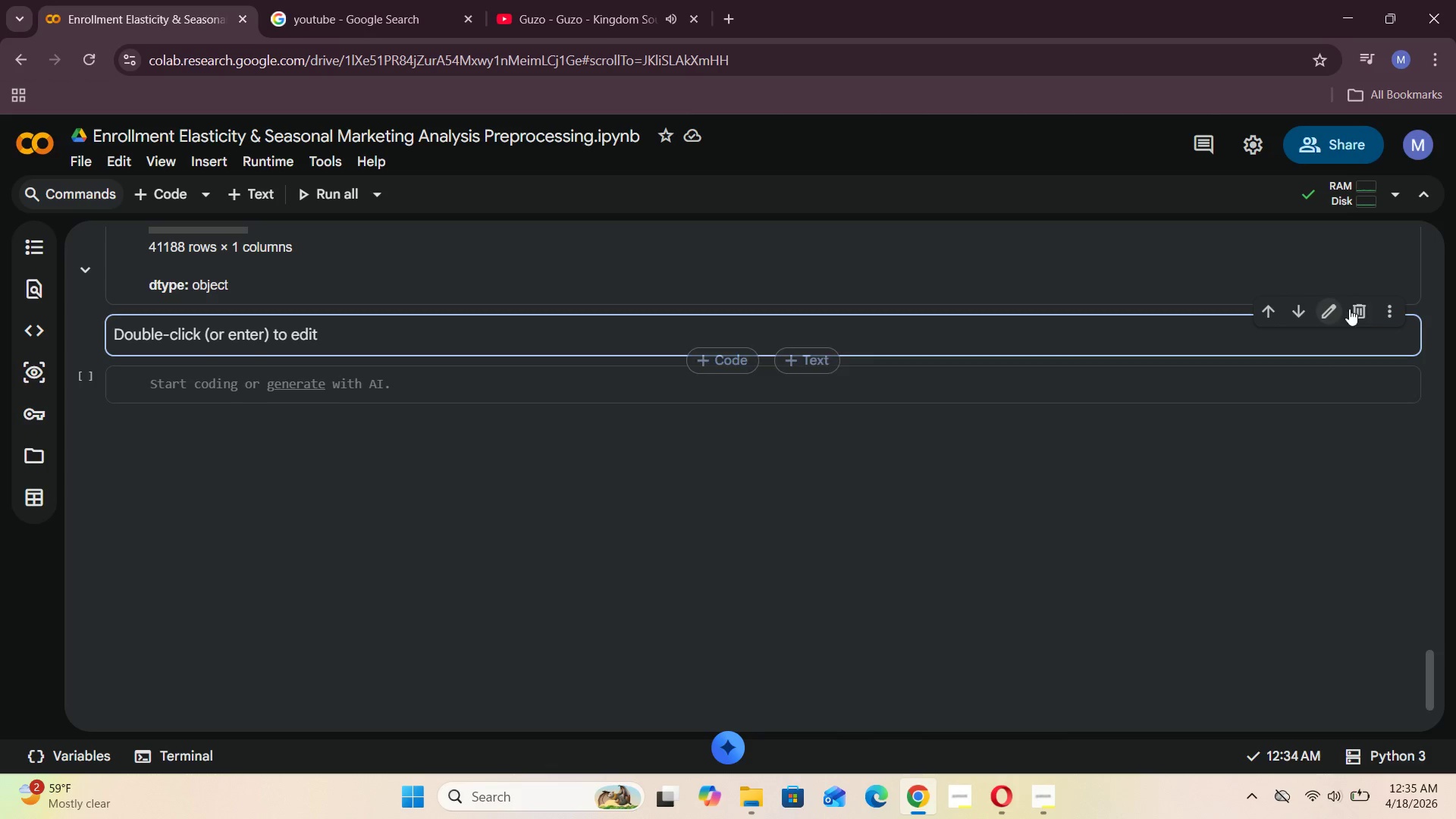 
left_click([1359, 302])
 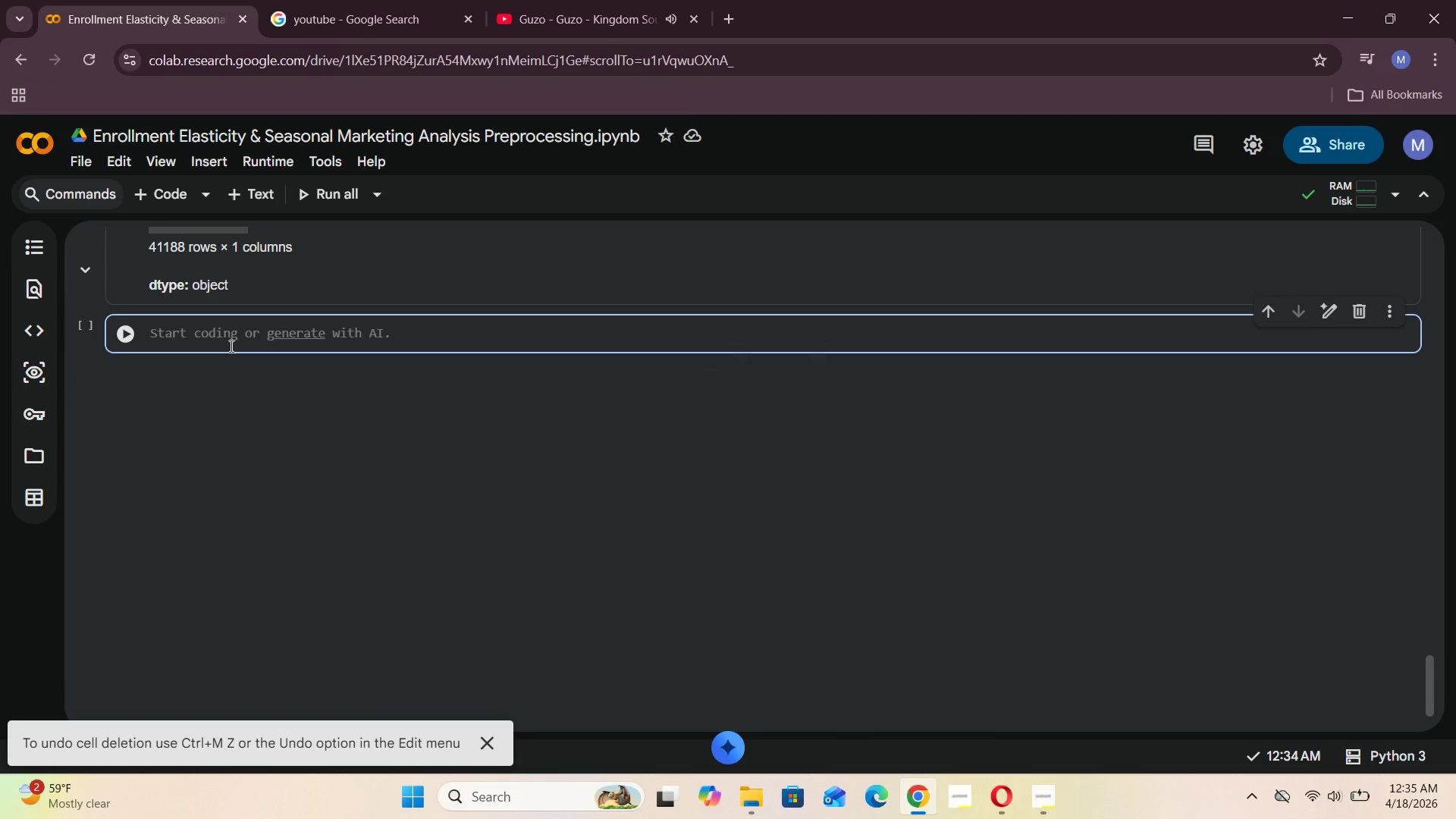 
left_click([221, 344])
 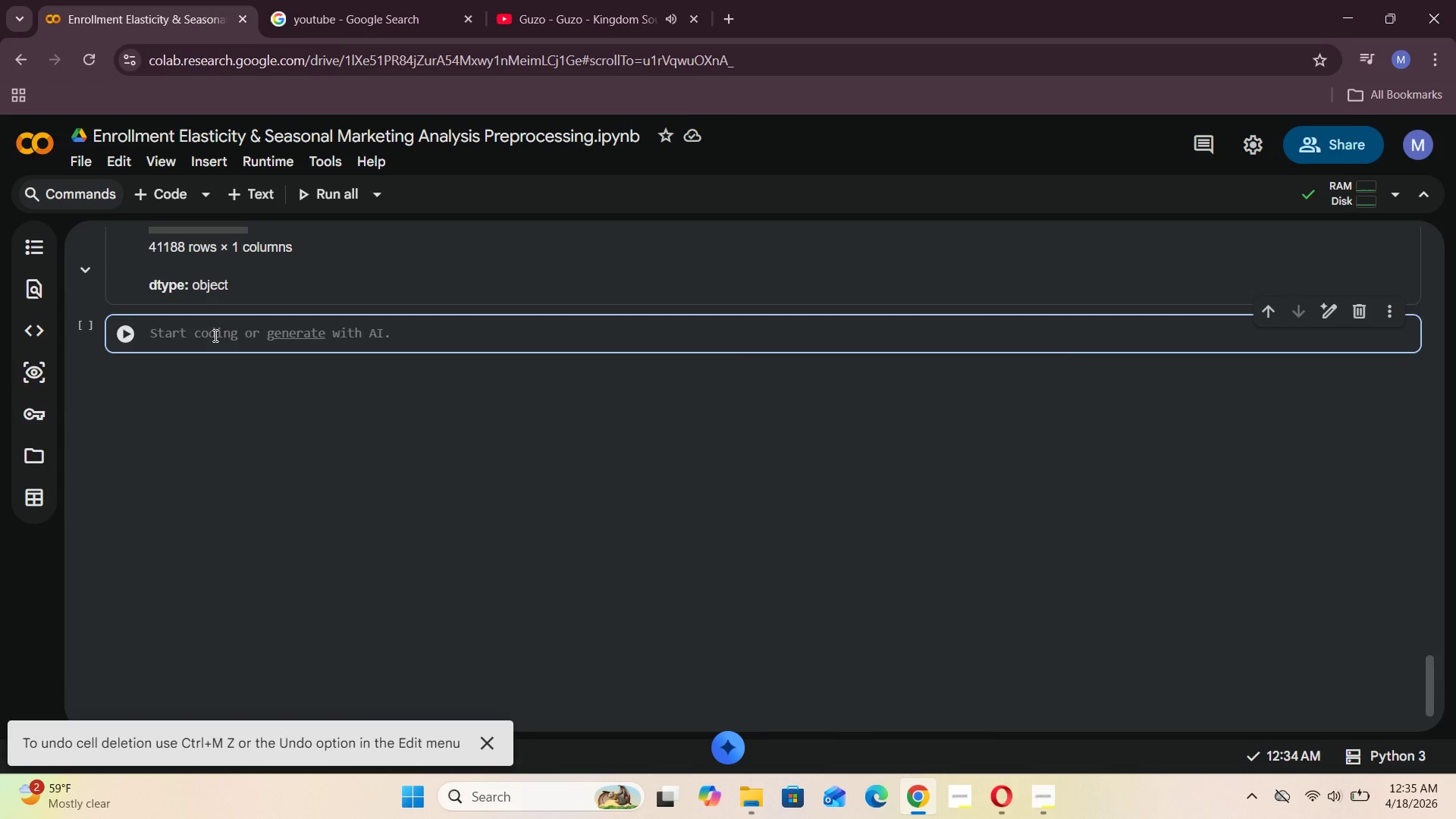 
wait(5.23)
 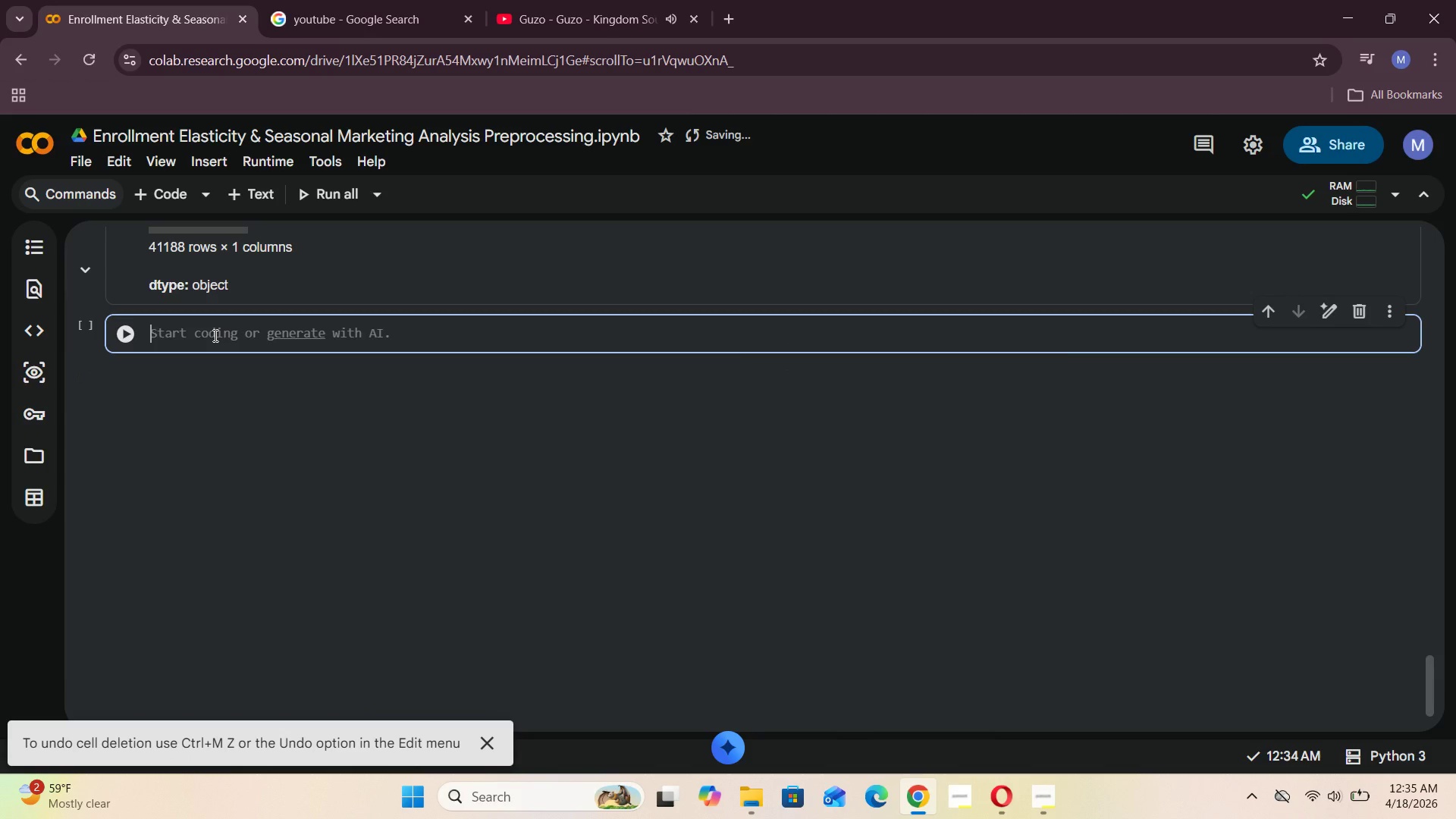 
type(staccato)
 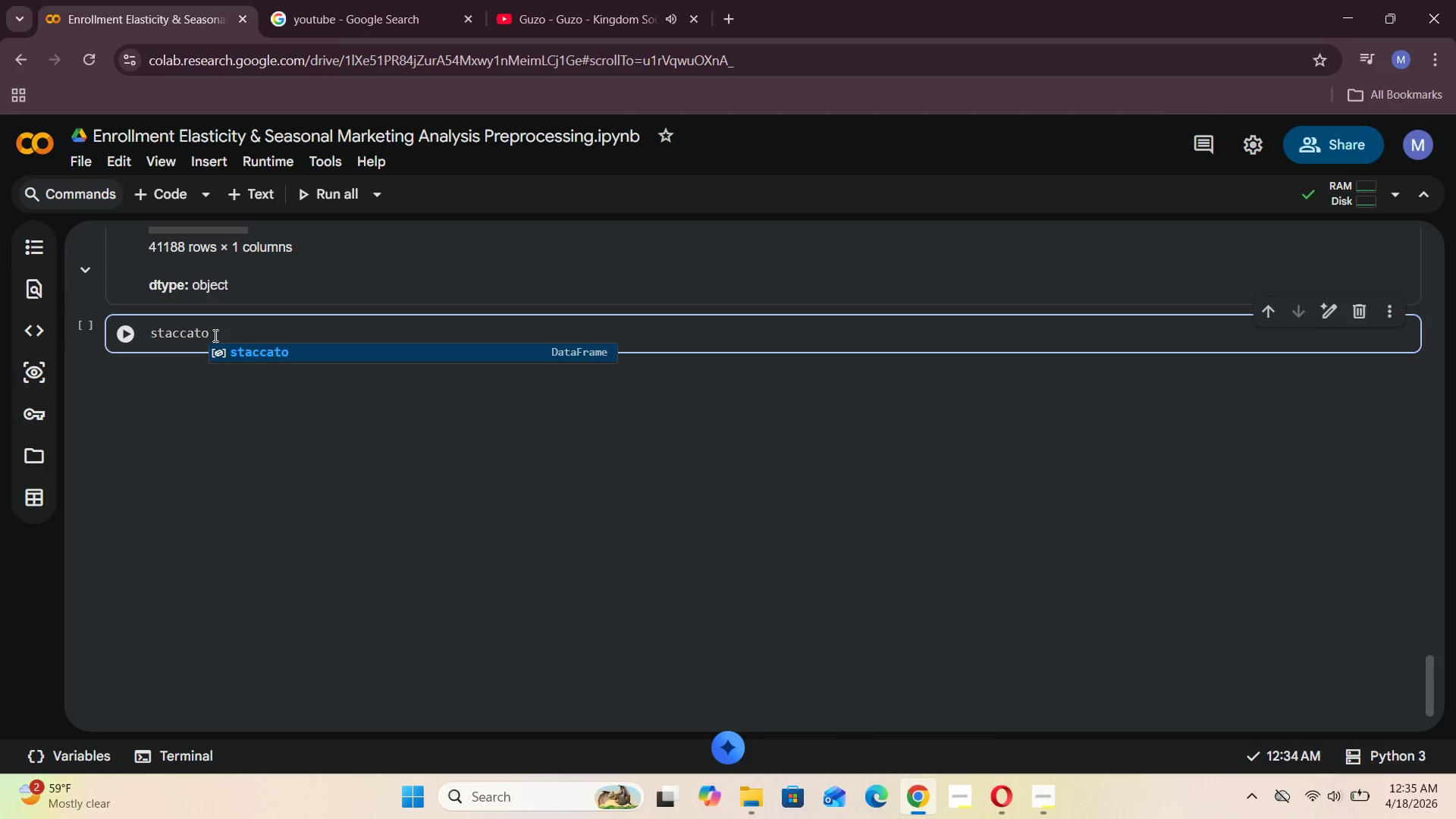 
key(BracketLeft)
 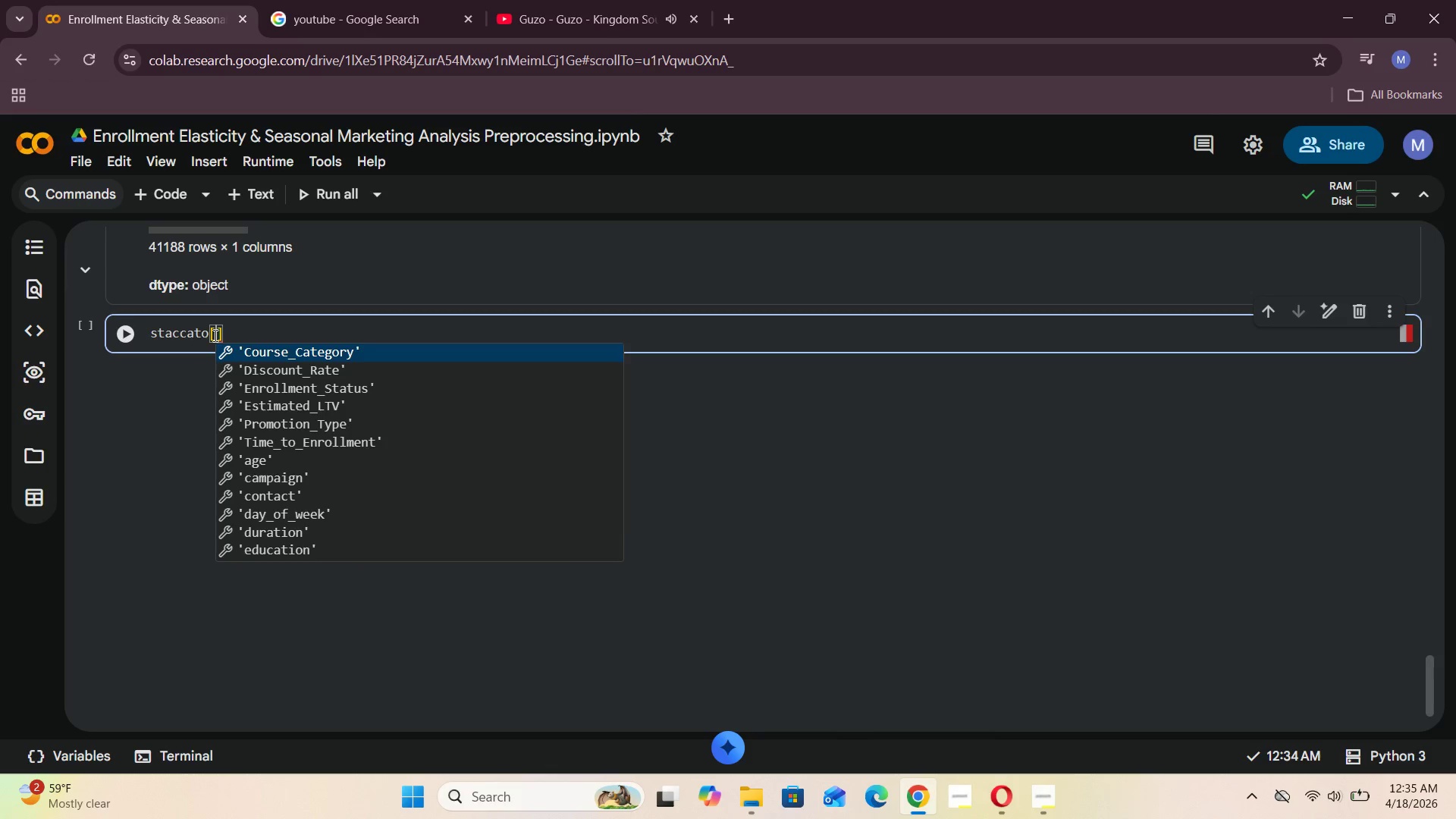 
key(Shift+Quote)
 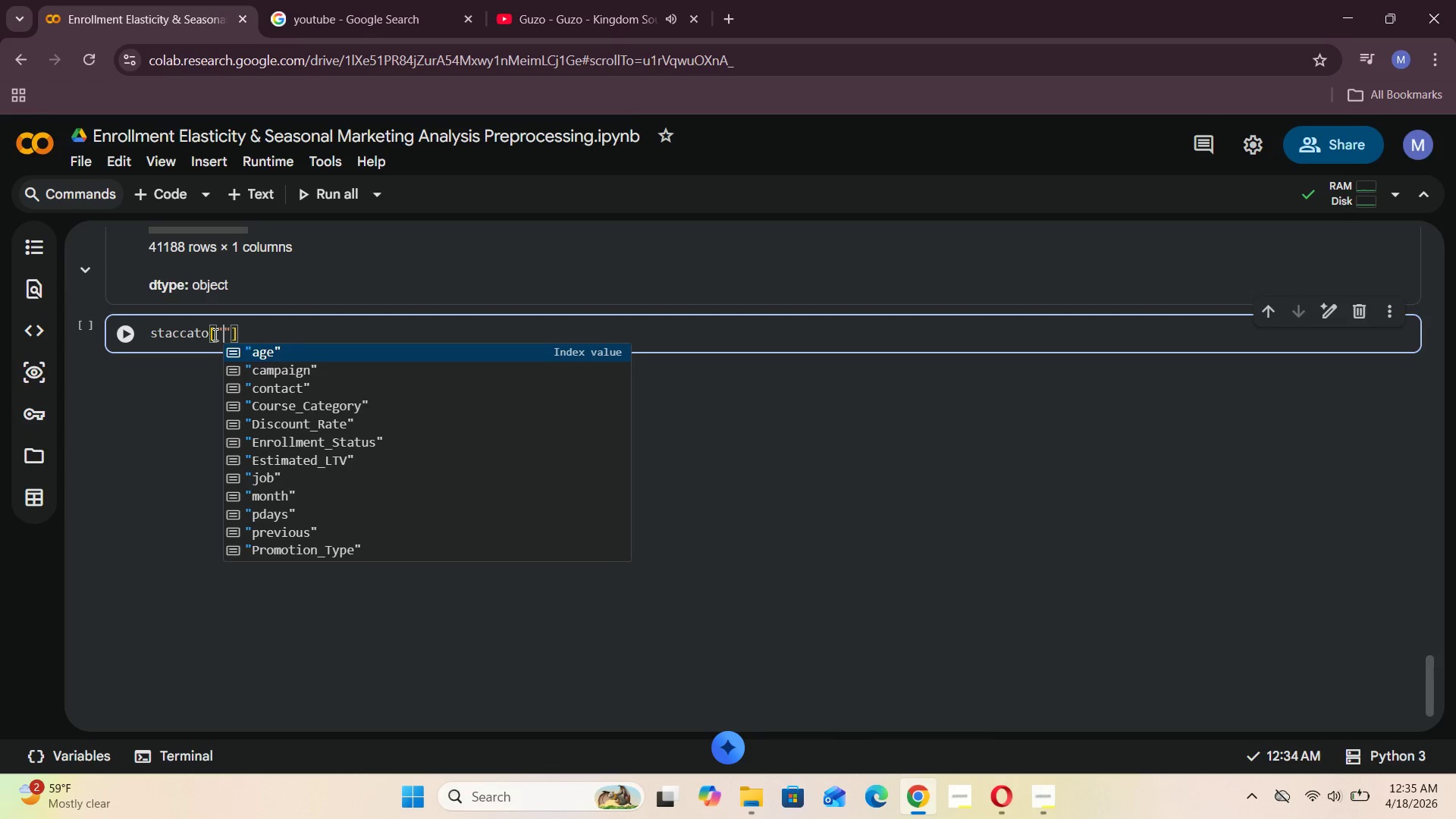 
scroll: coordinate [176, 453], scroll_direction: up, amount: 12.0
 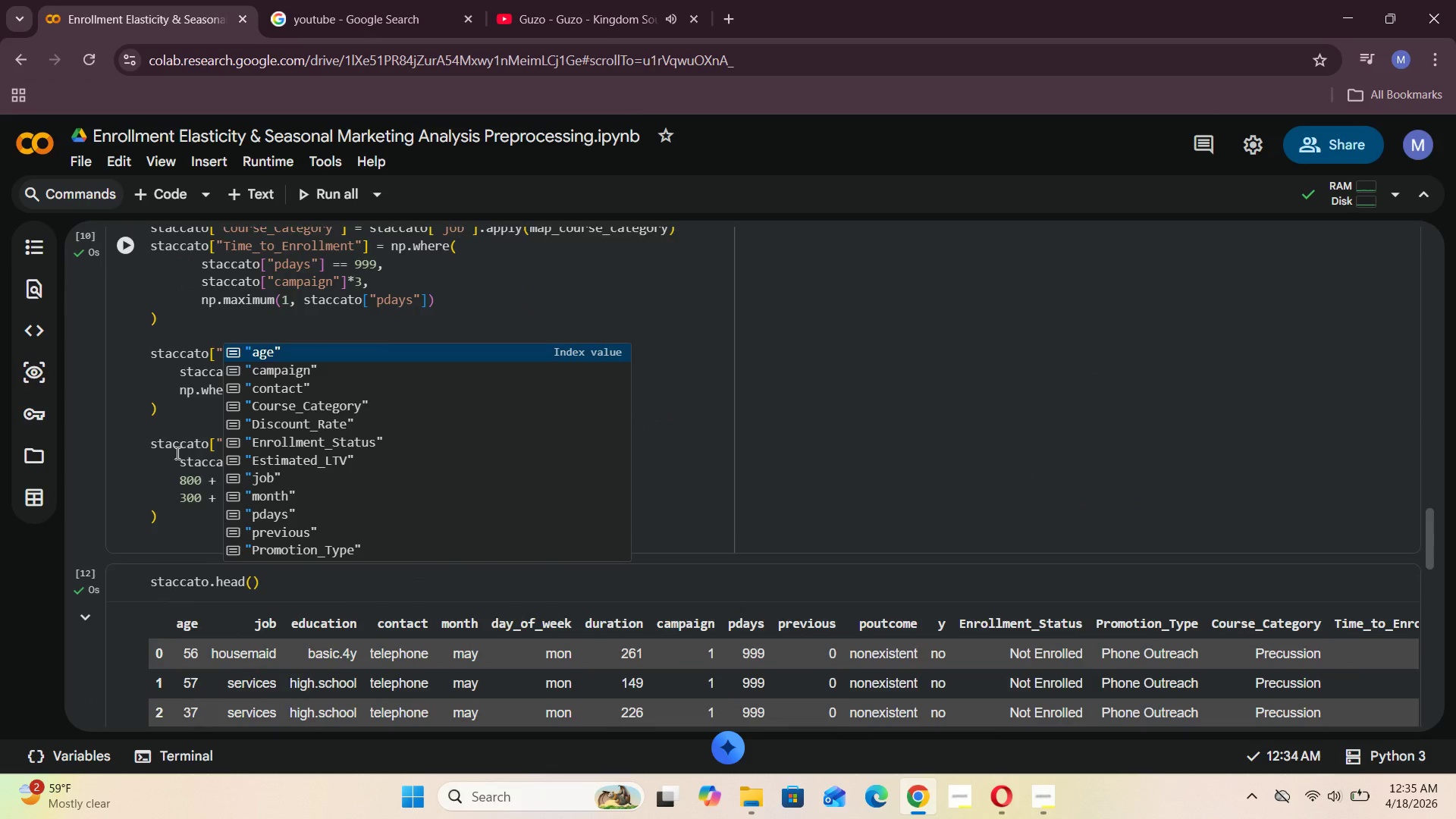 
scroll: coordinate [176, 453], scroll_direction: down, amount: 1.0
 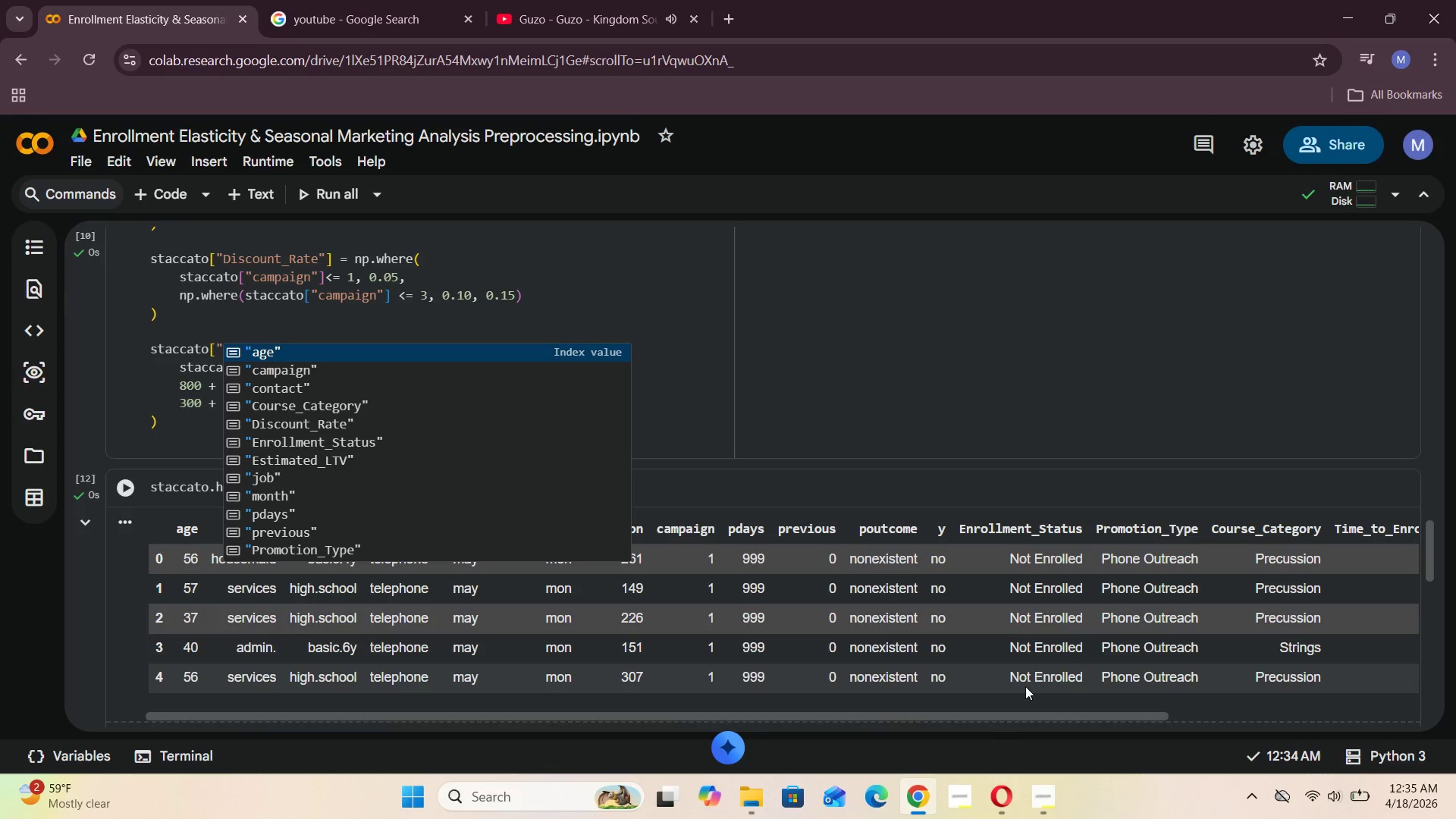 
left_click_drag(start_coordinate=[987, 717], to_coordinate=[605, 685])
 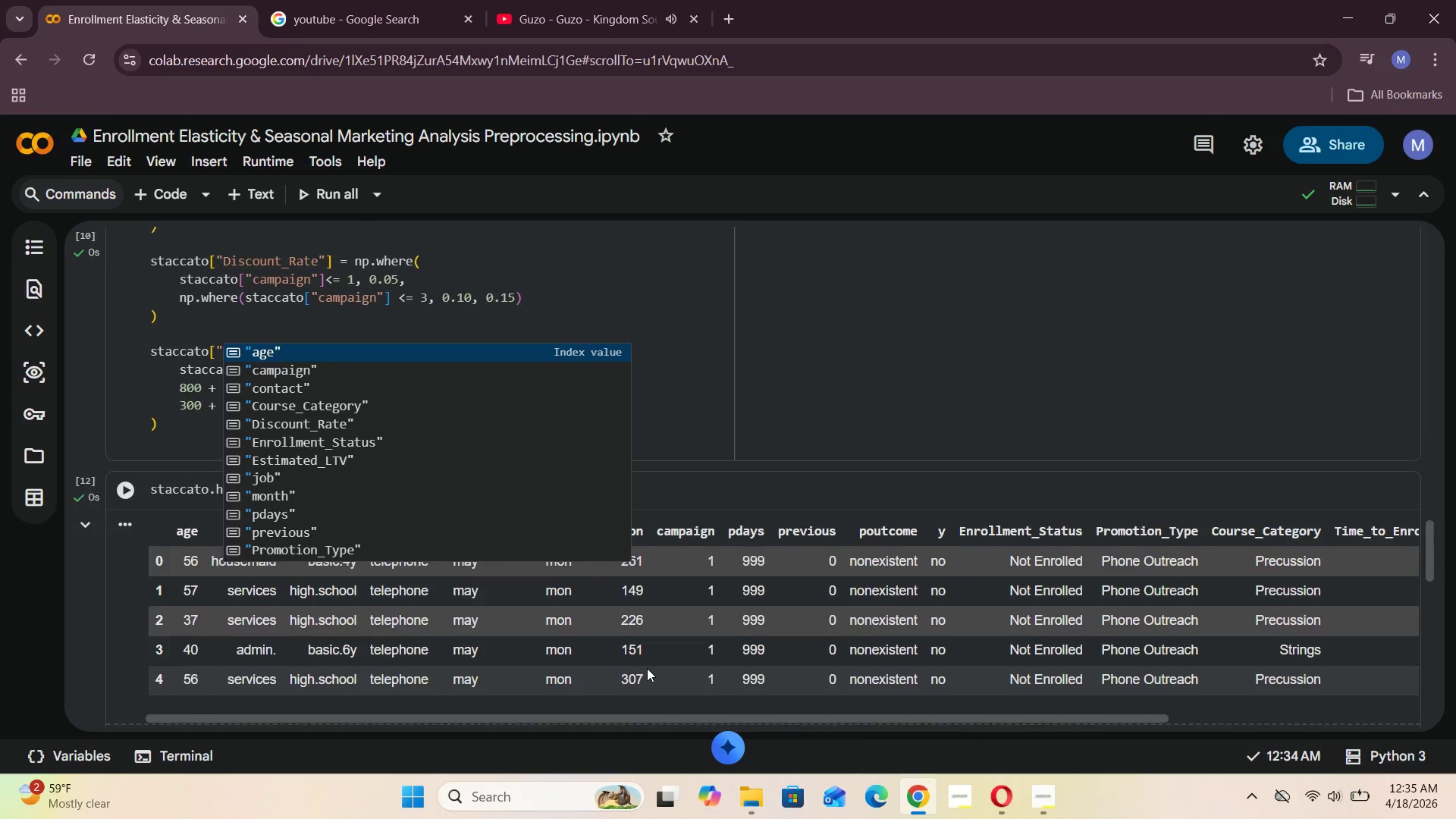 
scroll: coordinate [647, 667], scroll_direction: none, amount: 0.0
 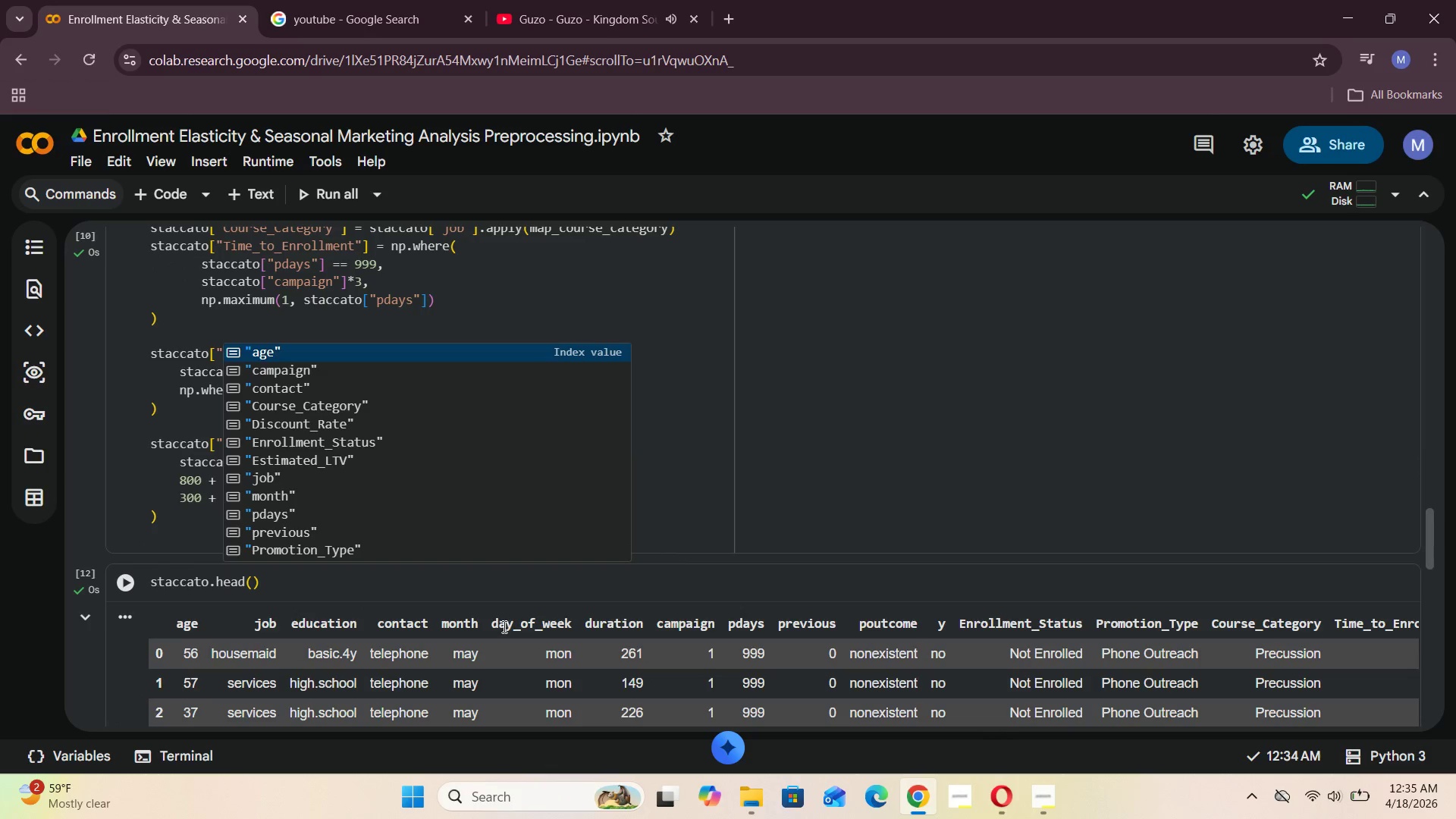 
left_click_drag(start_coordinate=[493, 623], to_coordinate=[578, 620])
 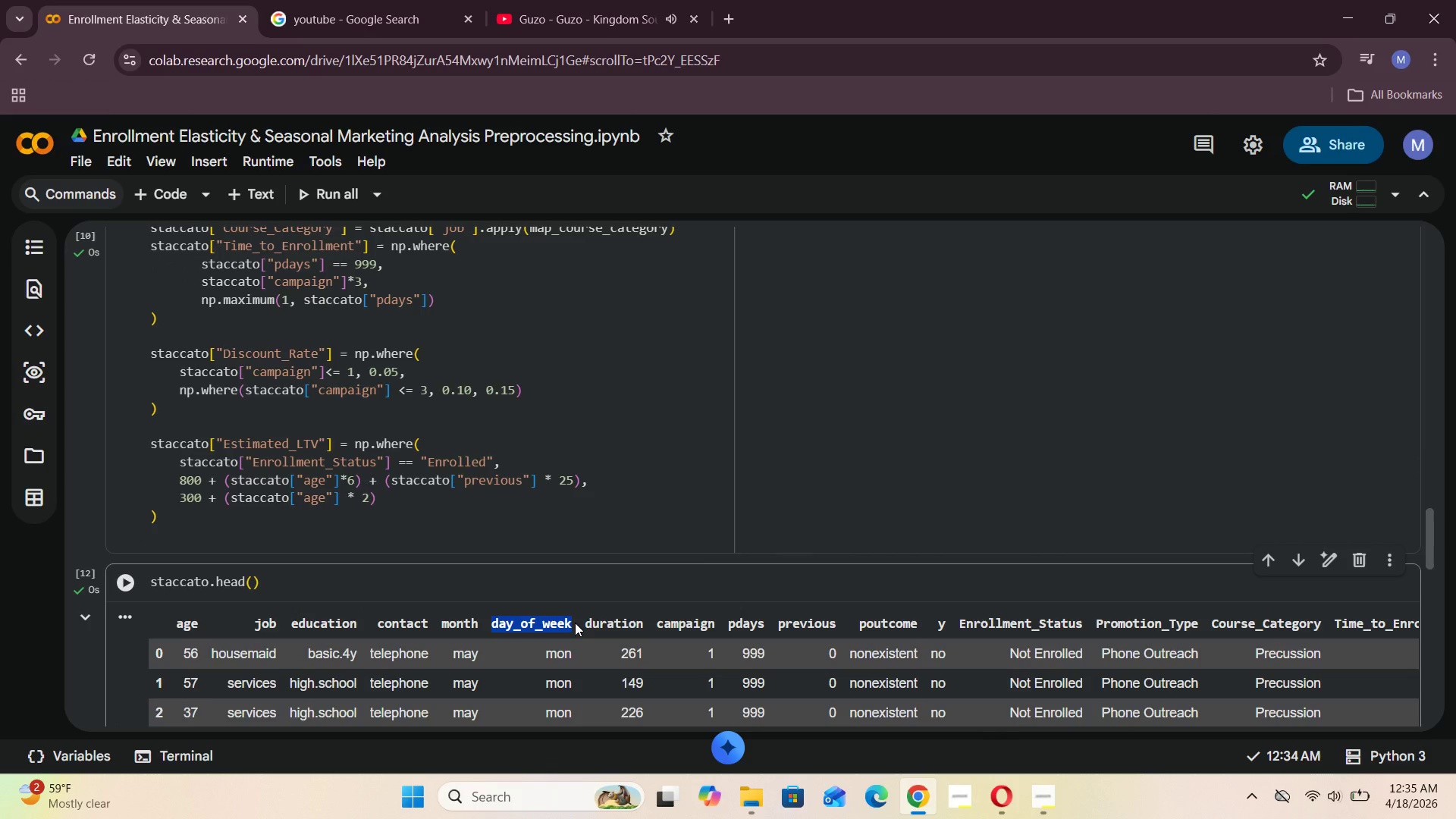 
key(Control+C)
 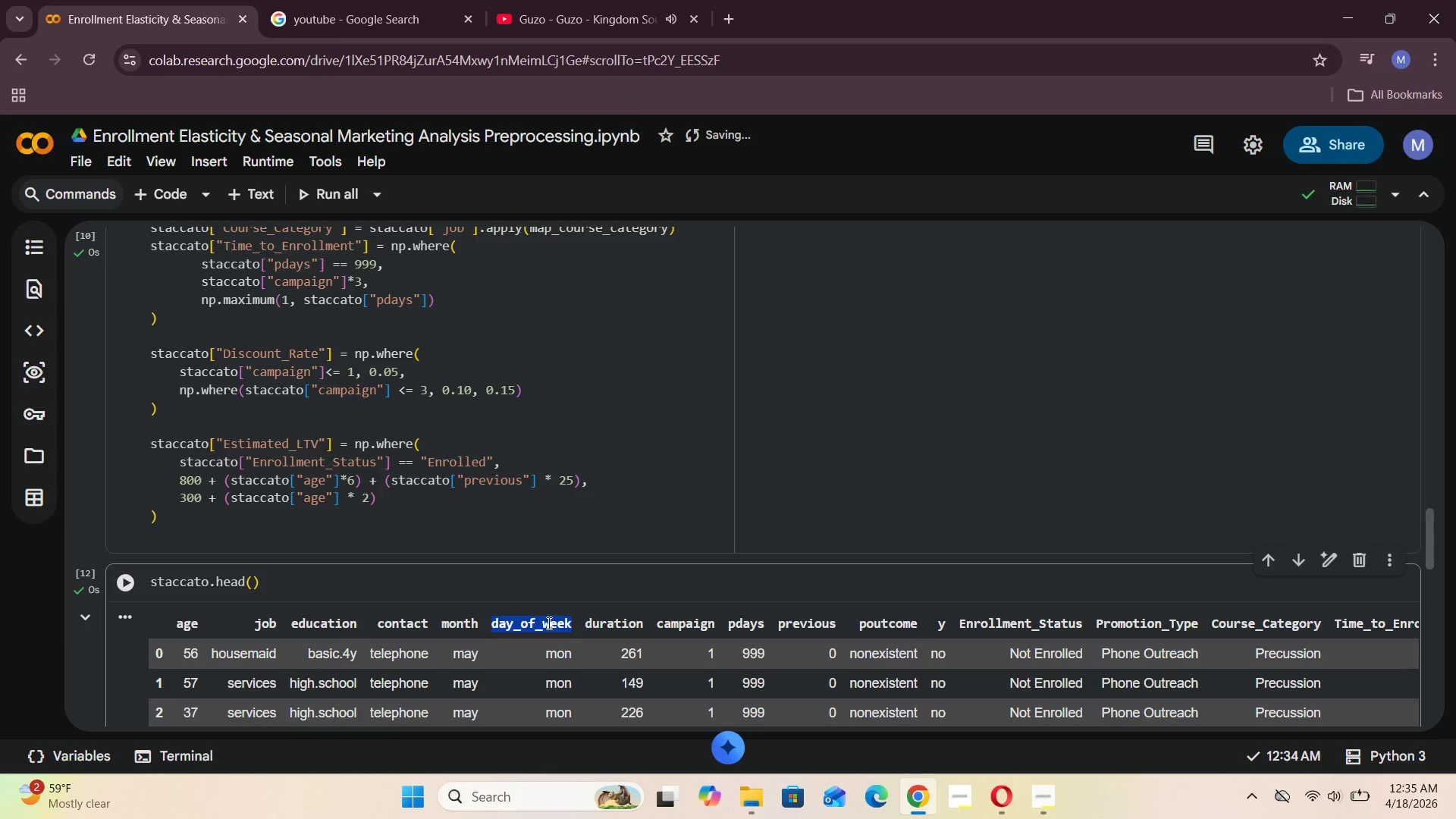 
scroll: coordinate [543, 620], scroll_direction: down, amount: 13.0
 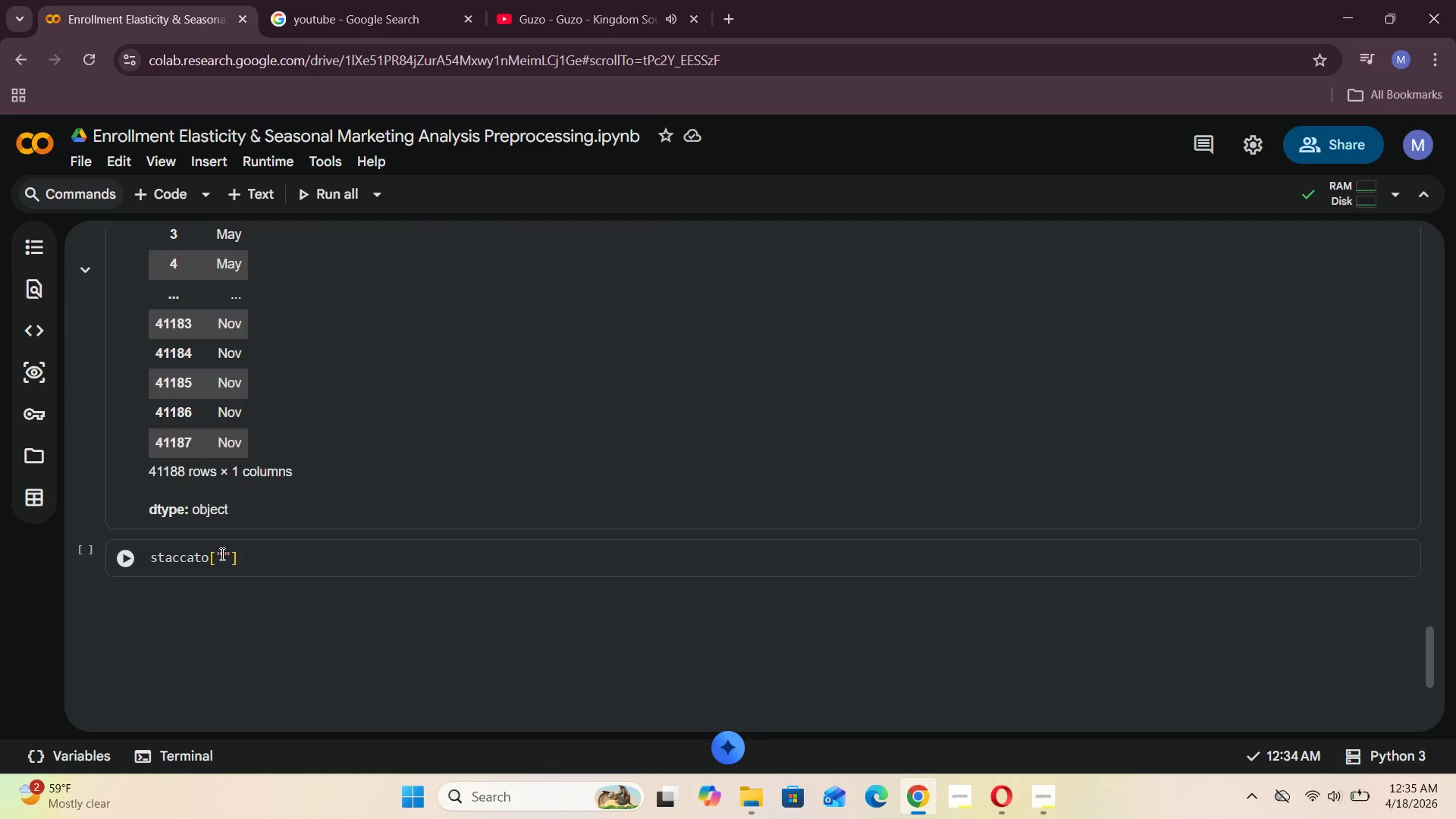 
left_click([221, 554])
 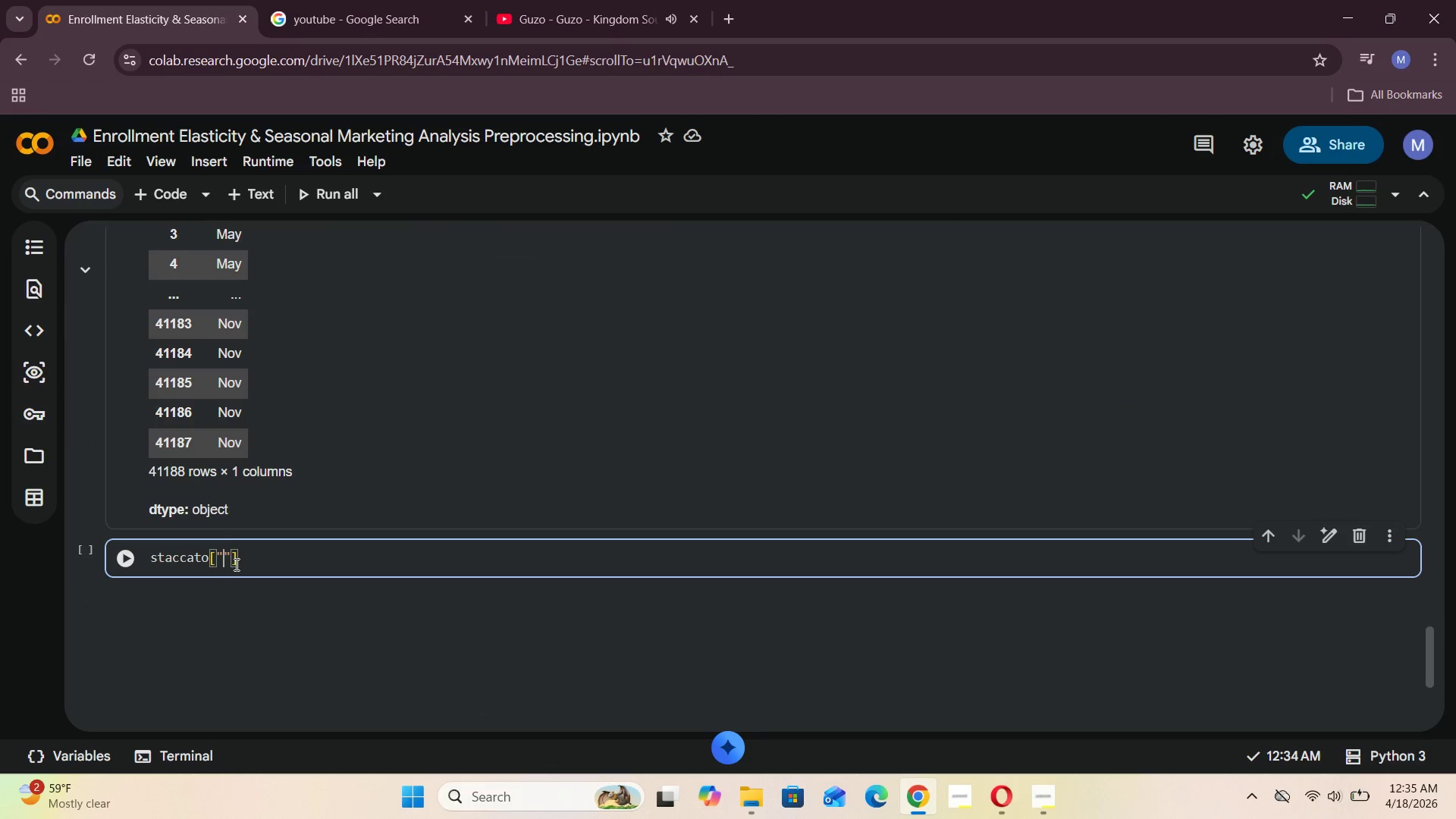 
key(Control+V)
 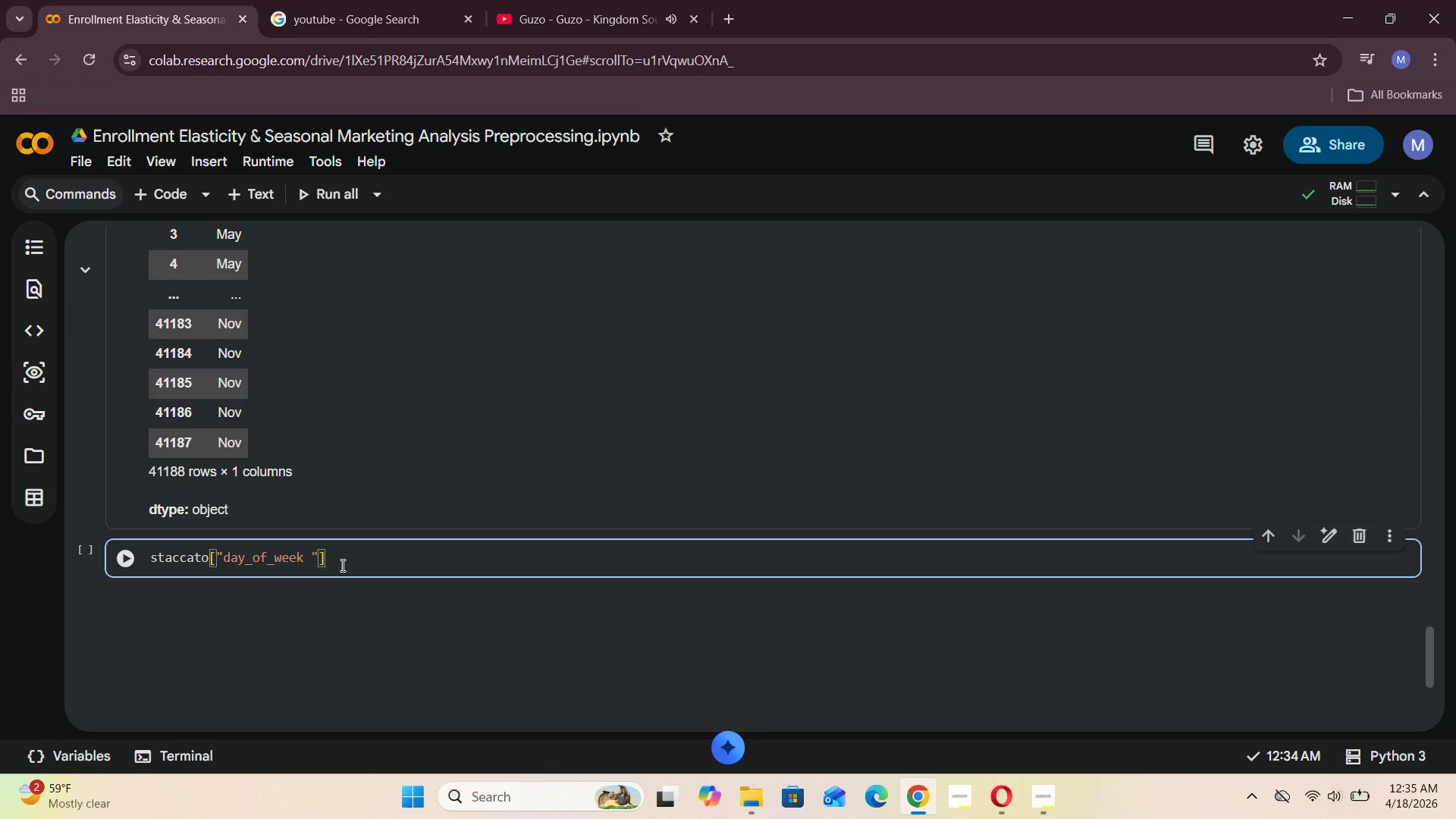 
left_click([342, 564])
 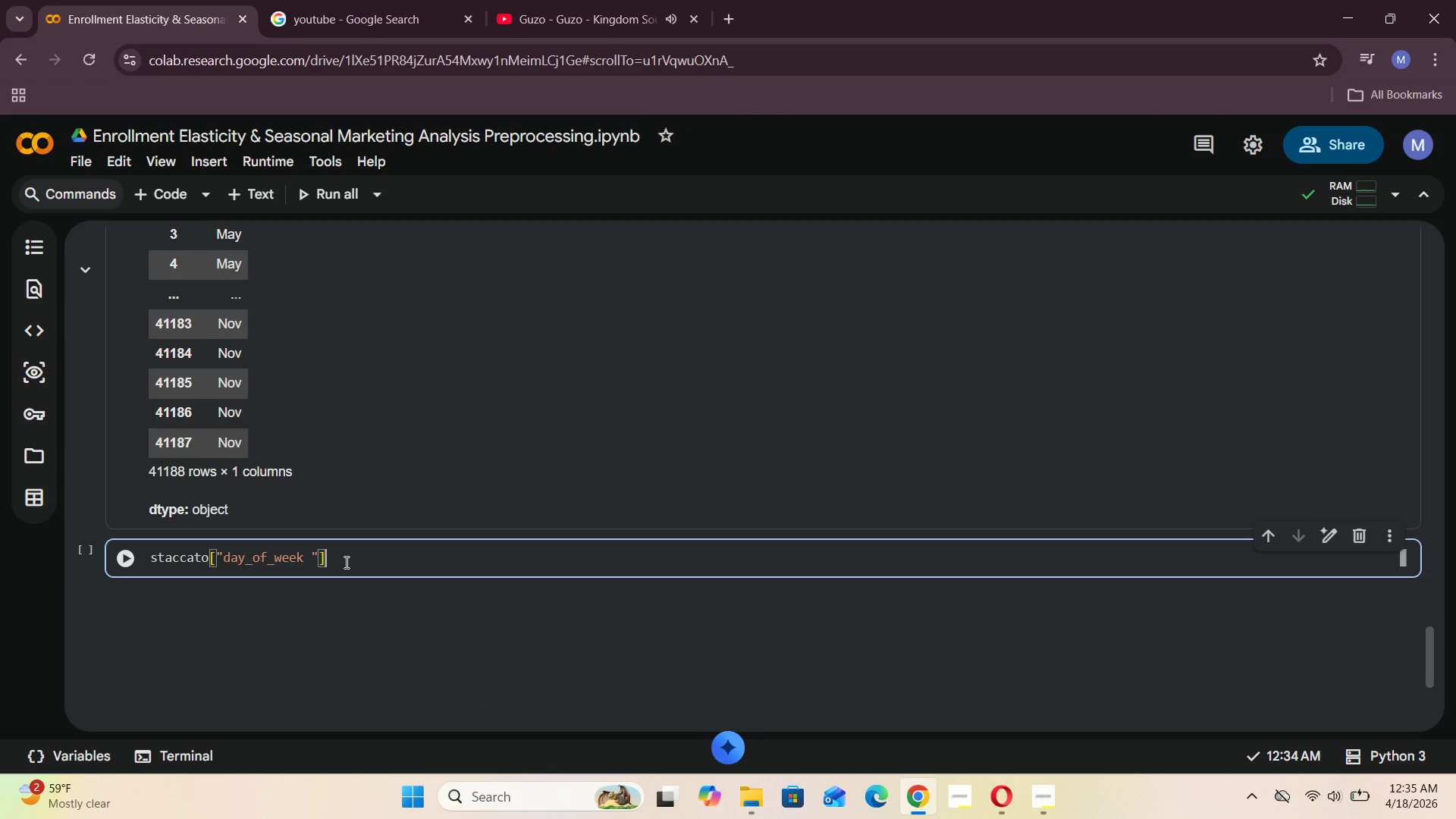 
type(.str.title()
 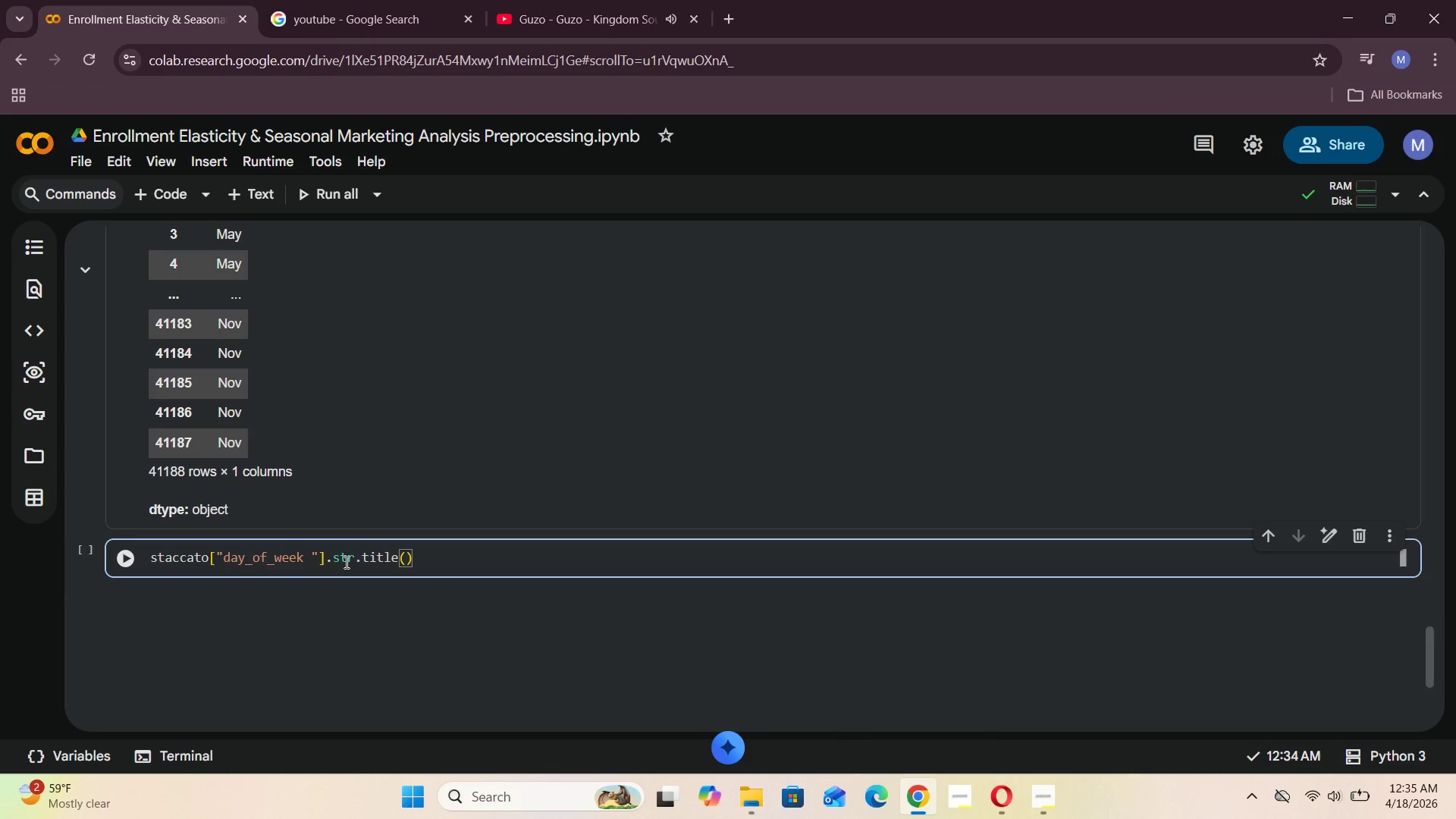 
left_click([151, 555])
 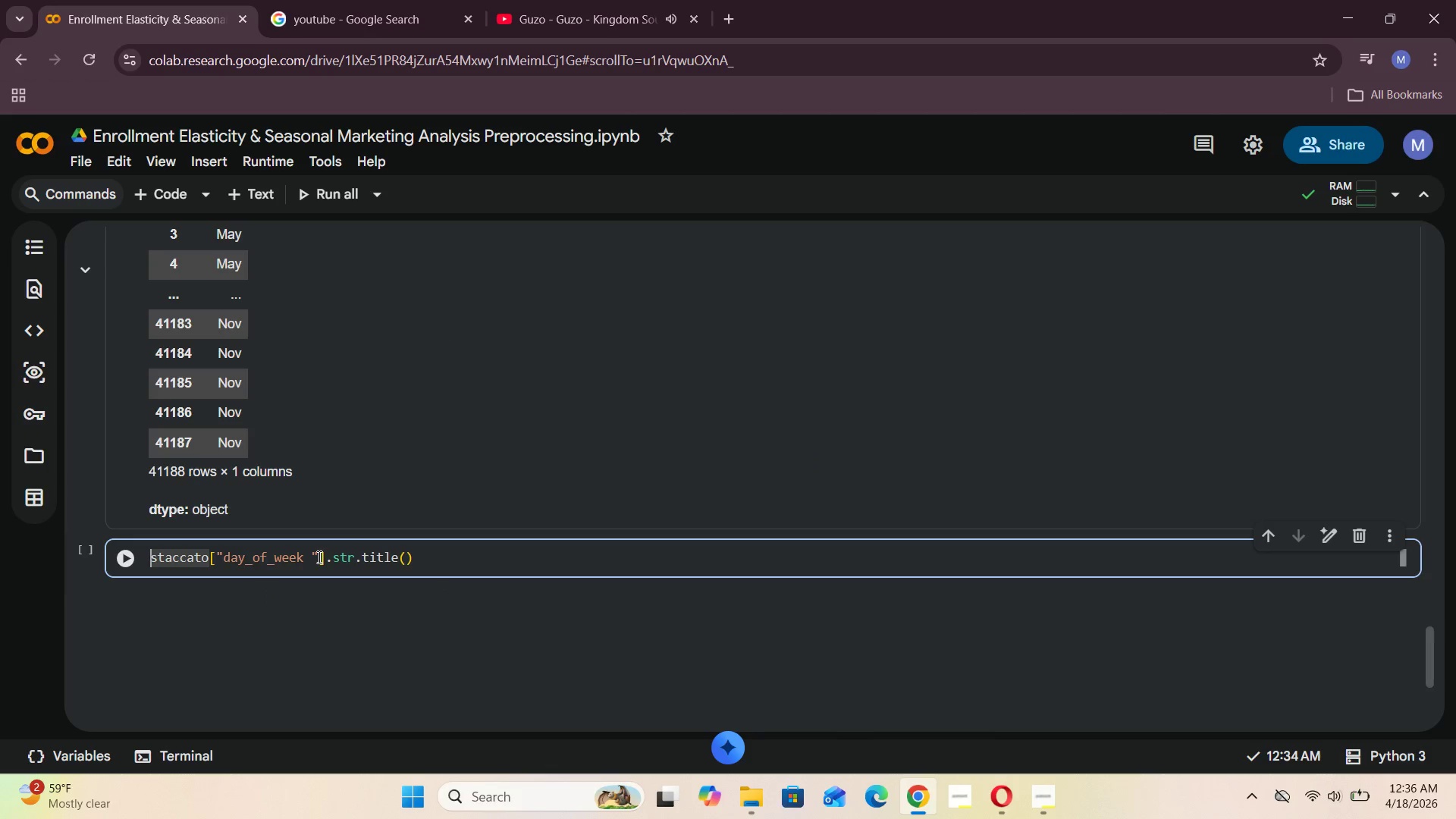 
key(Equal)
 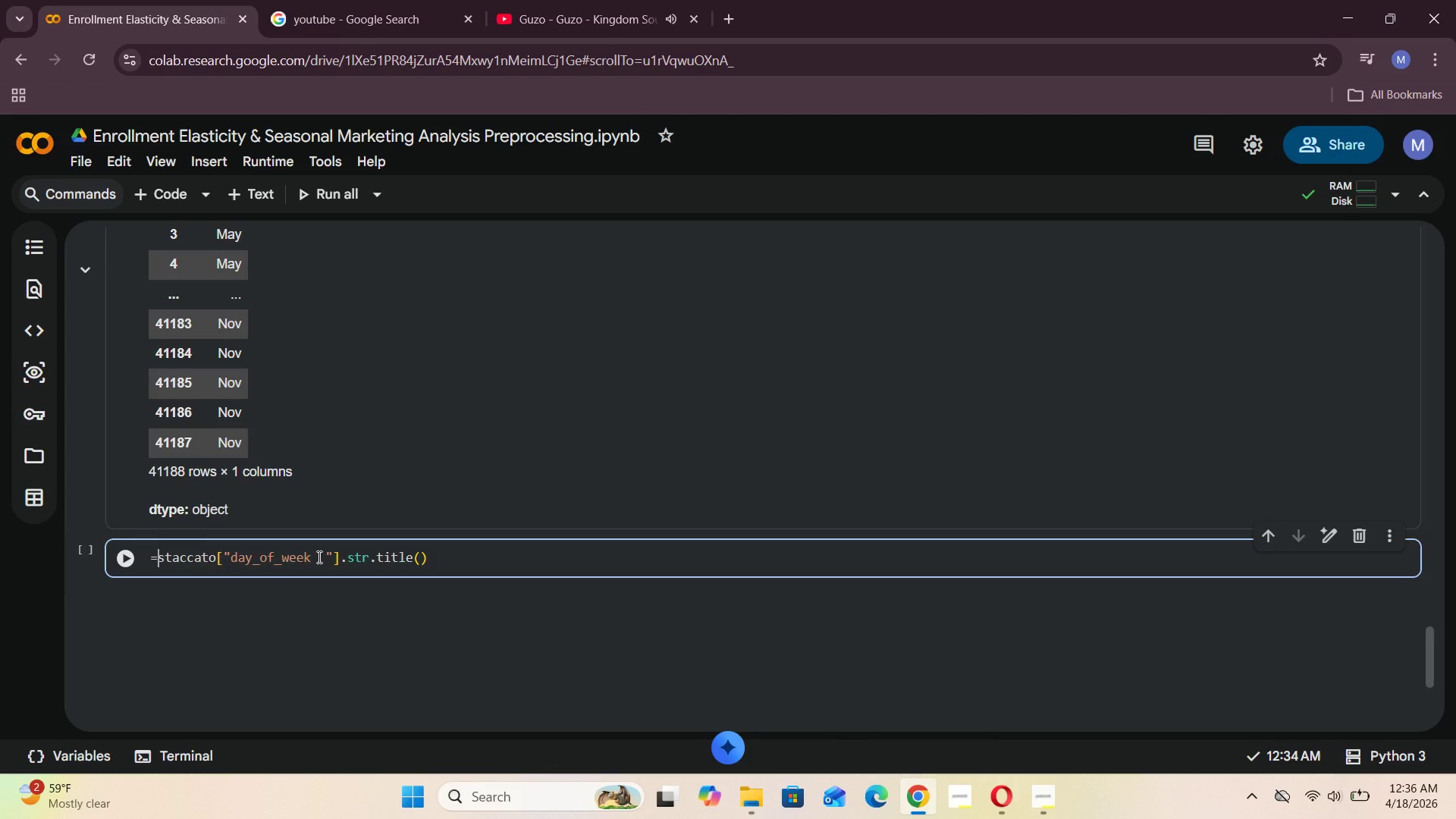 
key(Space)
 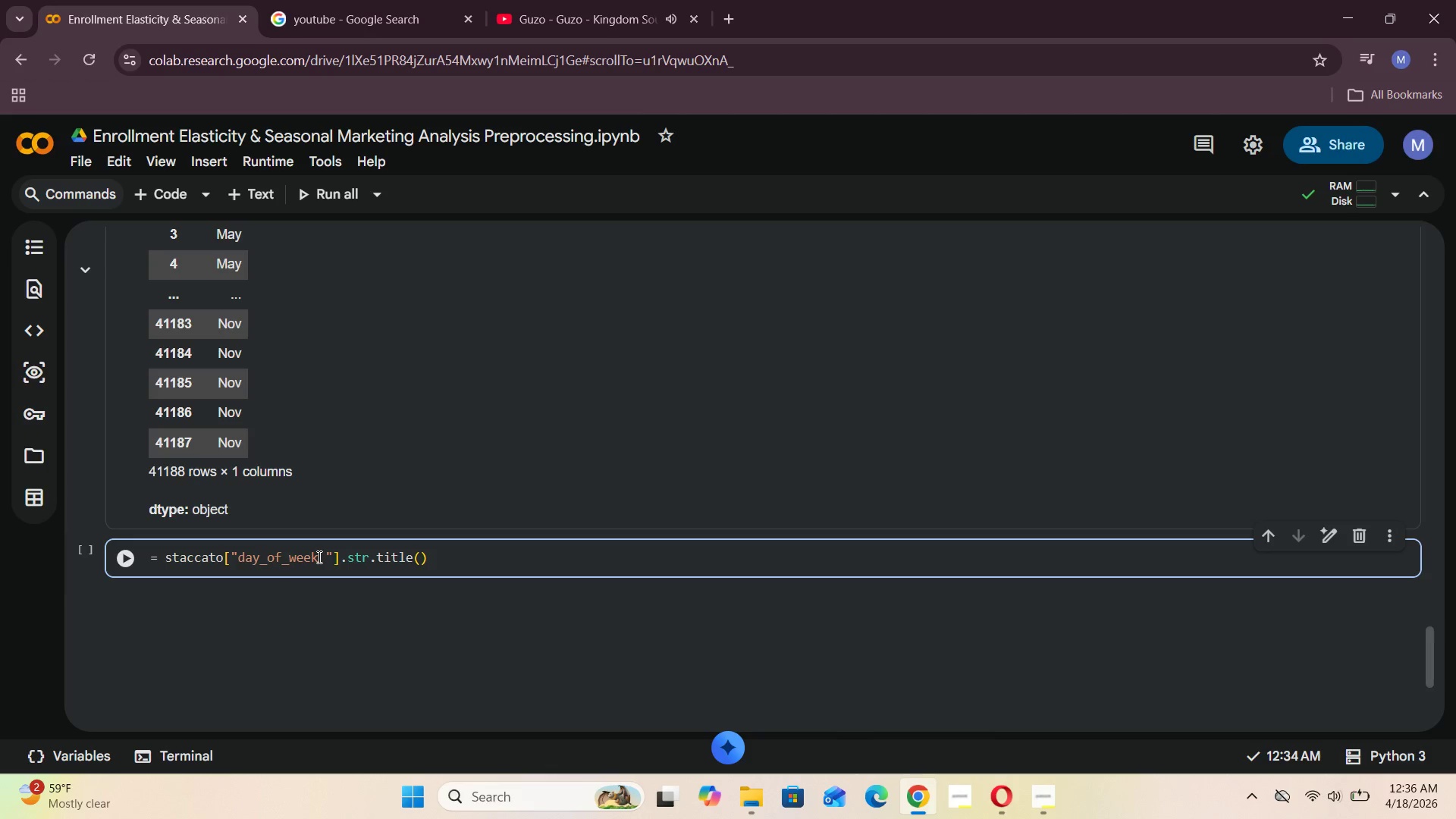 
key(ArrowLeft)
 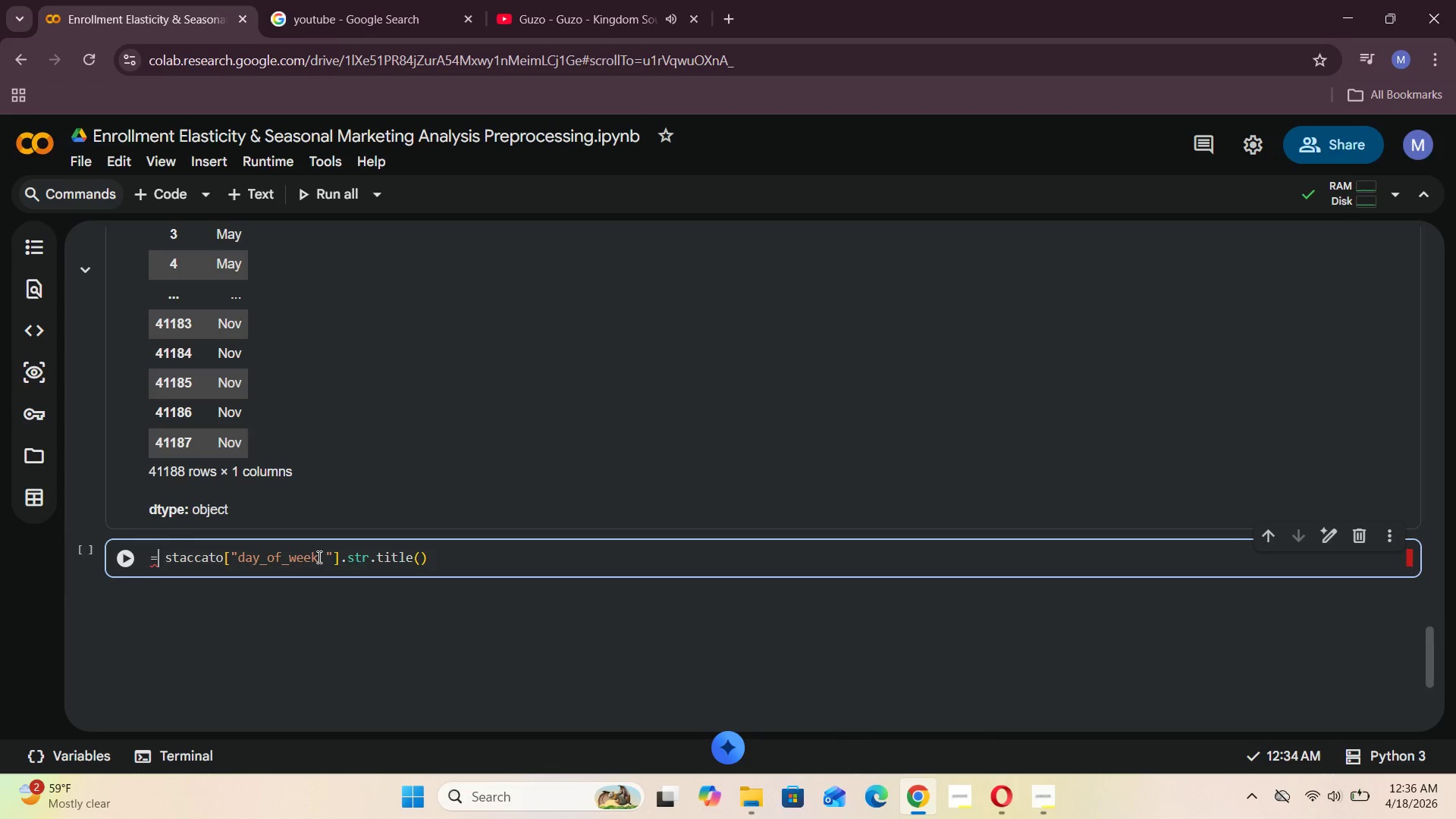 
key(ArrowLeft)
 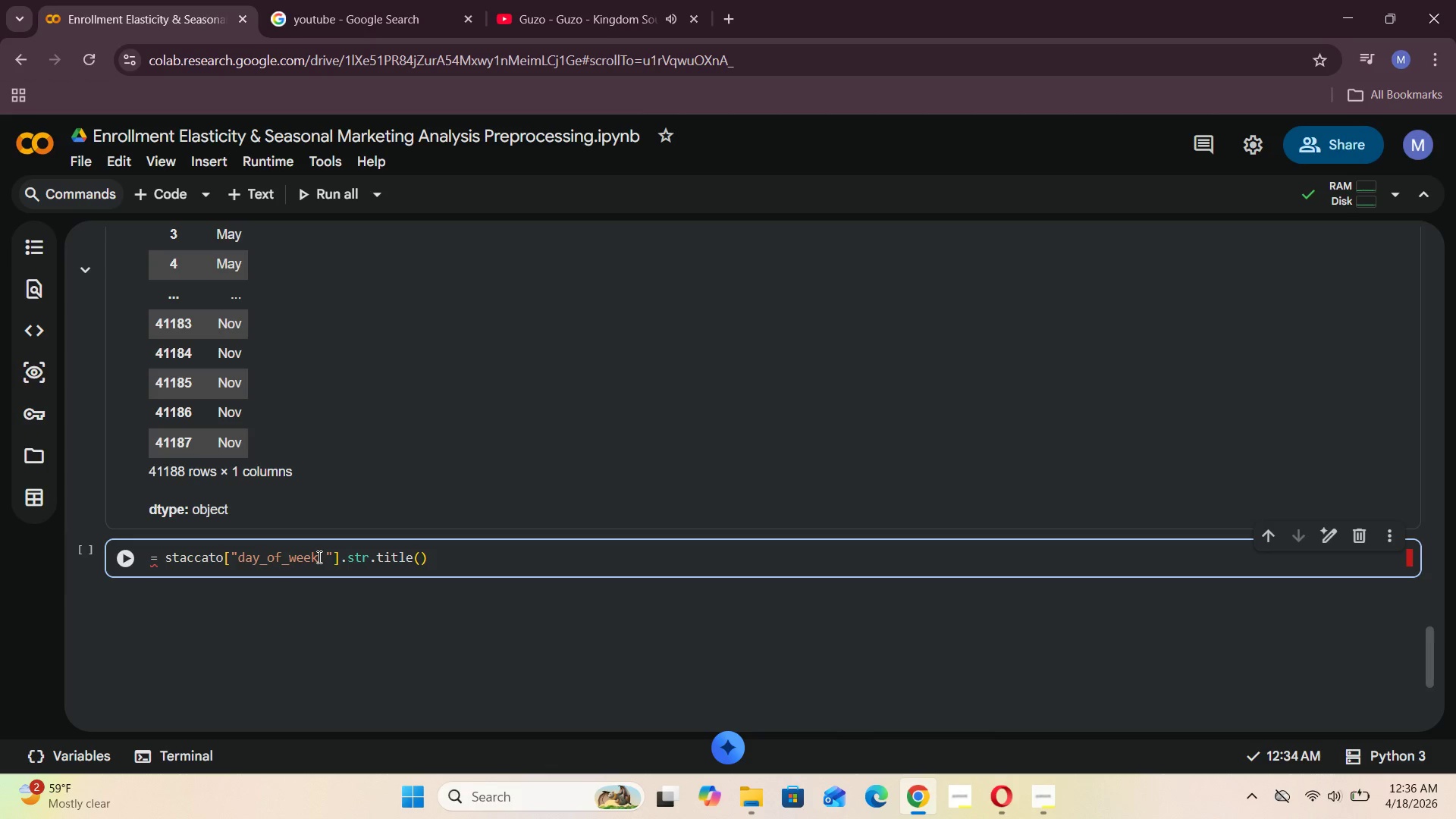 
type(staccato["day_of_week)
 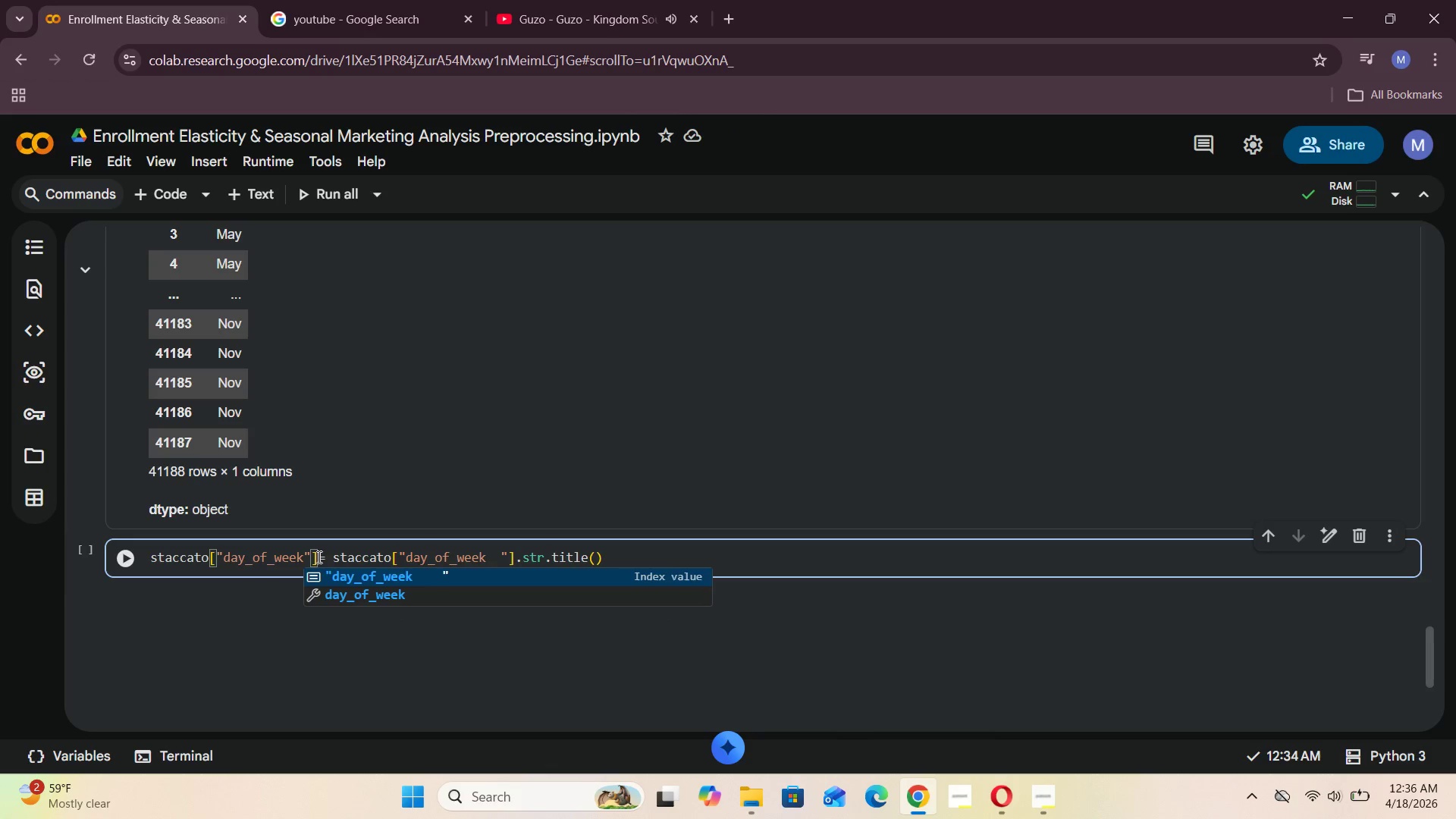 
left_click([380, 579])
 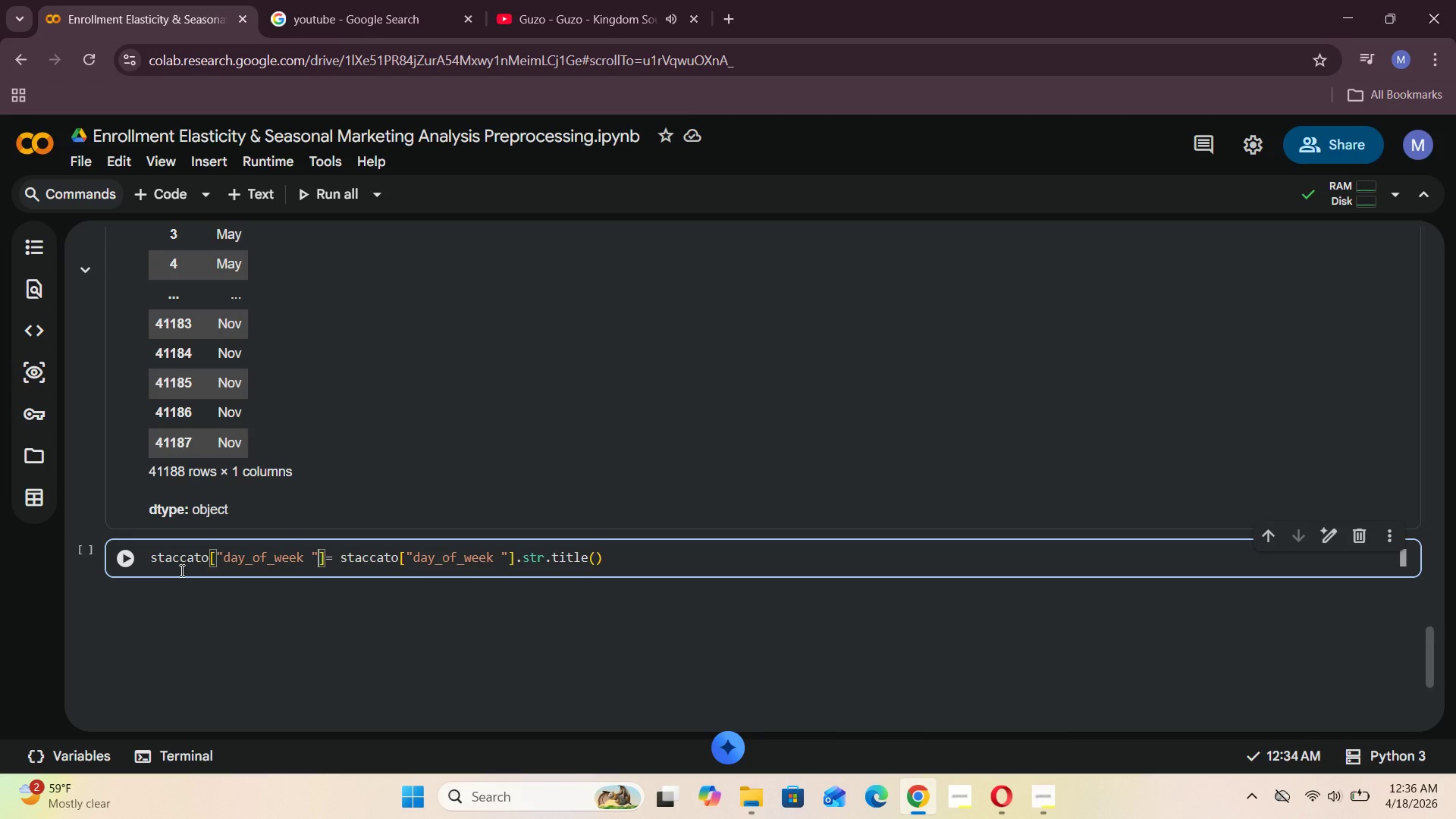 
left_click([127, 557])
 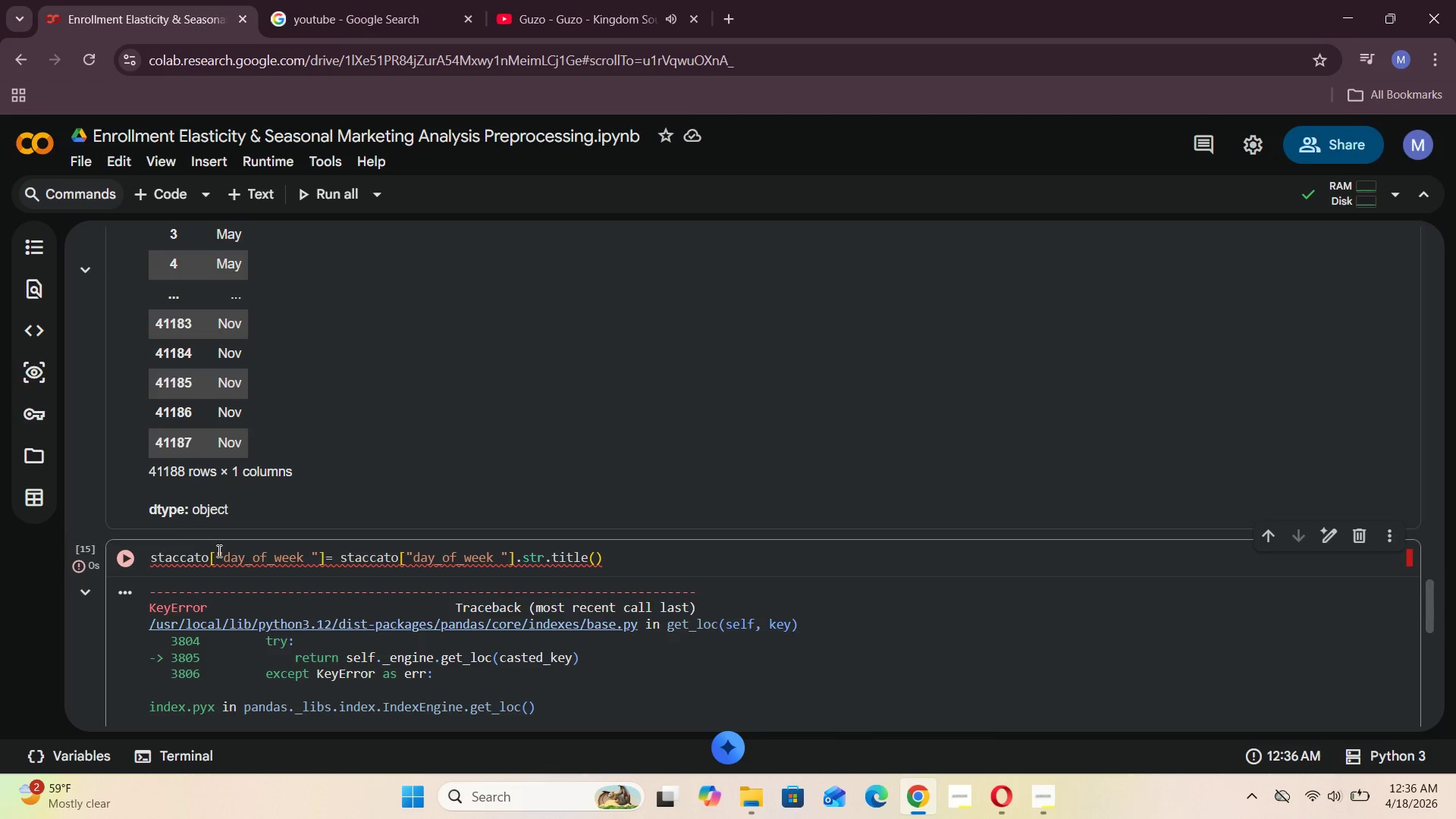 
scroll: coordinate [222, 551], scroll_direction: down, amount: 5.0
 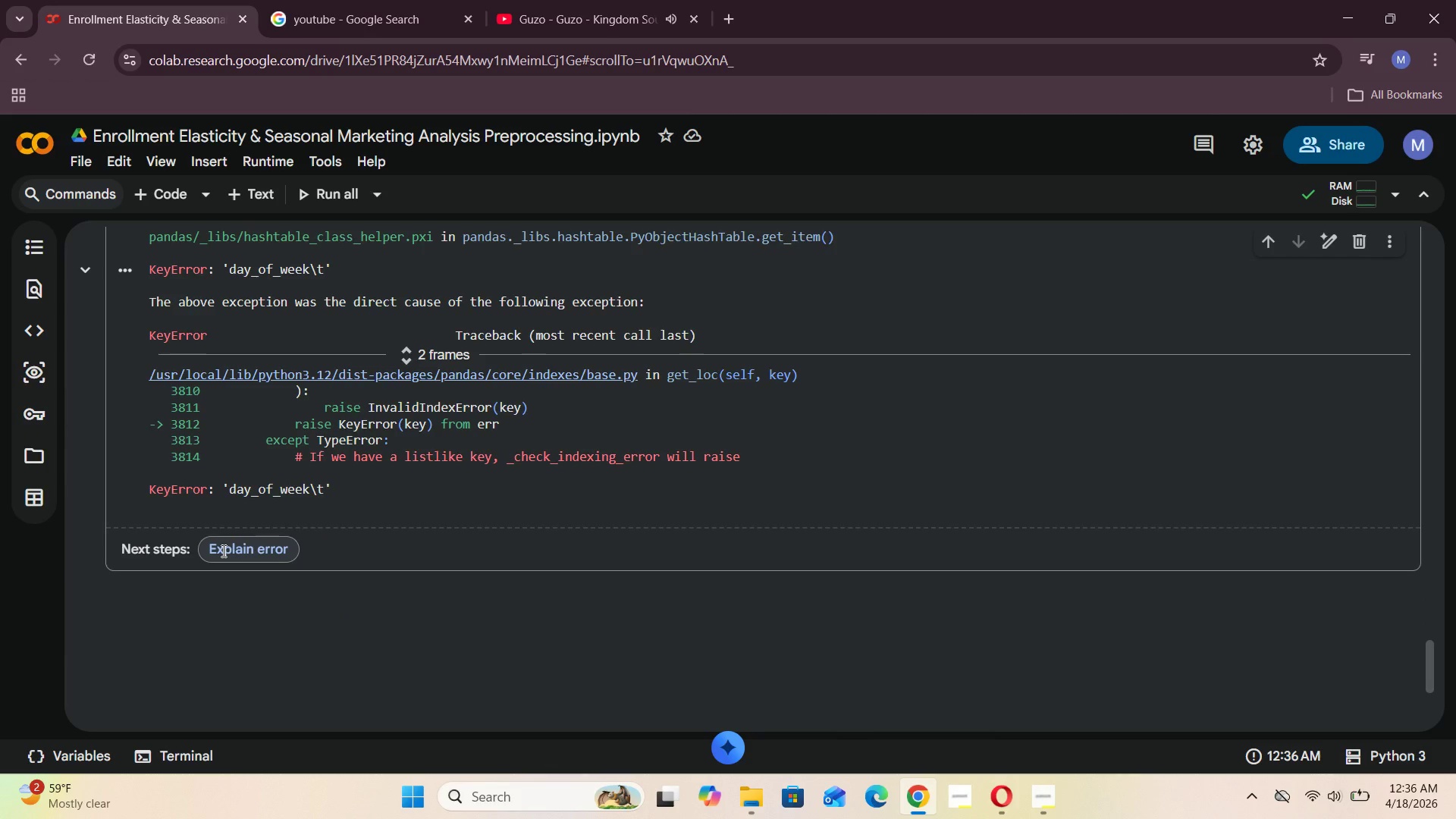 
scroll: coordinate [443, 566], scroll_direction: up, amount: 7.0
 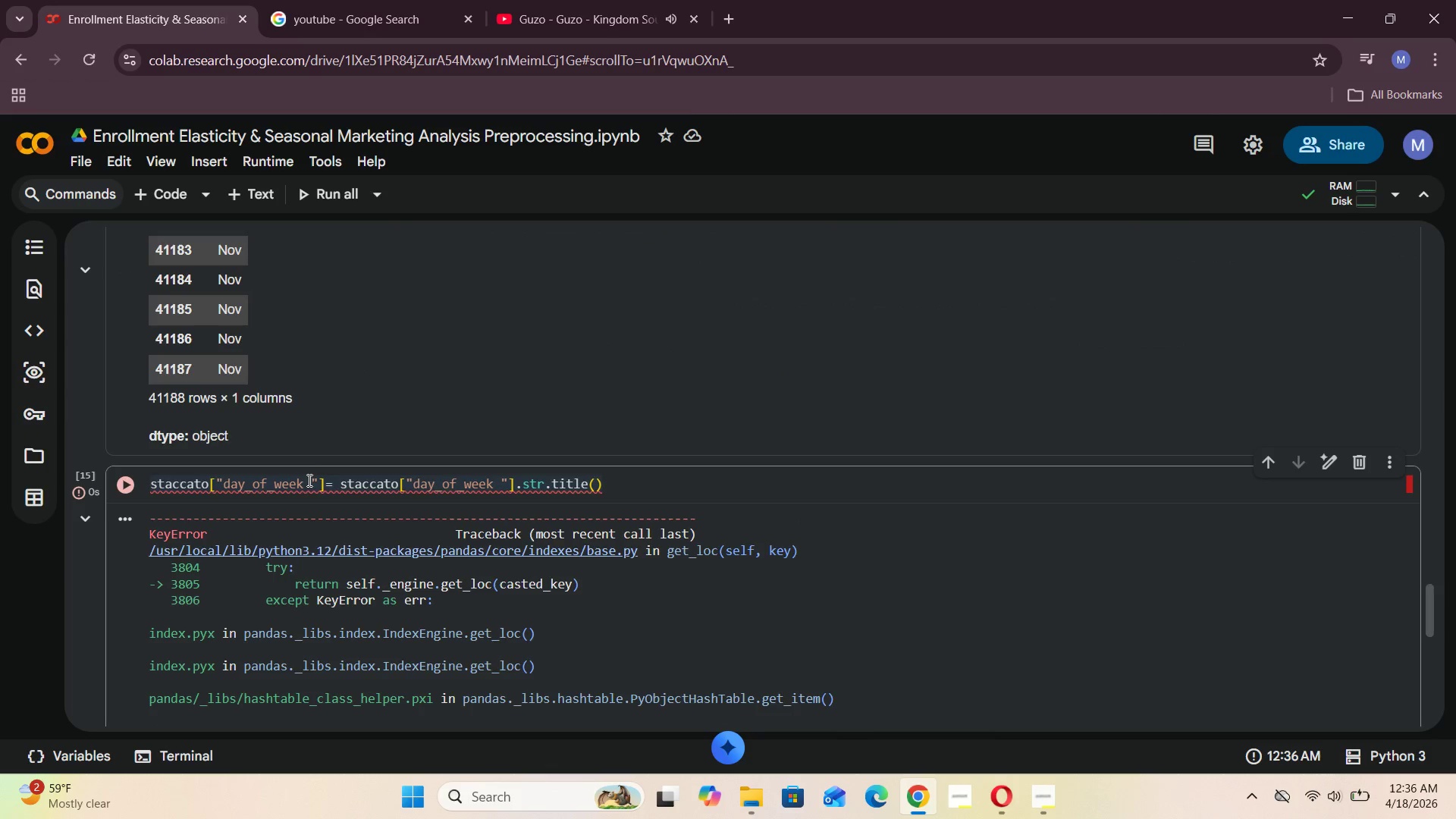 
left_click([312, 479])
 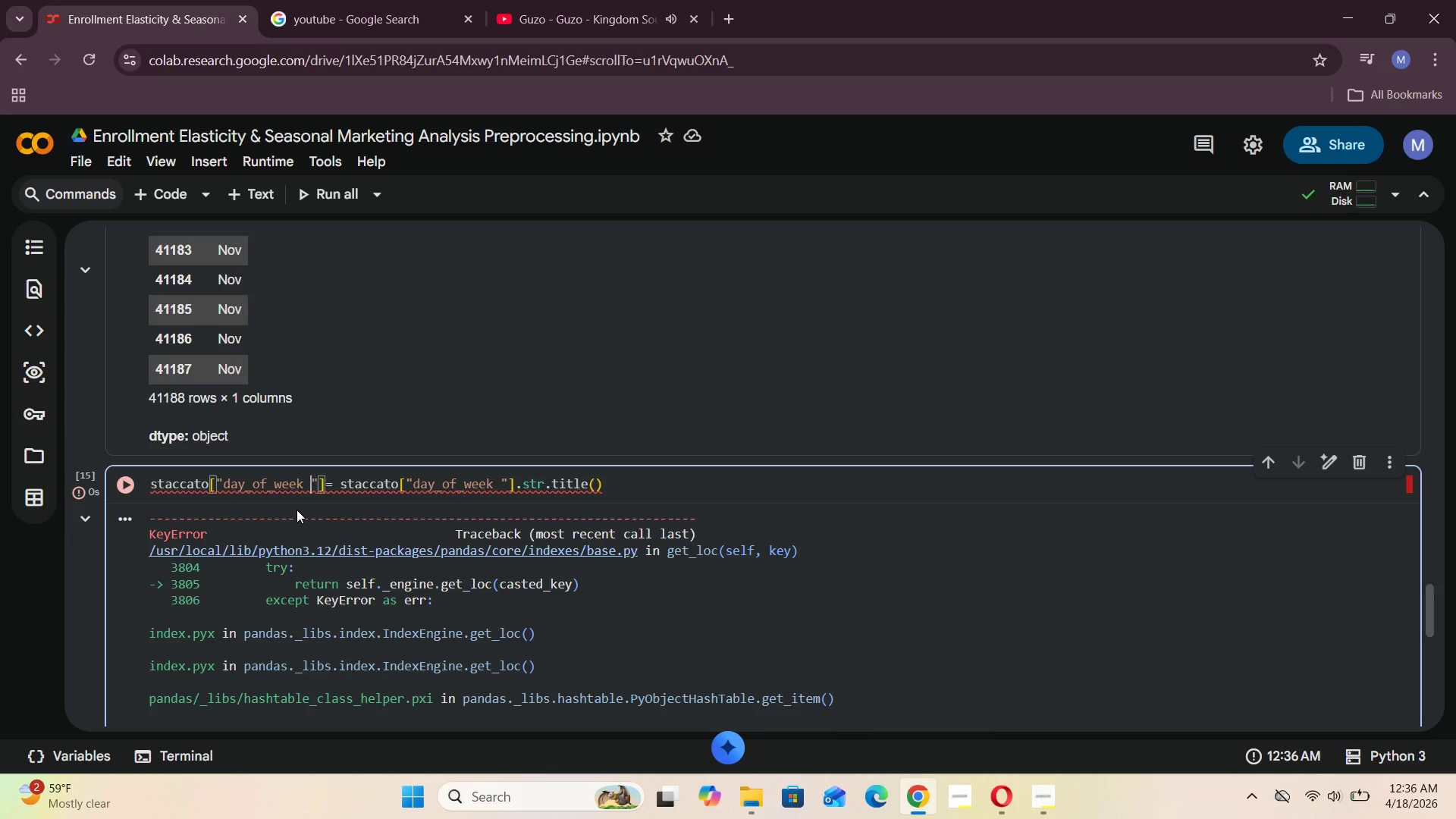 
key(Backspace)
 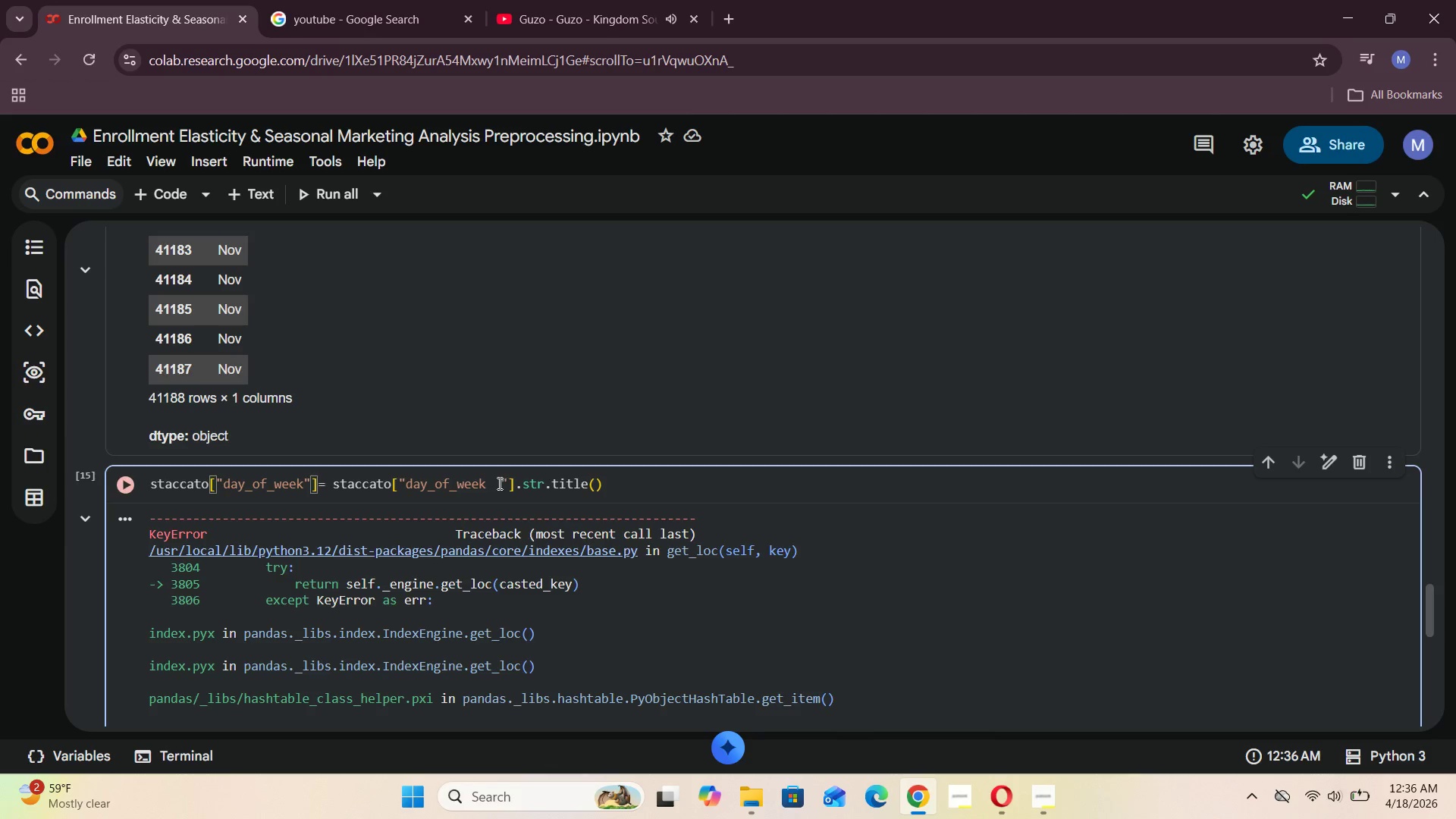 
left_click([500, 482])
 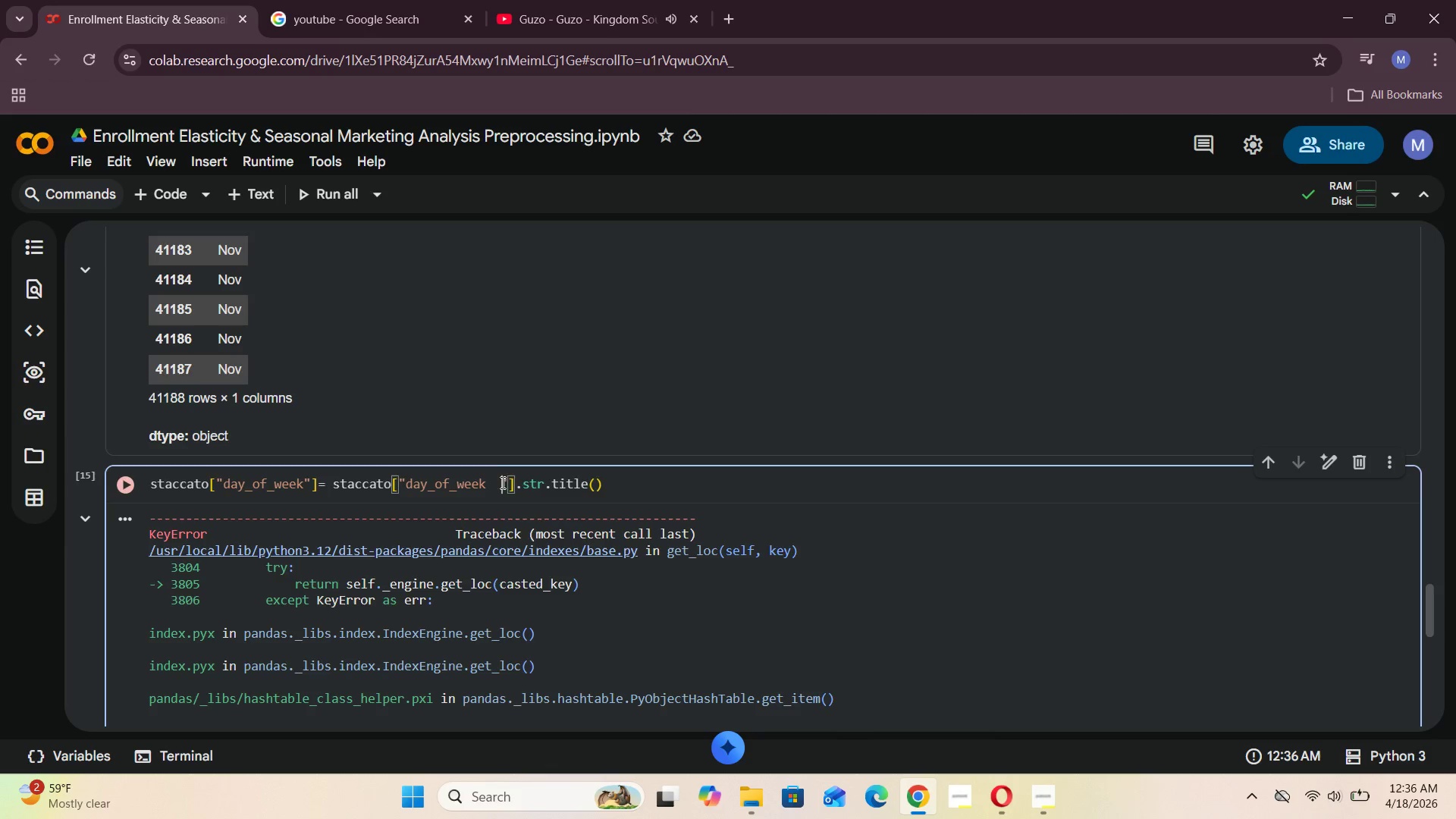 
key(Backspace)
 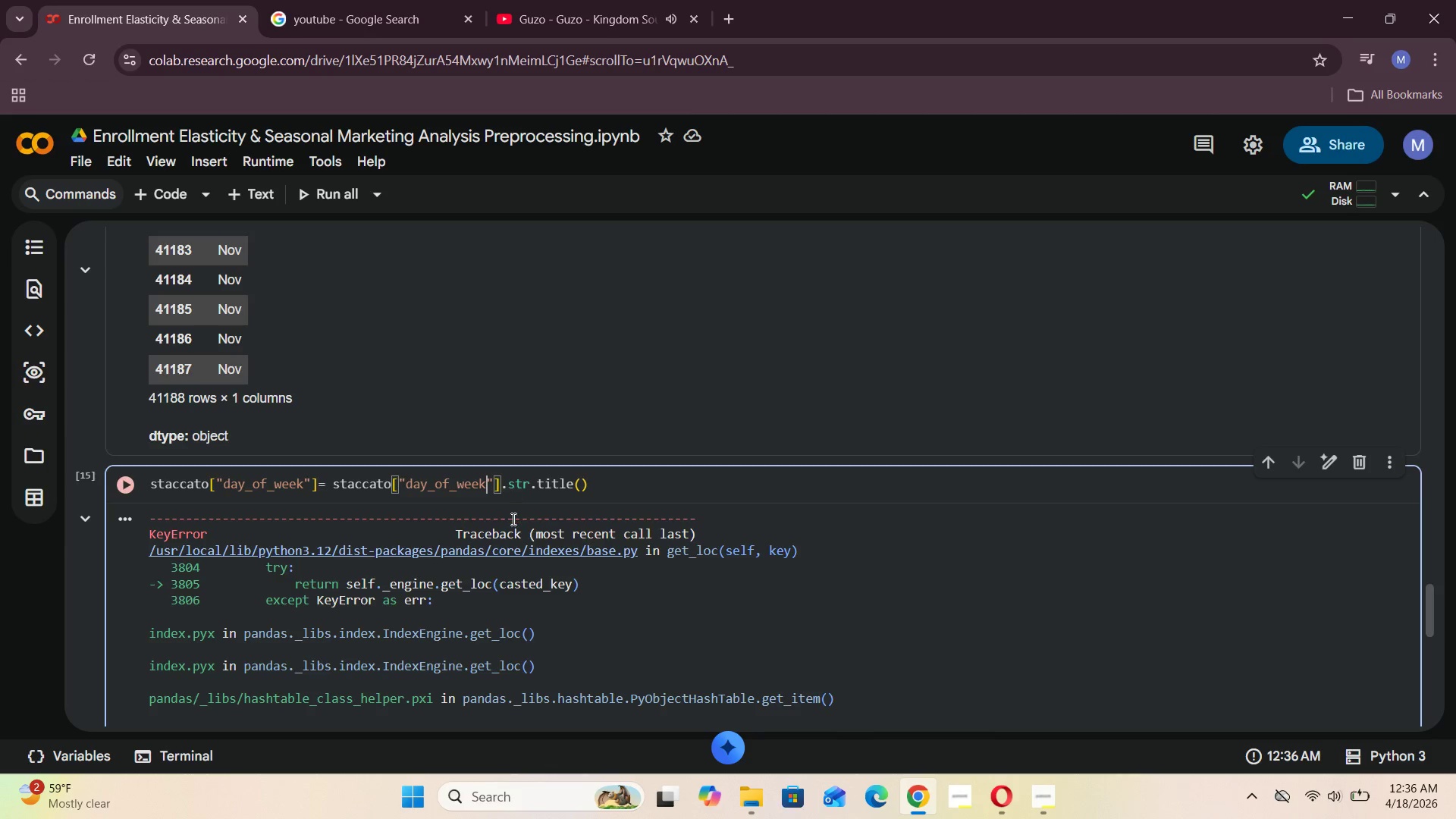 
key(Backspace)
 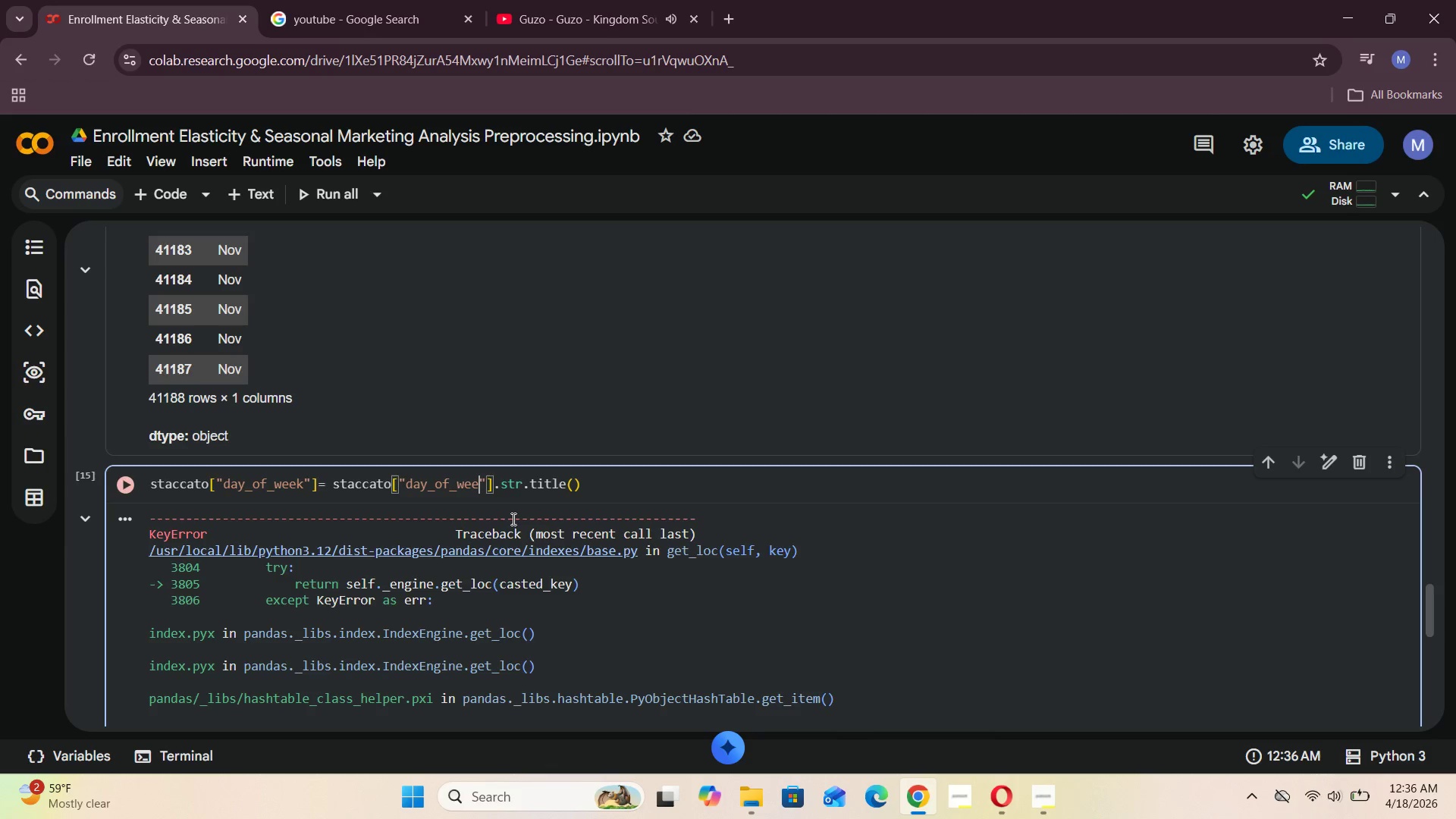 
key(K)
 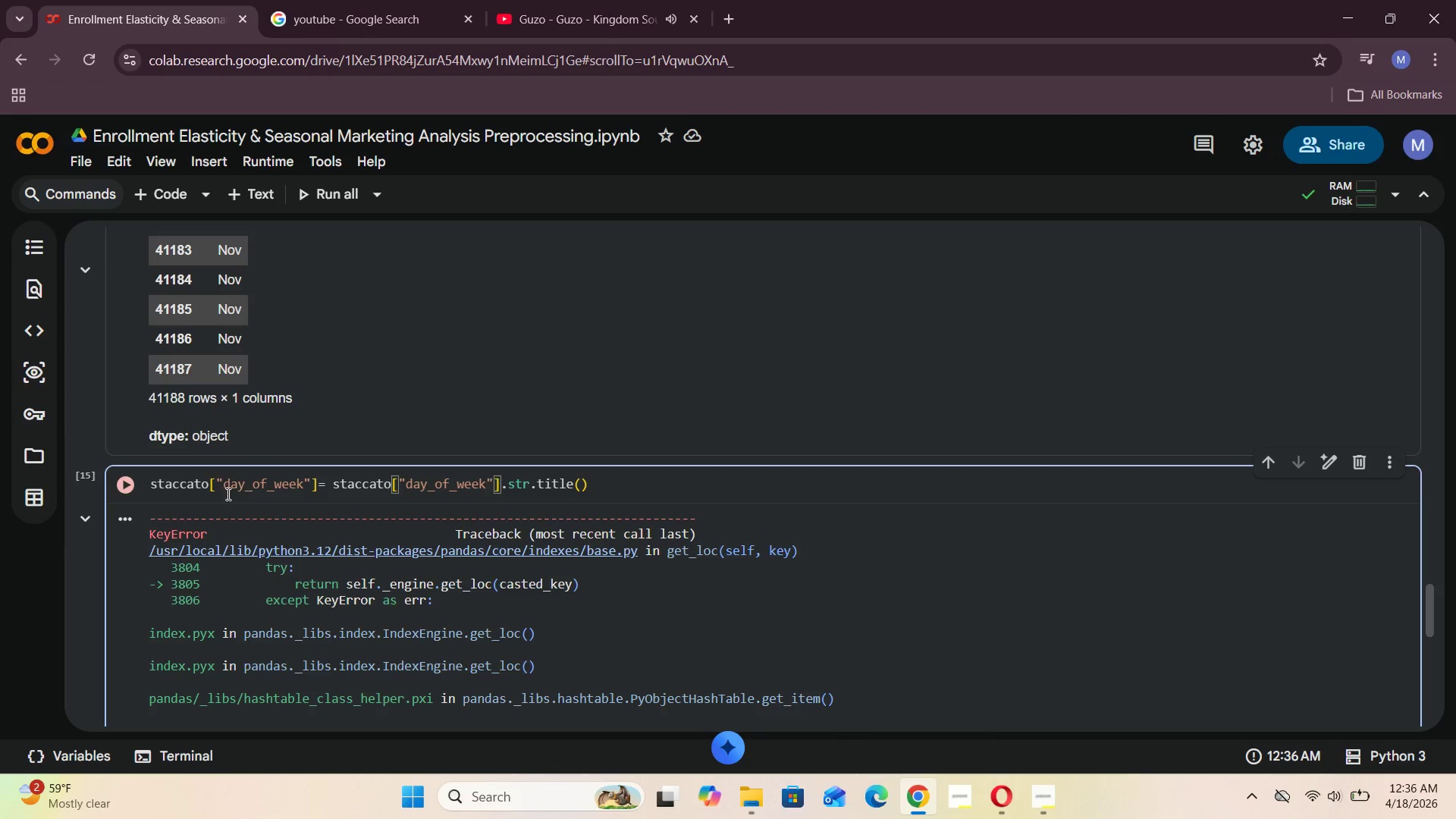 
left_click([131, 488])
 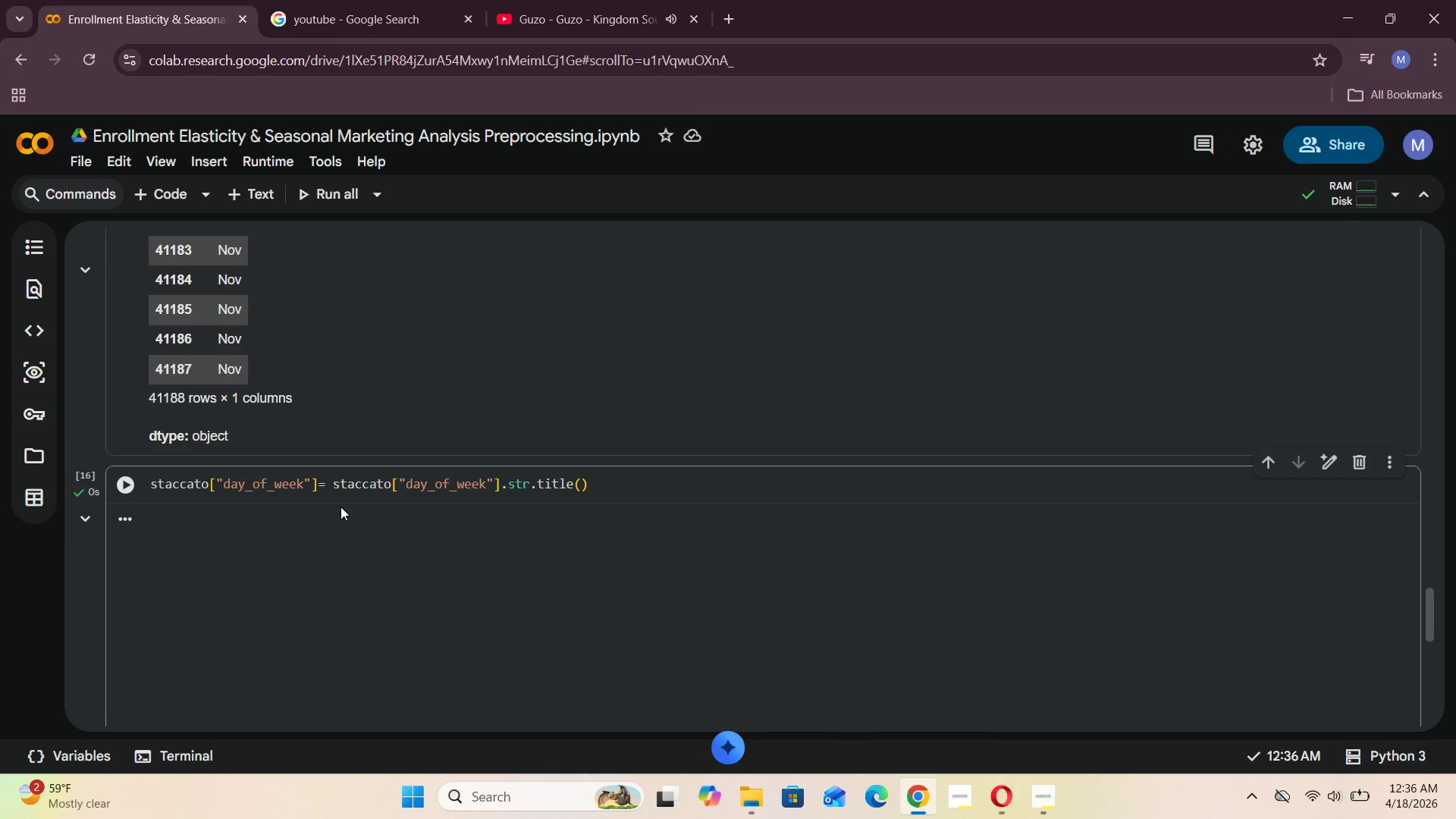 
scroll: coordinate [340, 507], scroll_direction: down, amount: 3.0
 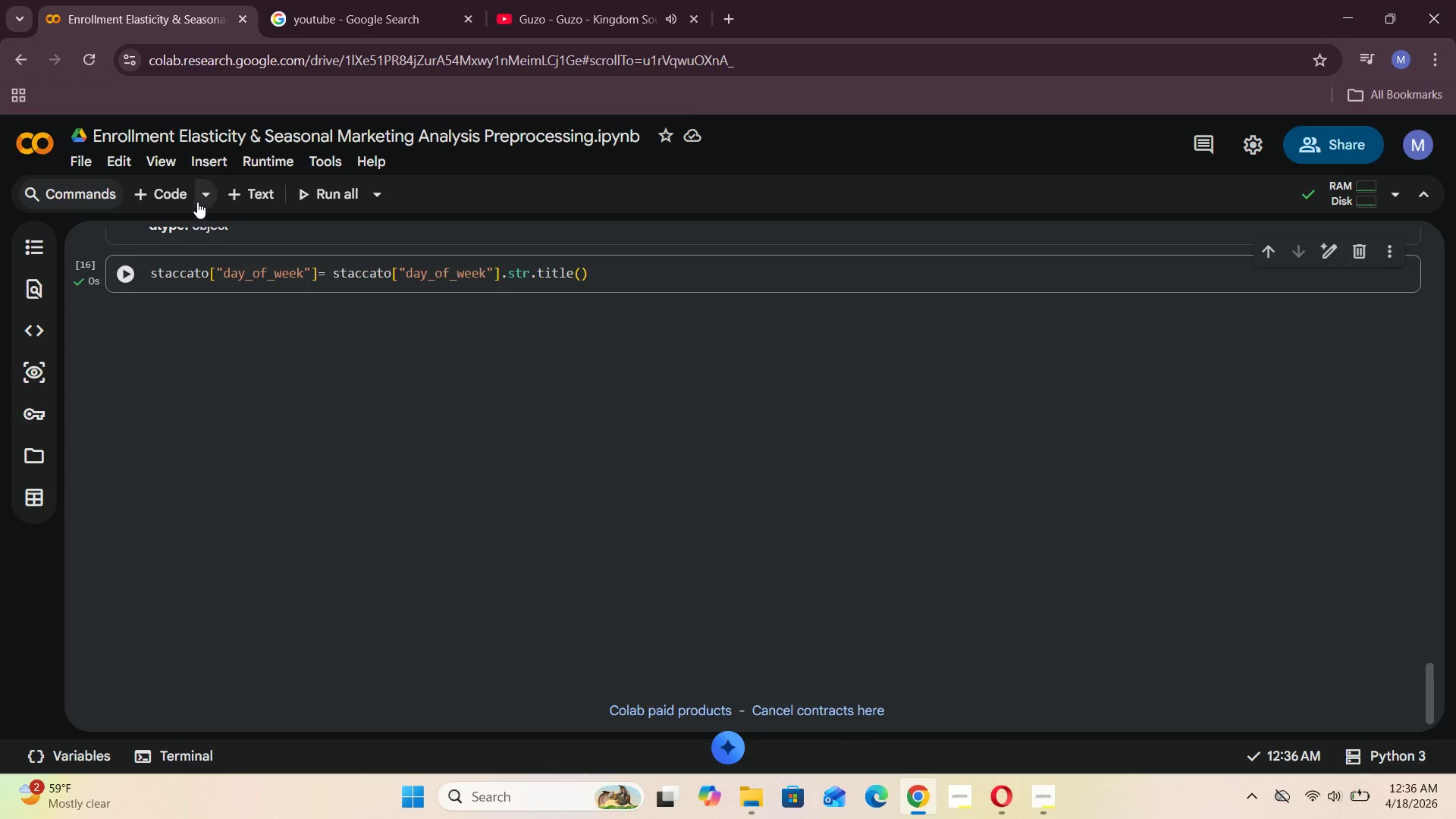 
left_click([168, 199])
 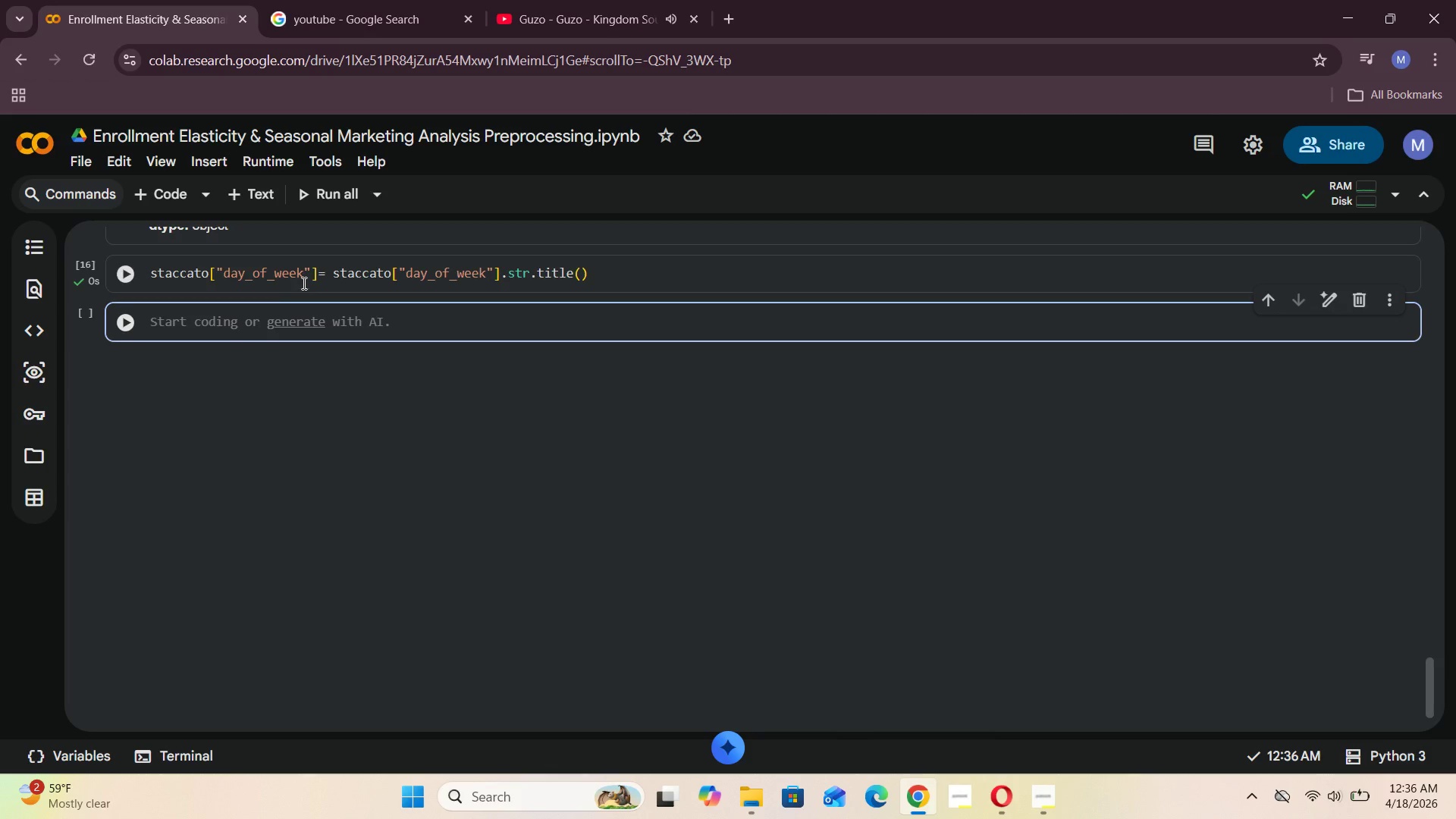 
left_click_drag(start_coordinate=[317, 270], to_coordinate=[125, 279])
 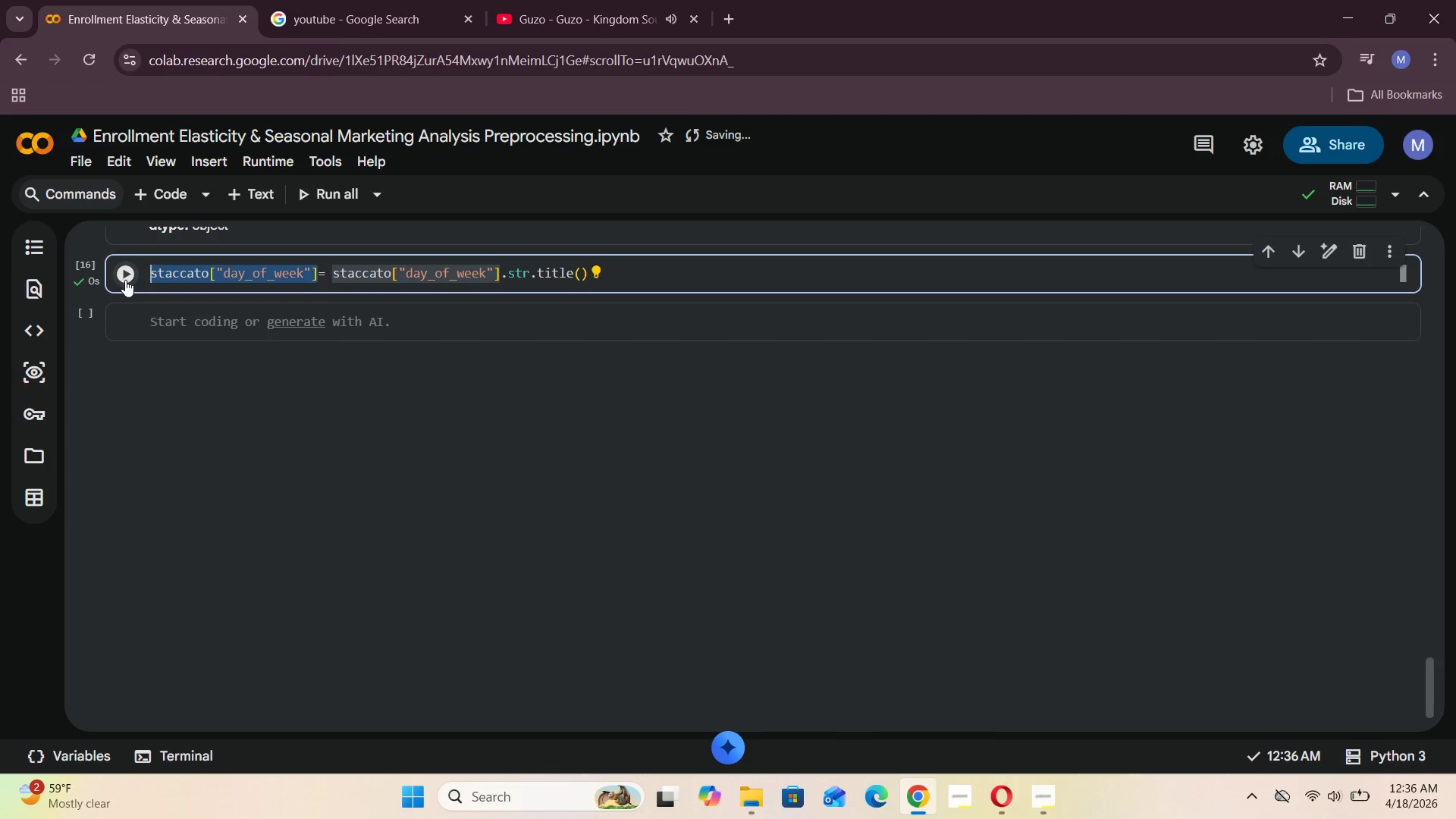 
key(Control+C)
 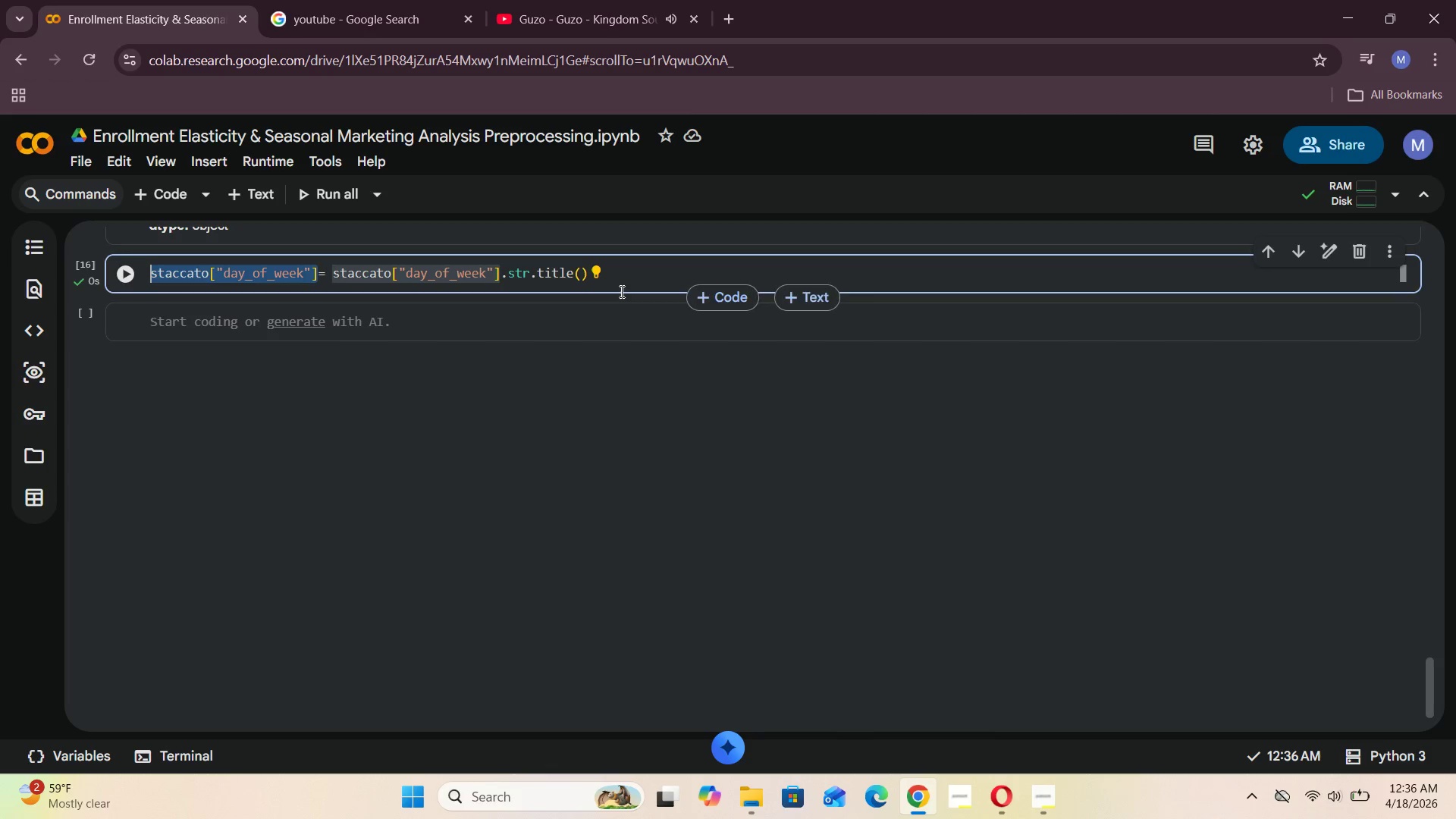 
left_click([623, 283])
 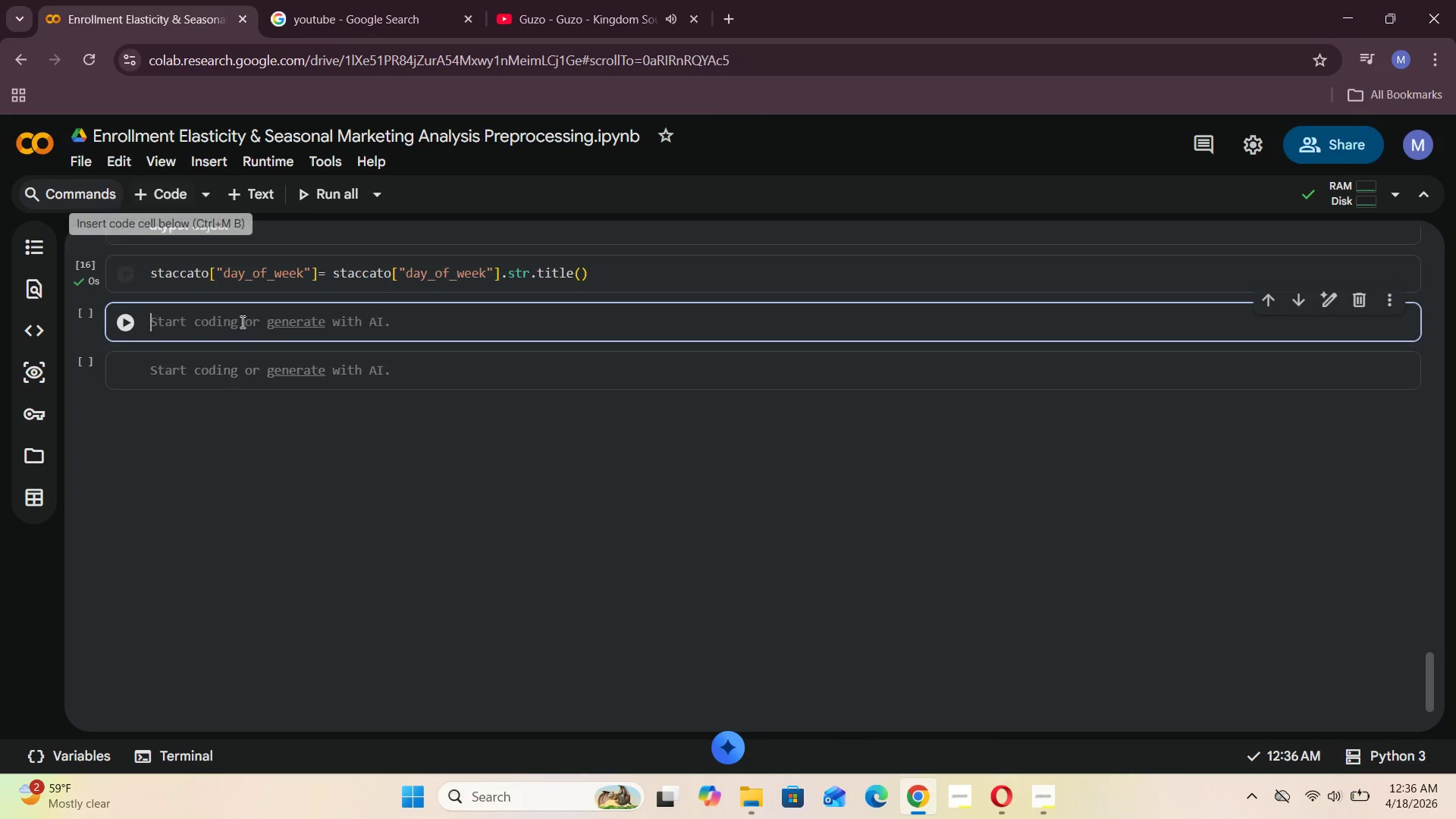 
left_click([188, 325])
 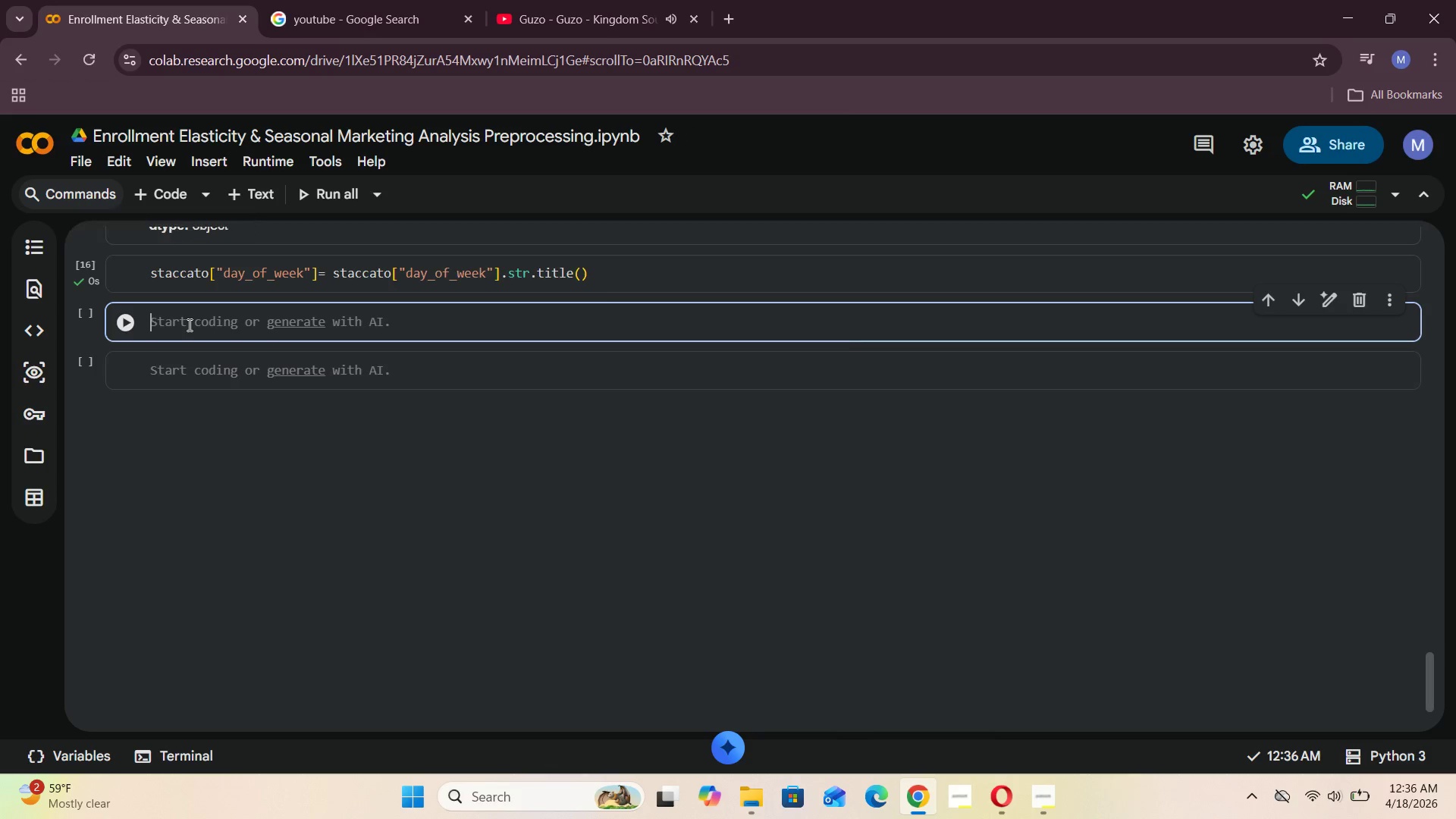 
key(Control+V)
 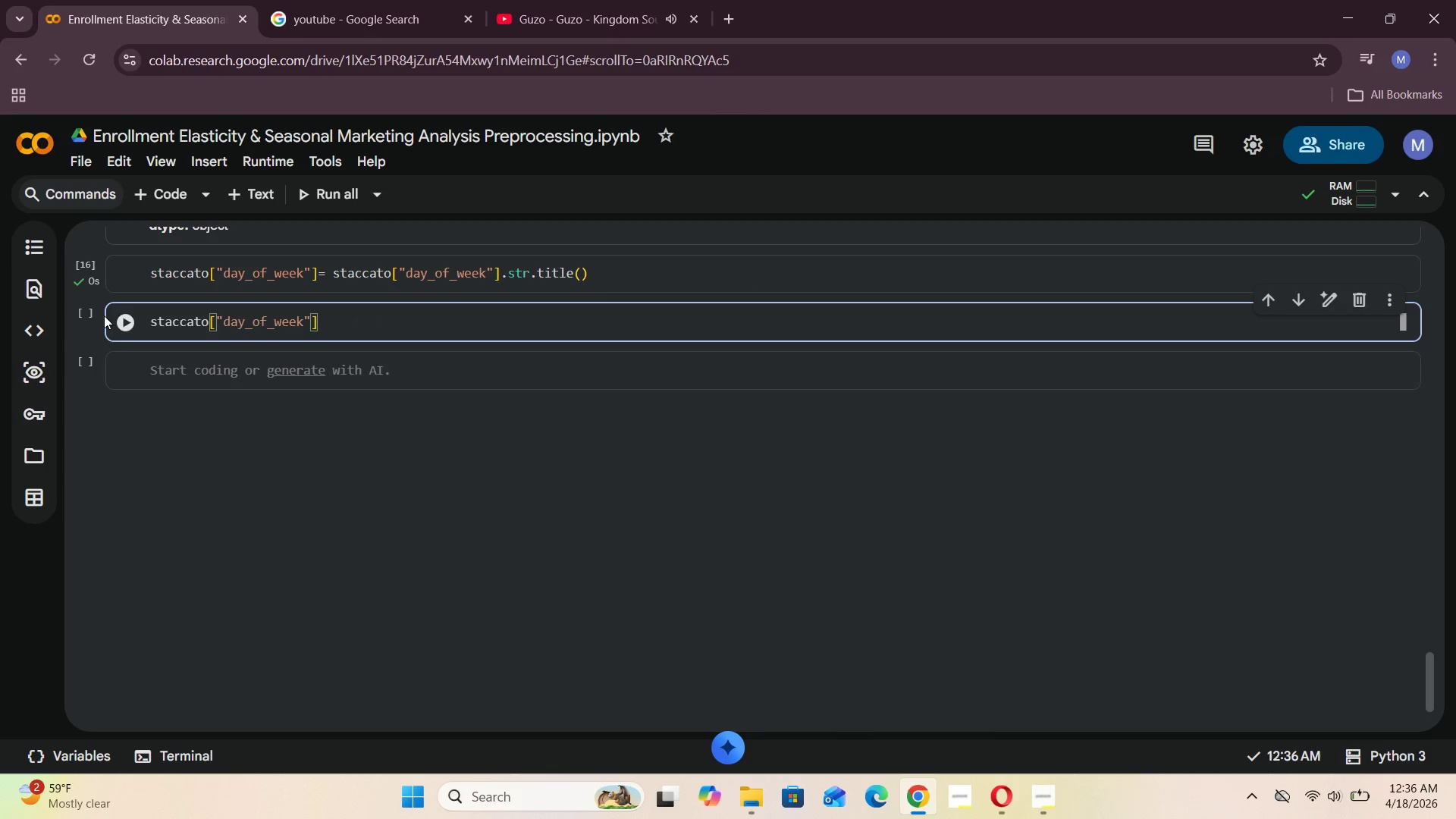 
left_click([118, 315])
 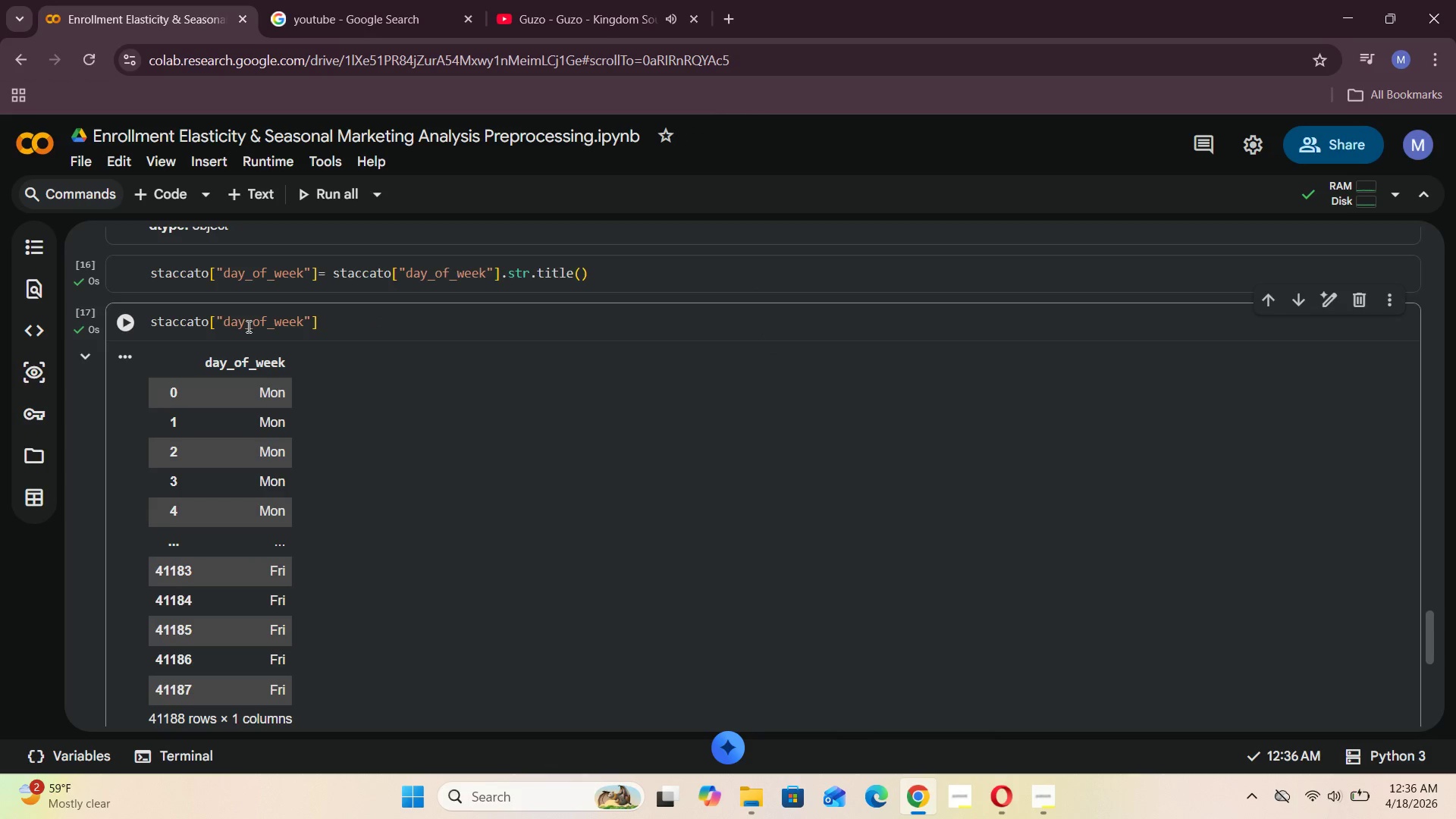 
scroll: coordinate [247, 326], scroll_direction: down, amount: 1.0
 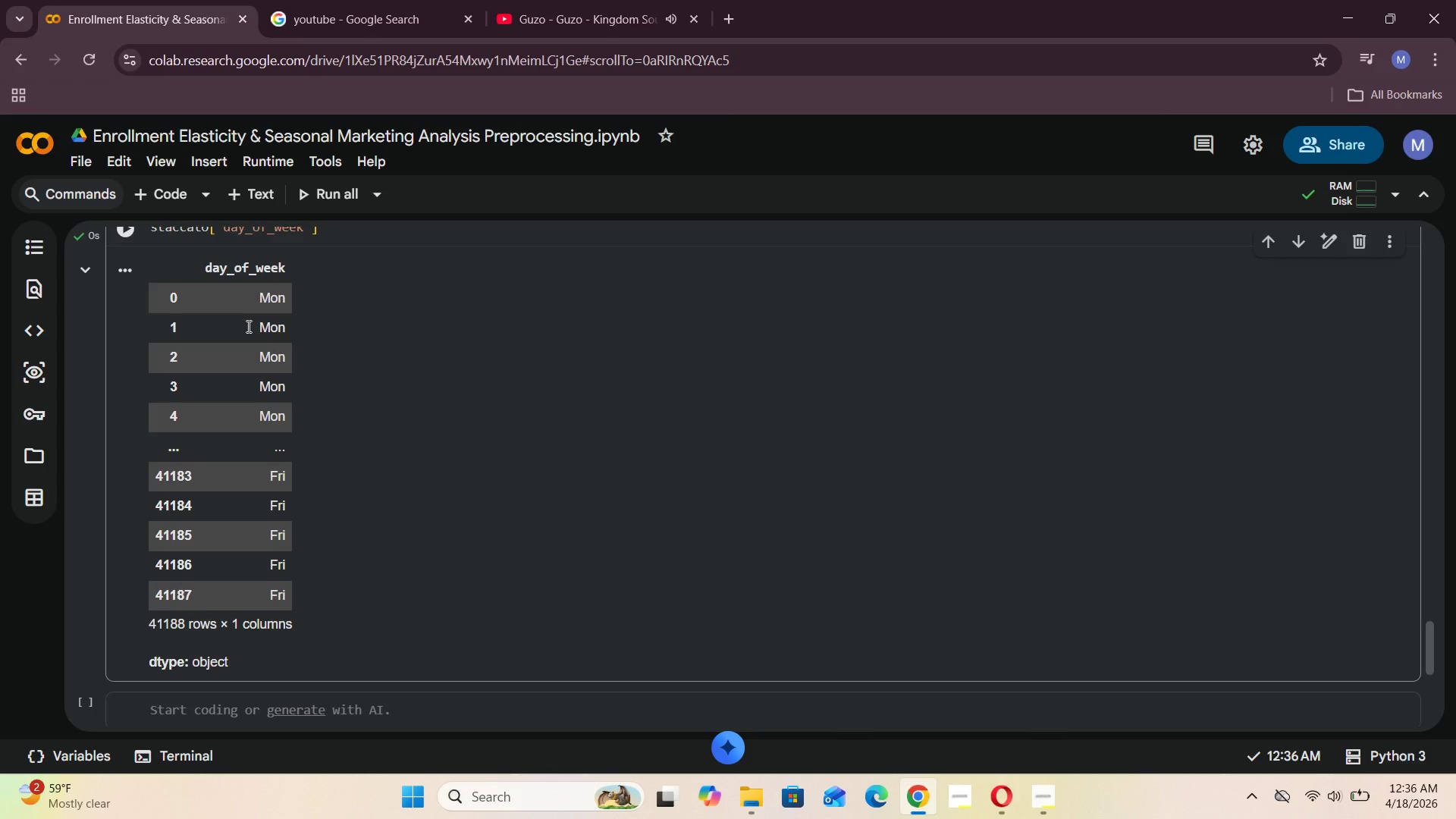 
scroll: coordinate [247, 326], scroll_direction: up, amount: 1.0
 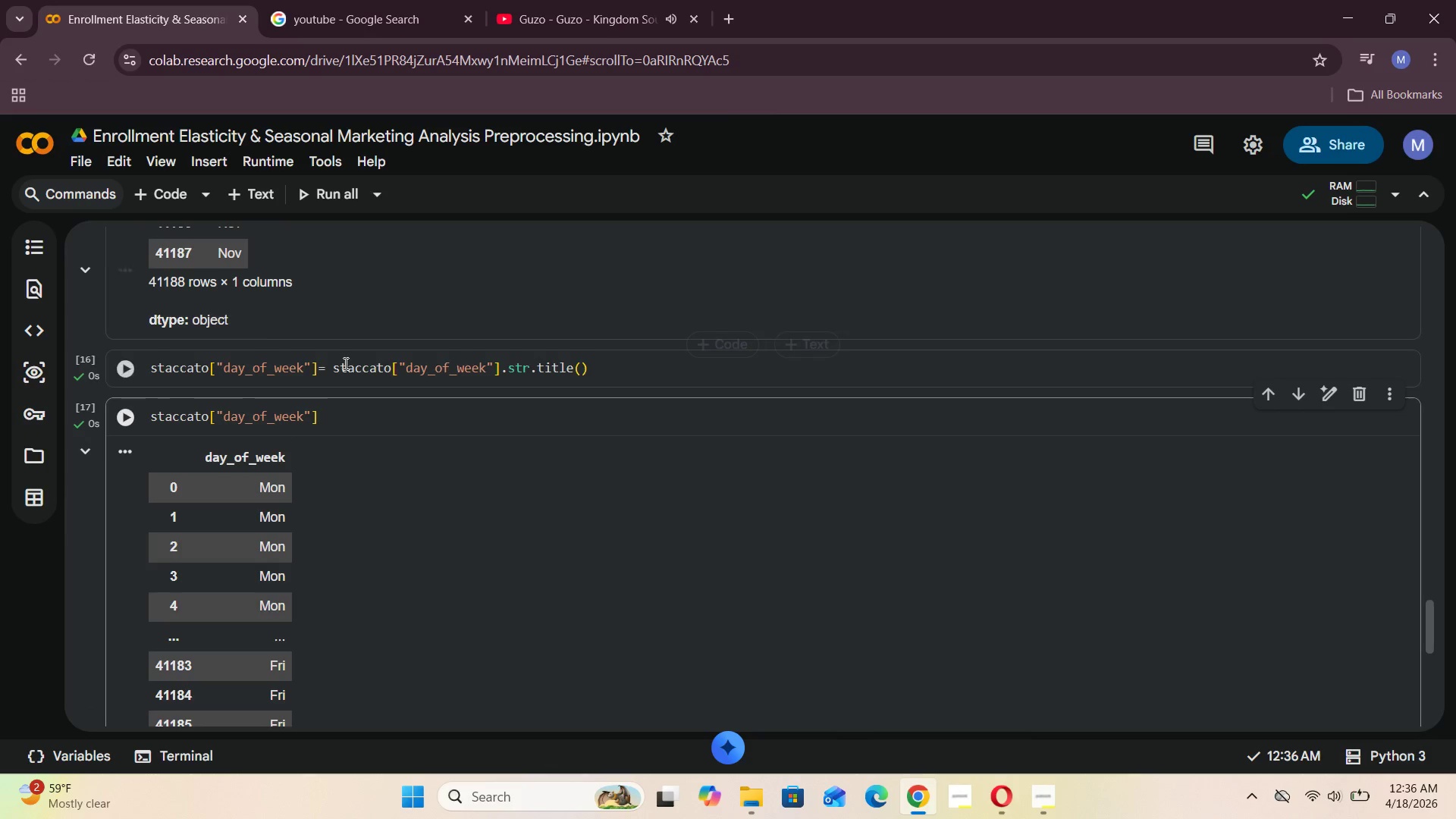 
scroll: coordinate [318, 353], scroll_direction: down, amount: 6.0
 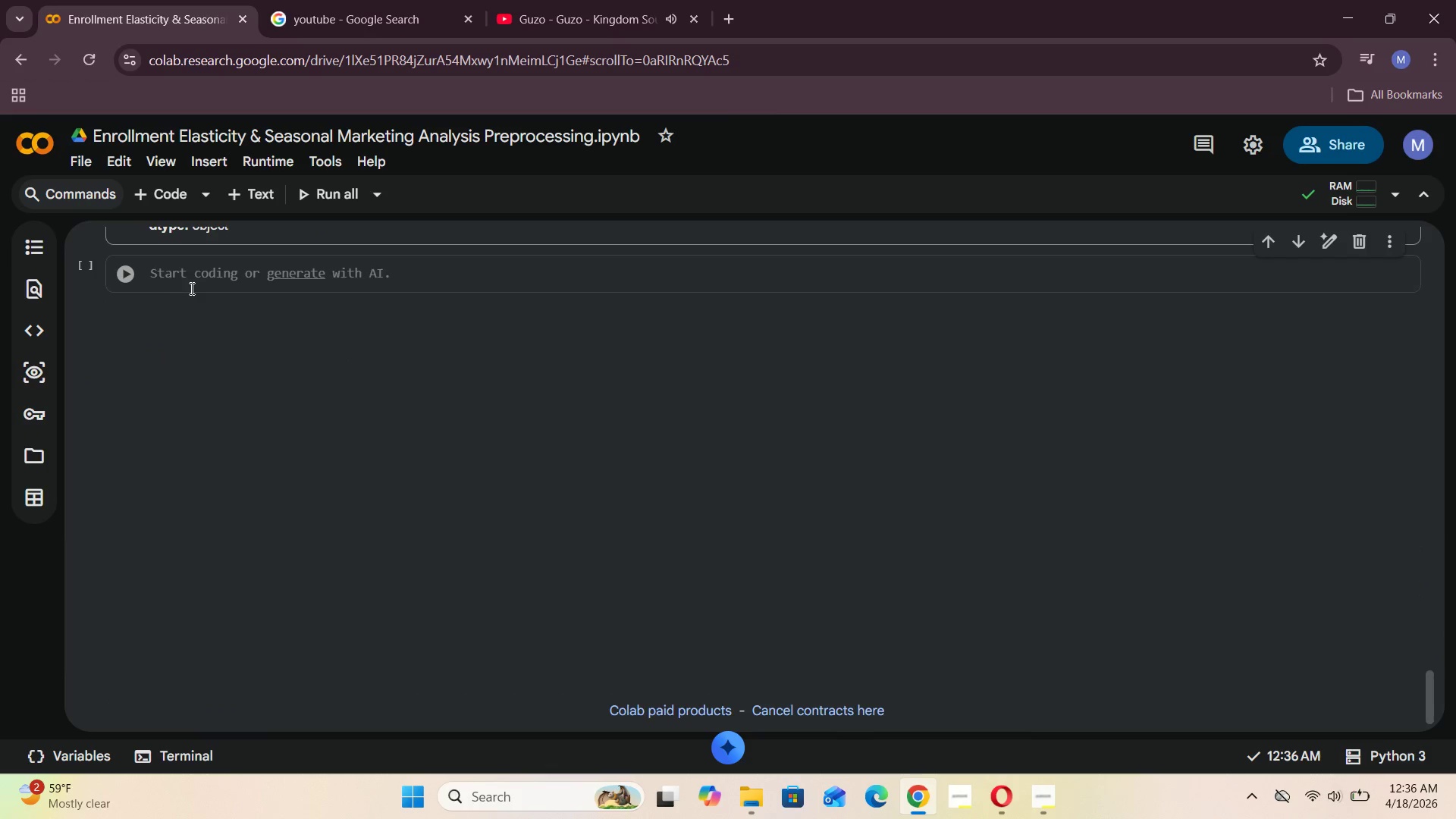 
left_click([193, 282])
 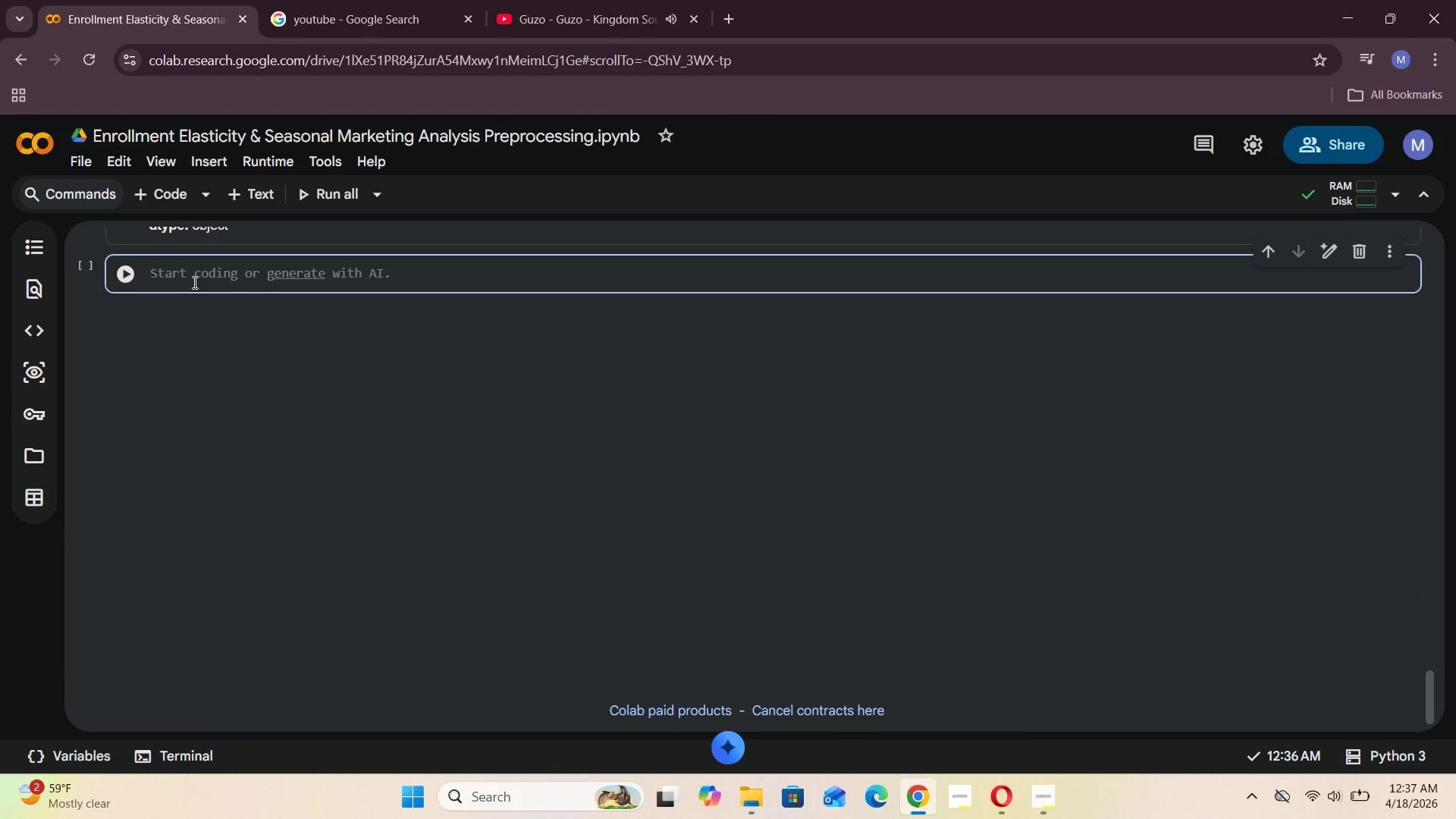 
type(staccato["Course_Category)
 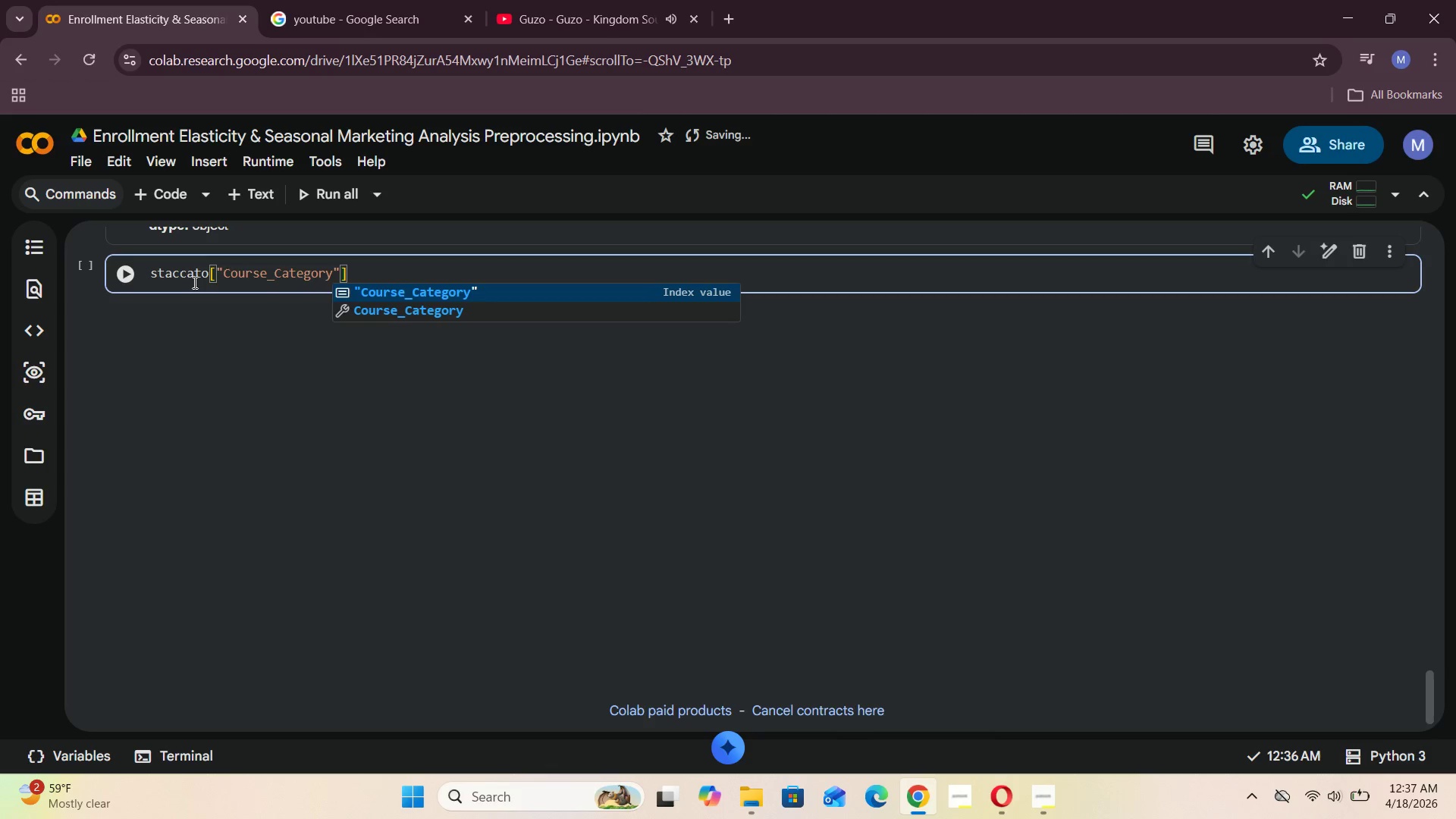 
key(ArrowRight)
 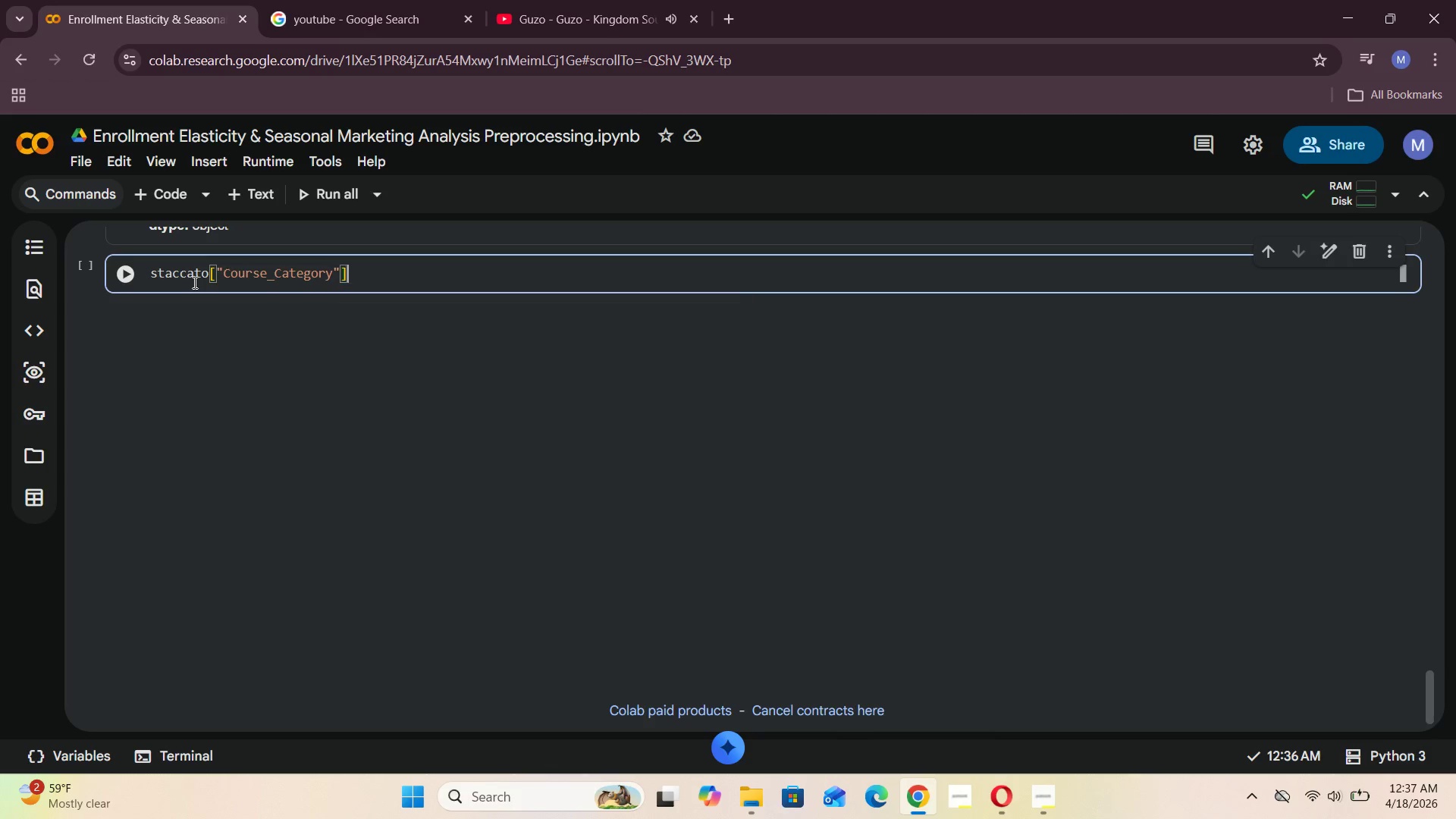 
key(ArrowRight)
 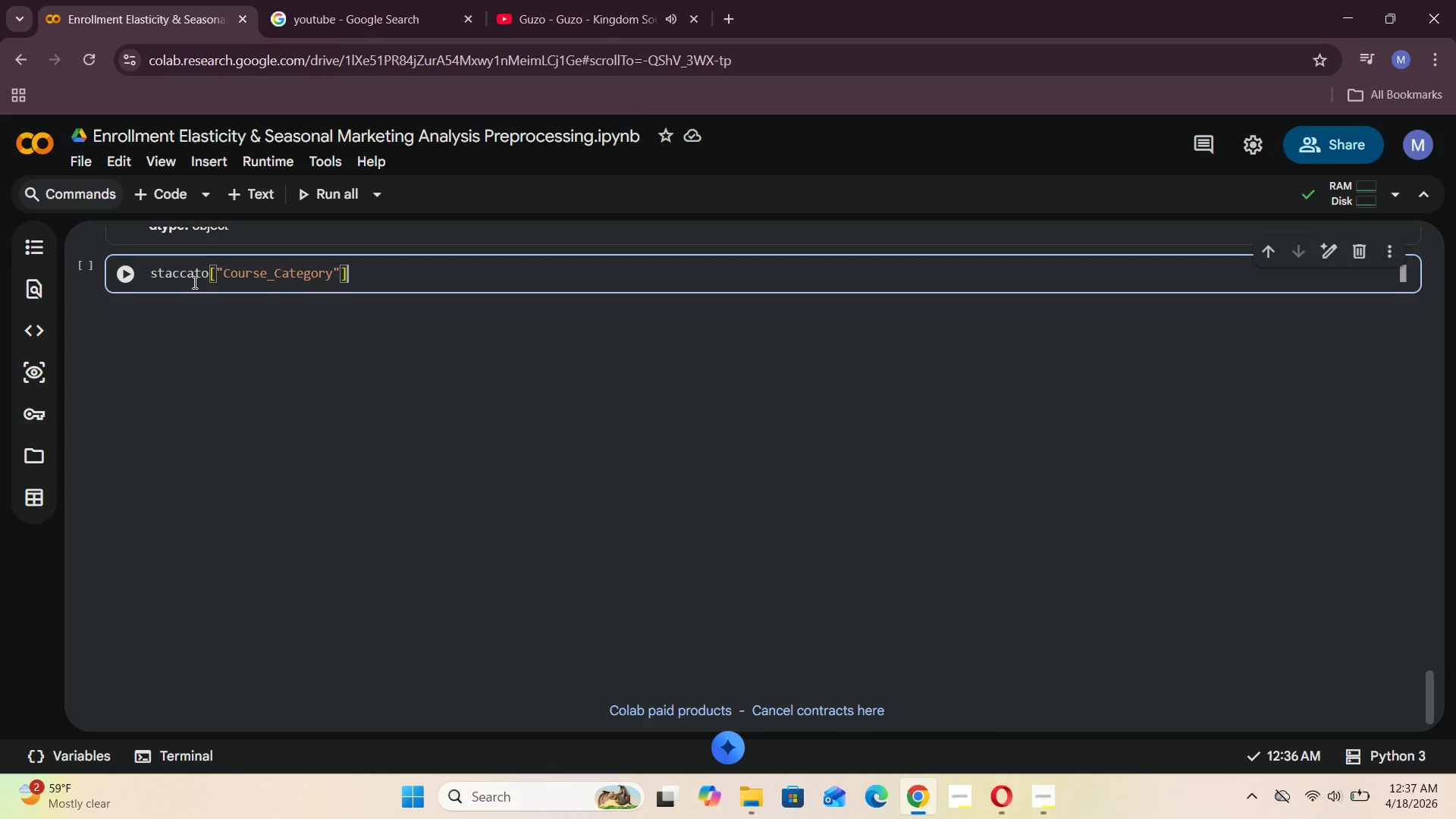 
type(.stypr)
key(Backspace)
type(e(str)
 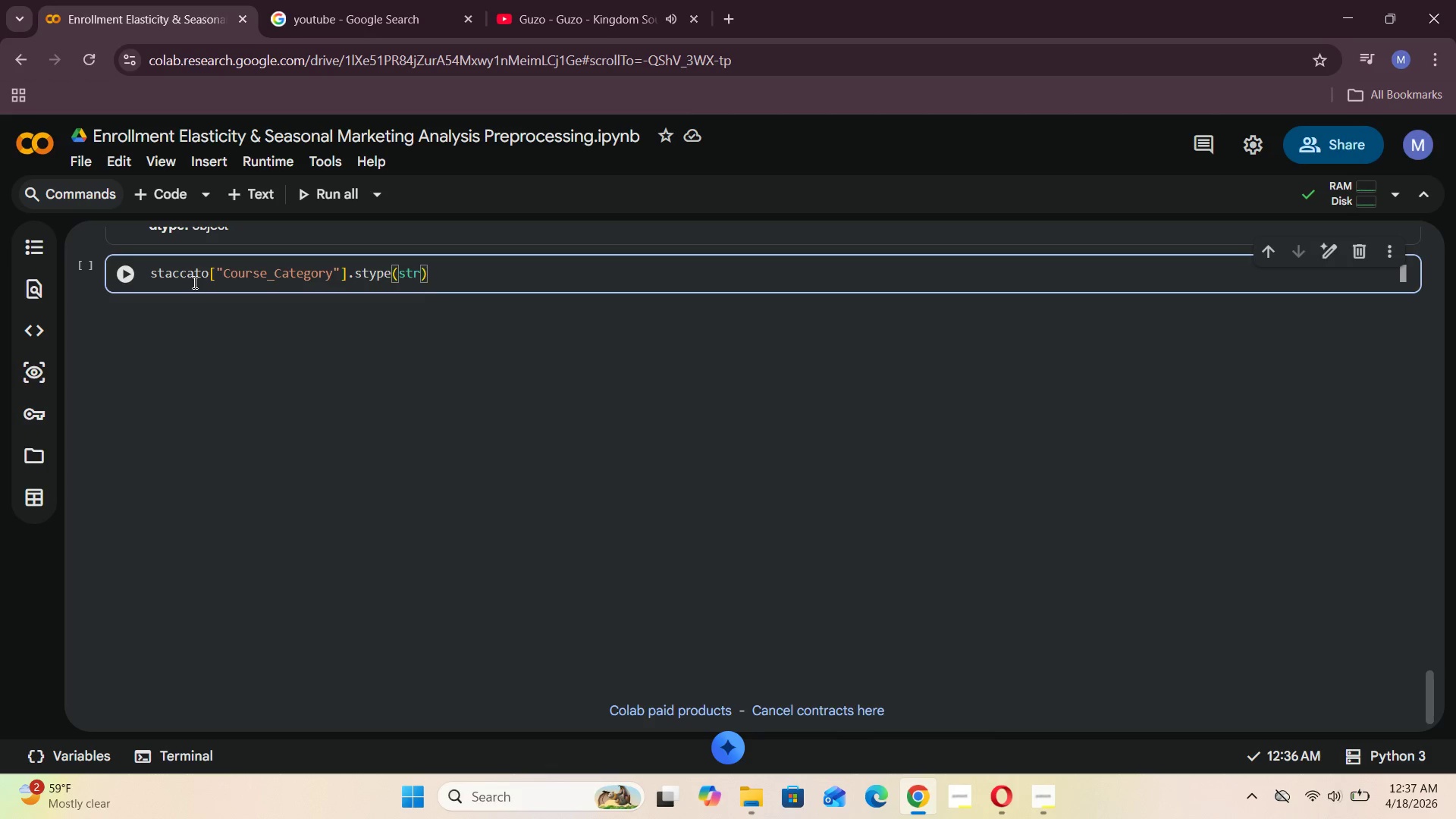 
key(ArrowLeft)
 